 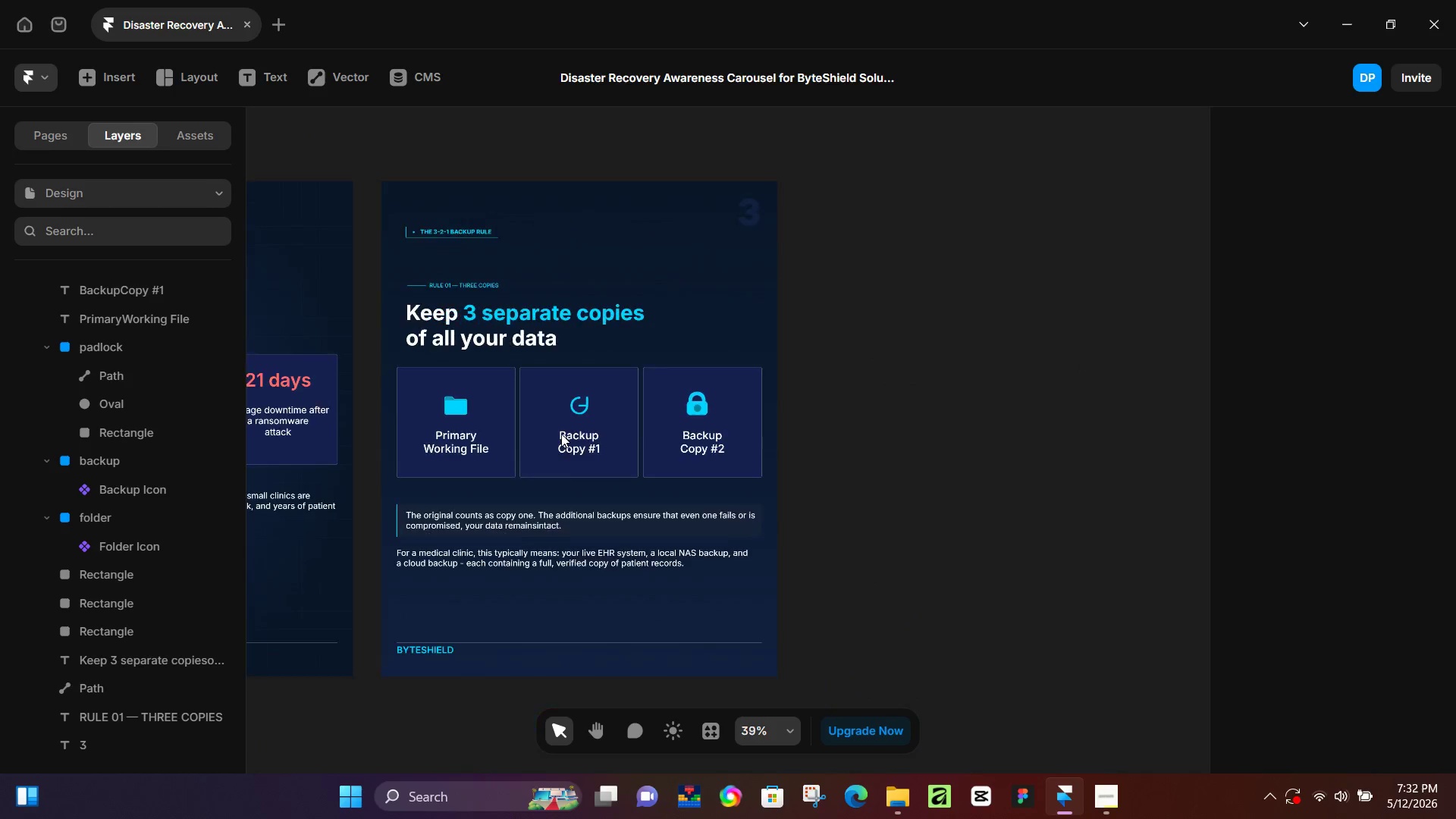 
scroll: coordinate [561, 434], scroll_direction: down, amount: 5.0
 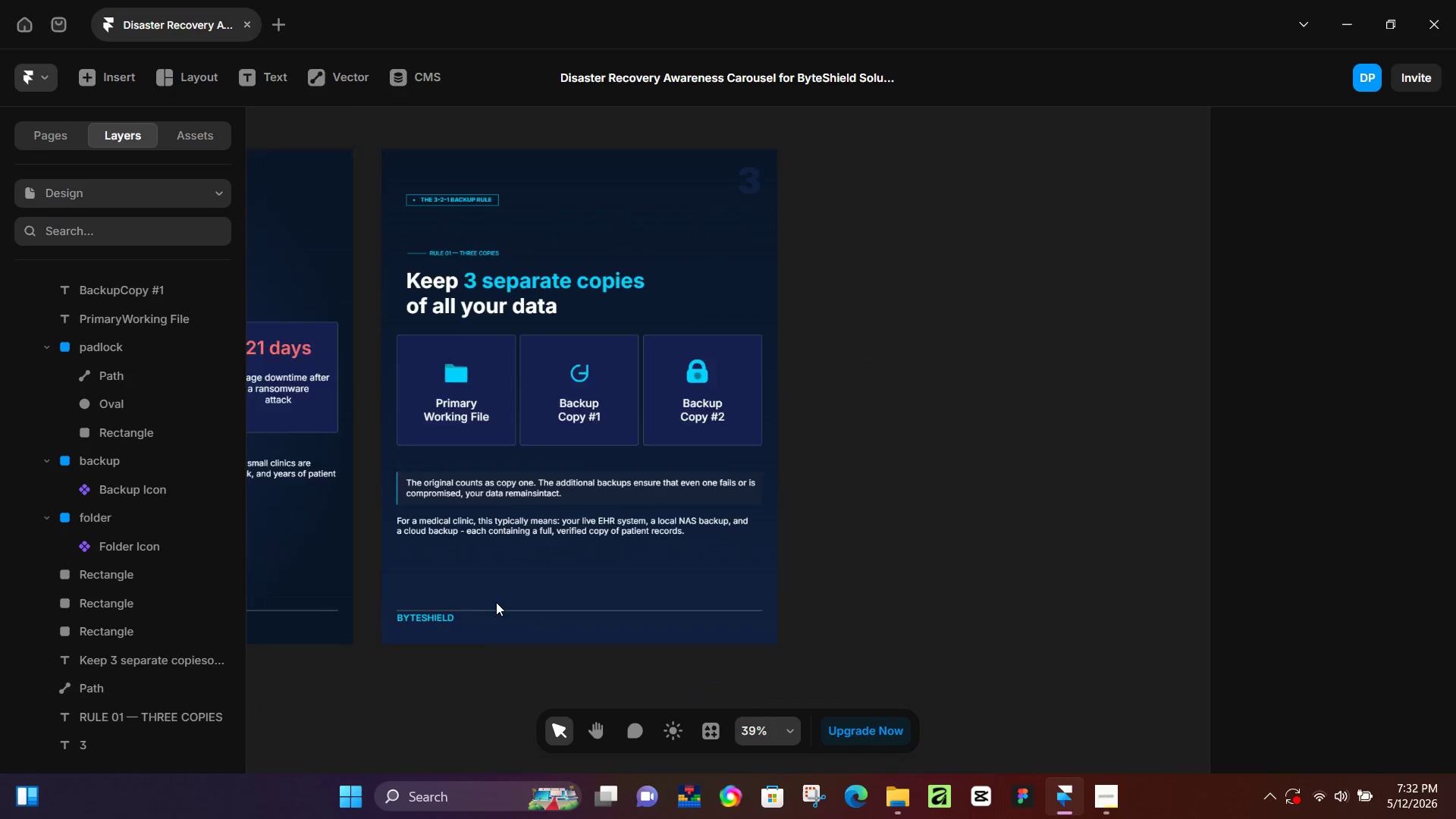 
hold_key(key=ControlLeft, duration=0.39)
scroll: coordinate [458, 555], scroll_direction: up, amount: 2.0
 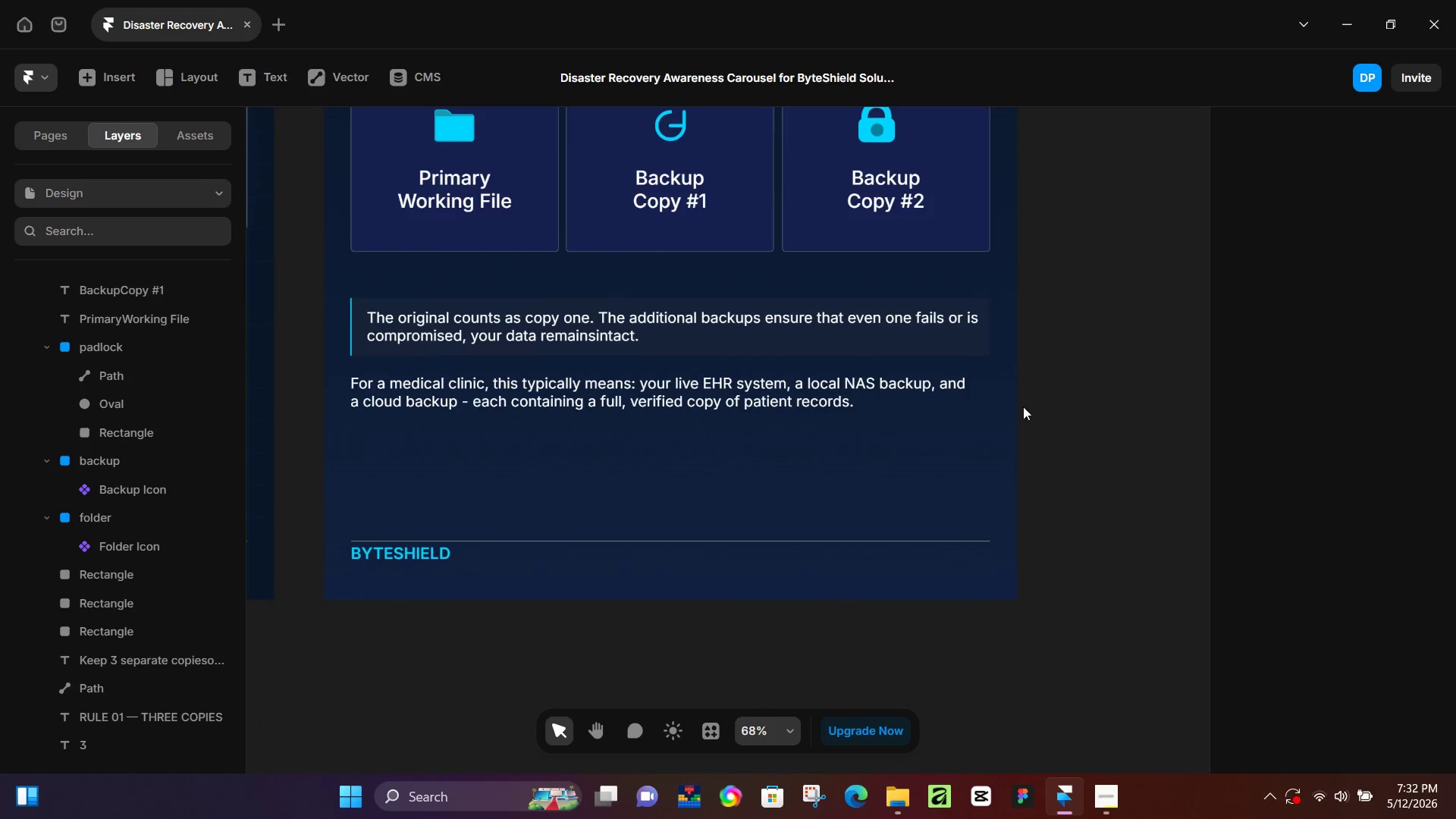 
key(Control+ControlLeft)
 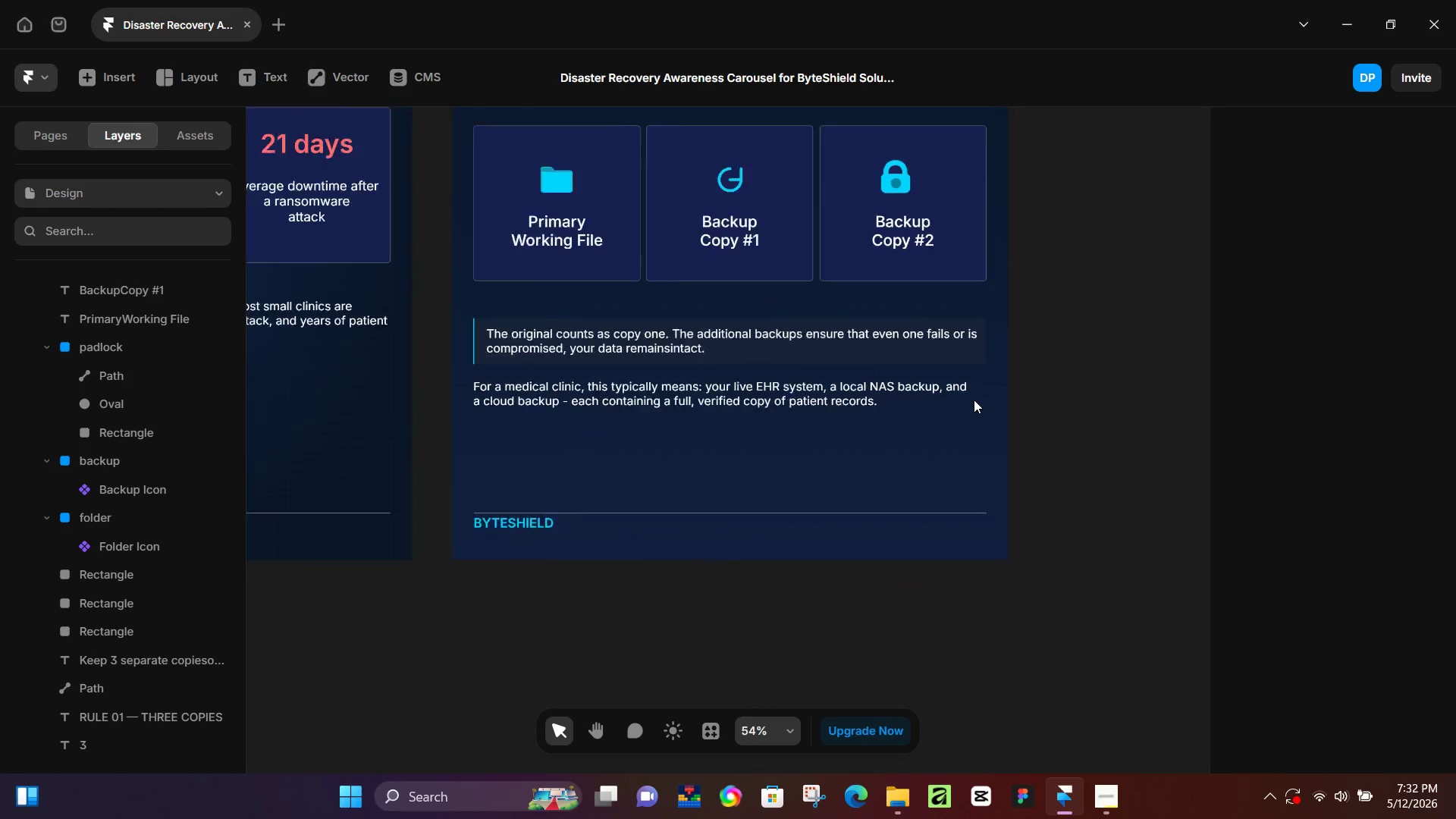 
hold_key(key=Space, duration=0.52)
 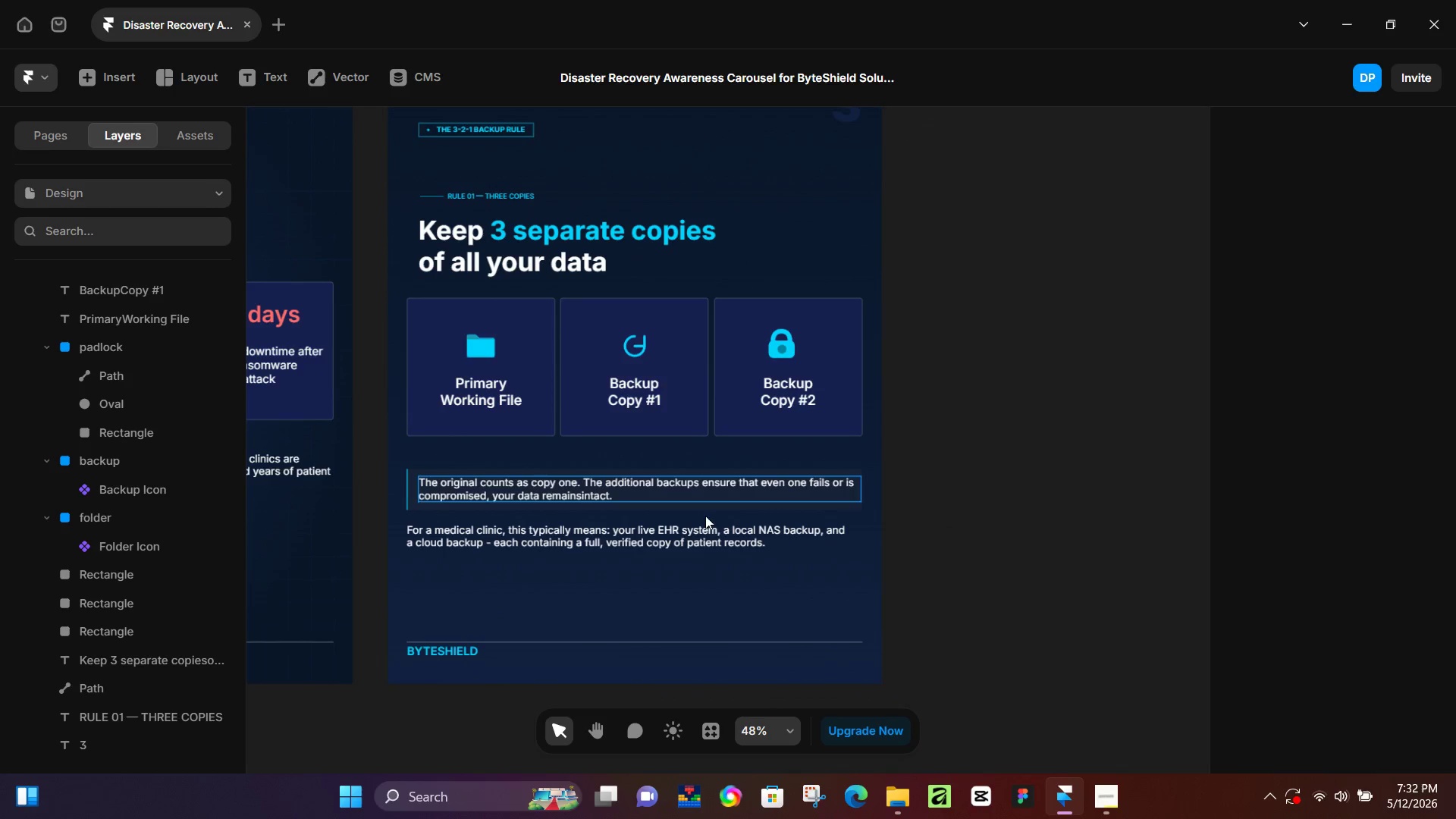 
scroll: coordinate [974, 400], scroll_direction: down, amount: 3.0
 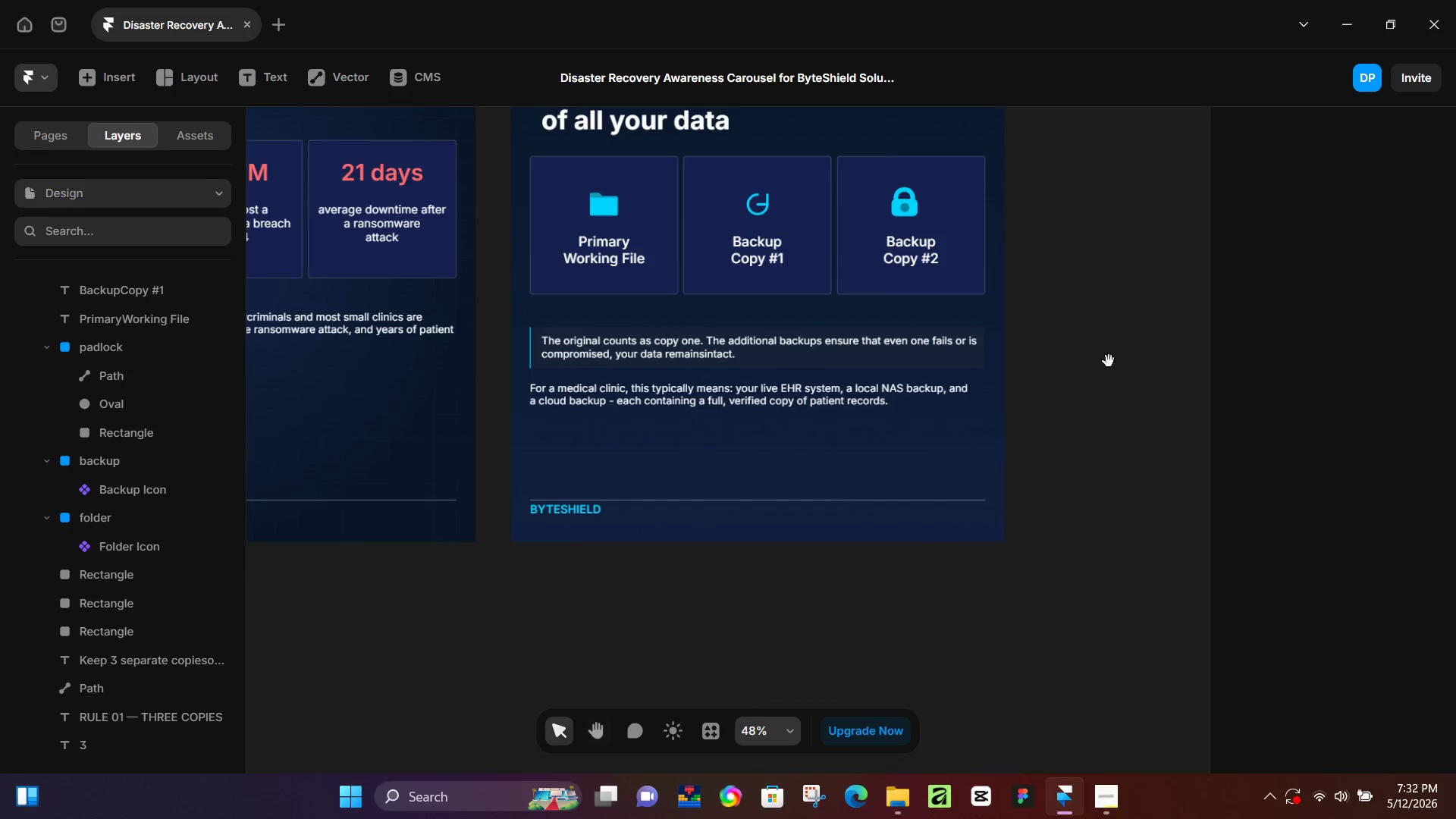 
left_click_drag(start_coordinate=[1094, 358], to_coordinate=[969, 500])
 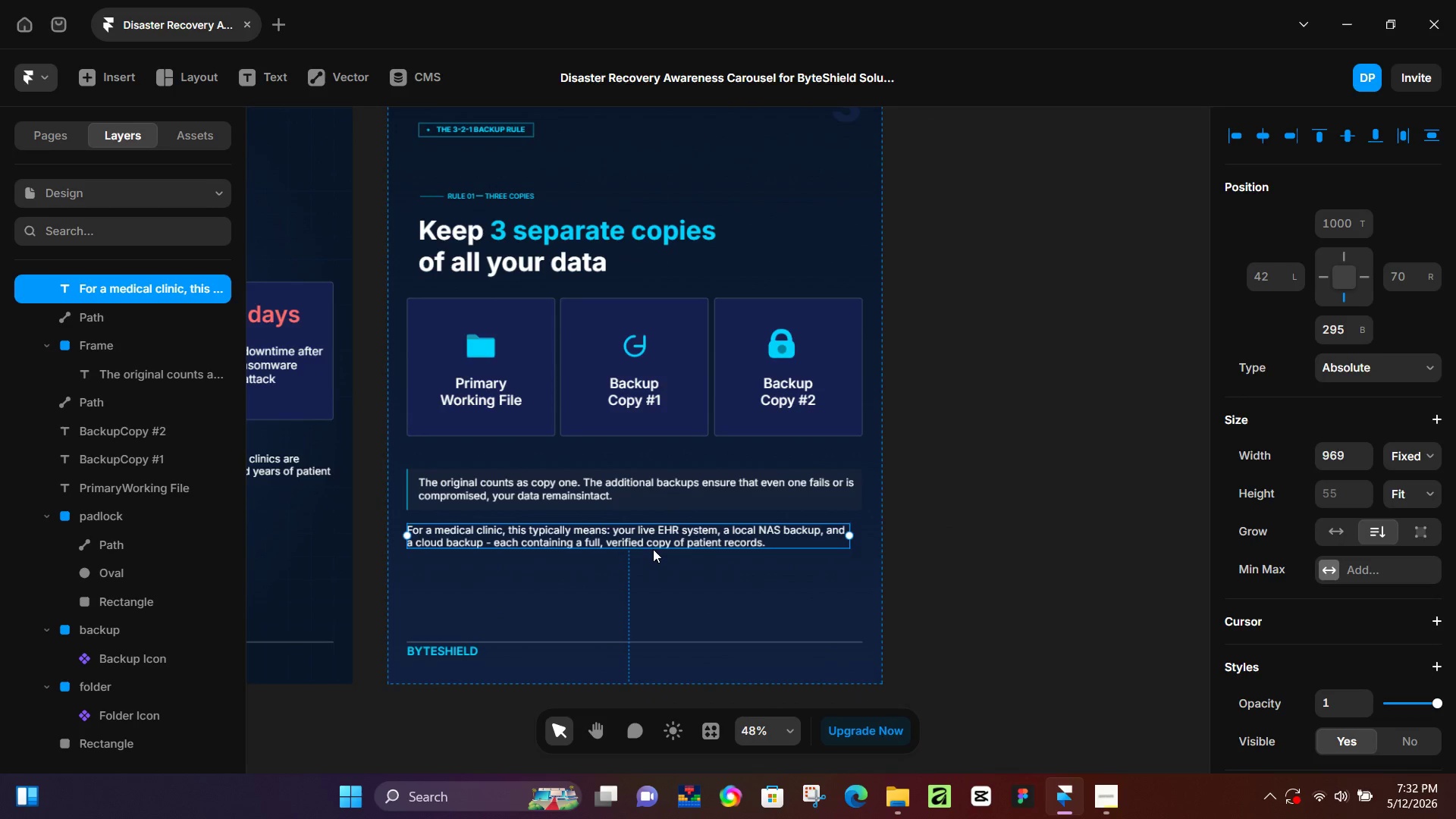 
key(ArrowDown)
 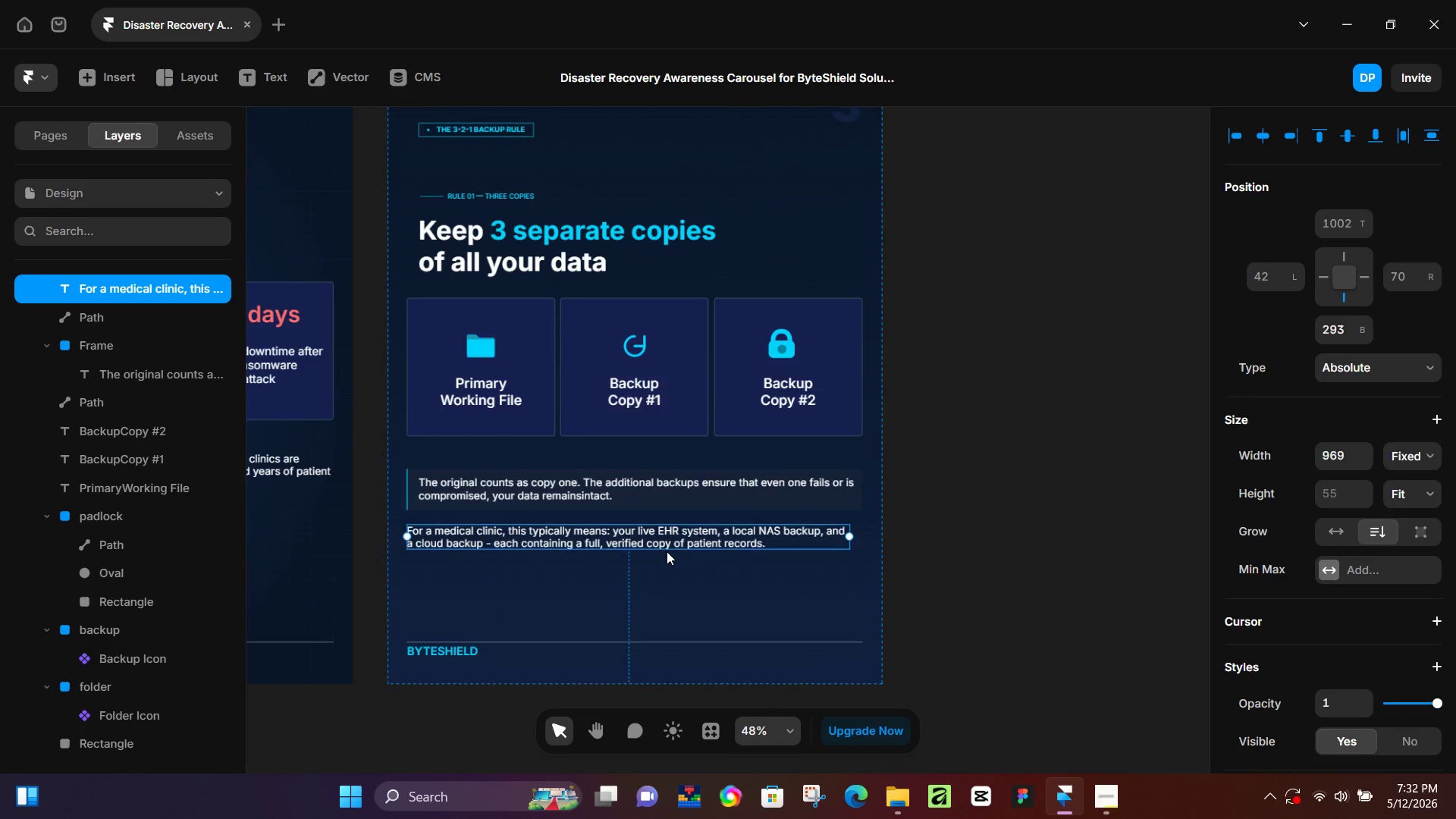 
key(ArrowDown)
 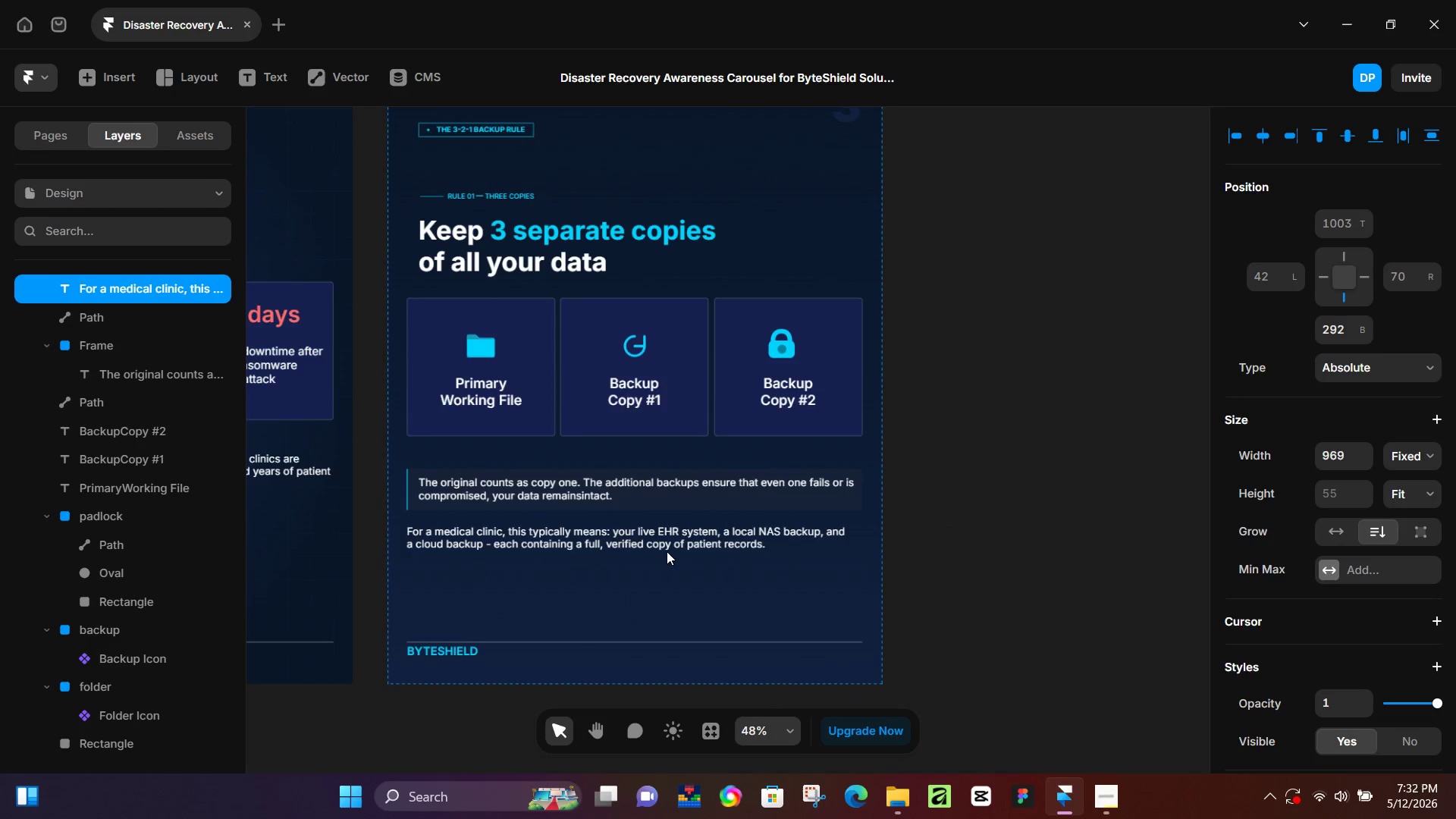 
key(ArrowDown)
 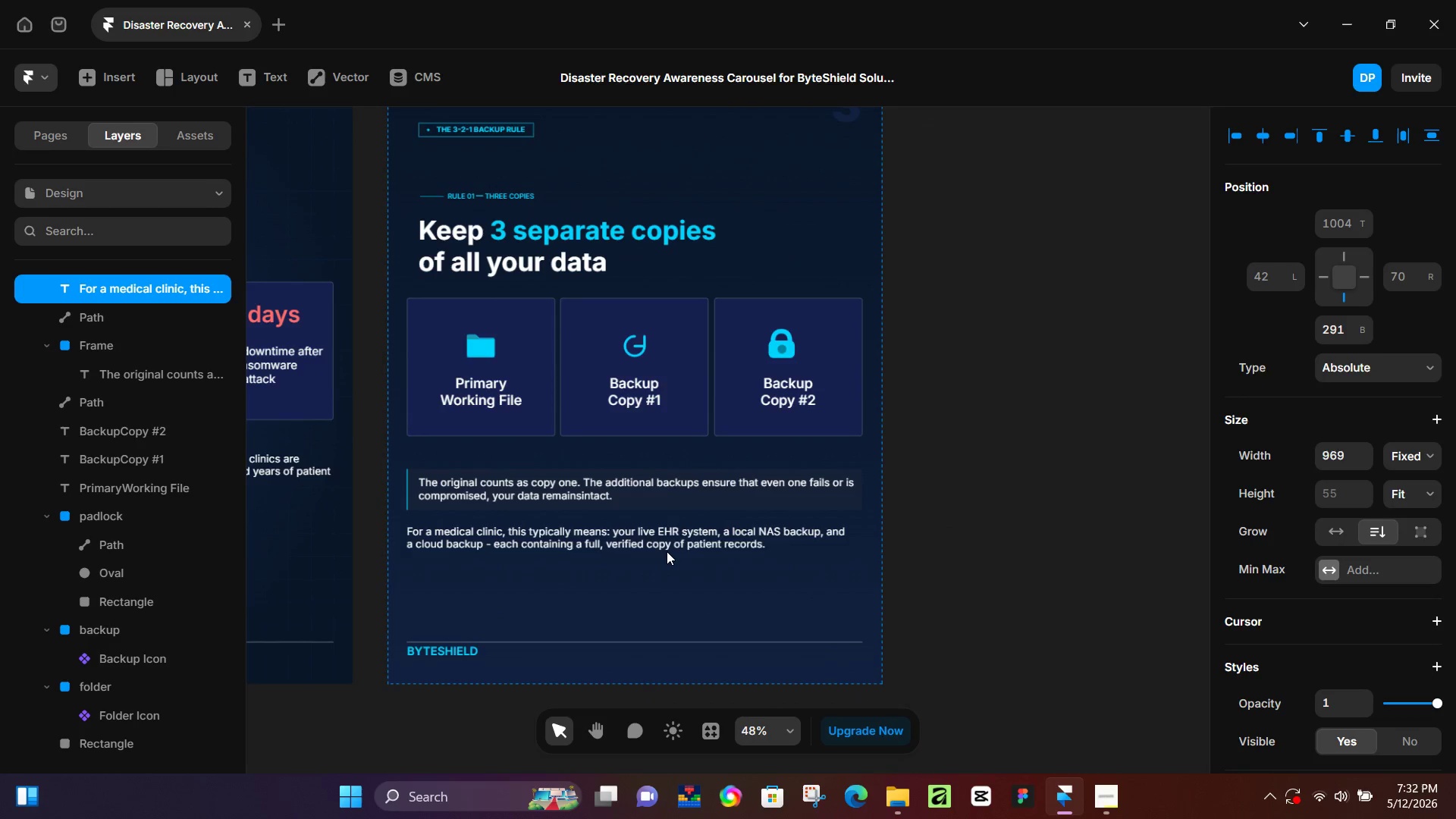 
key(ArrowDown)
 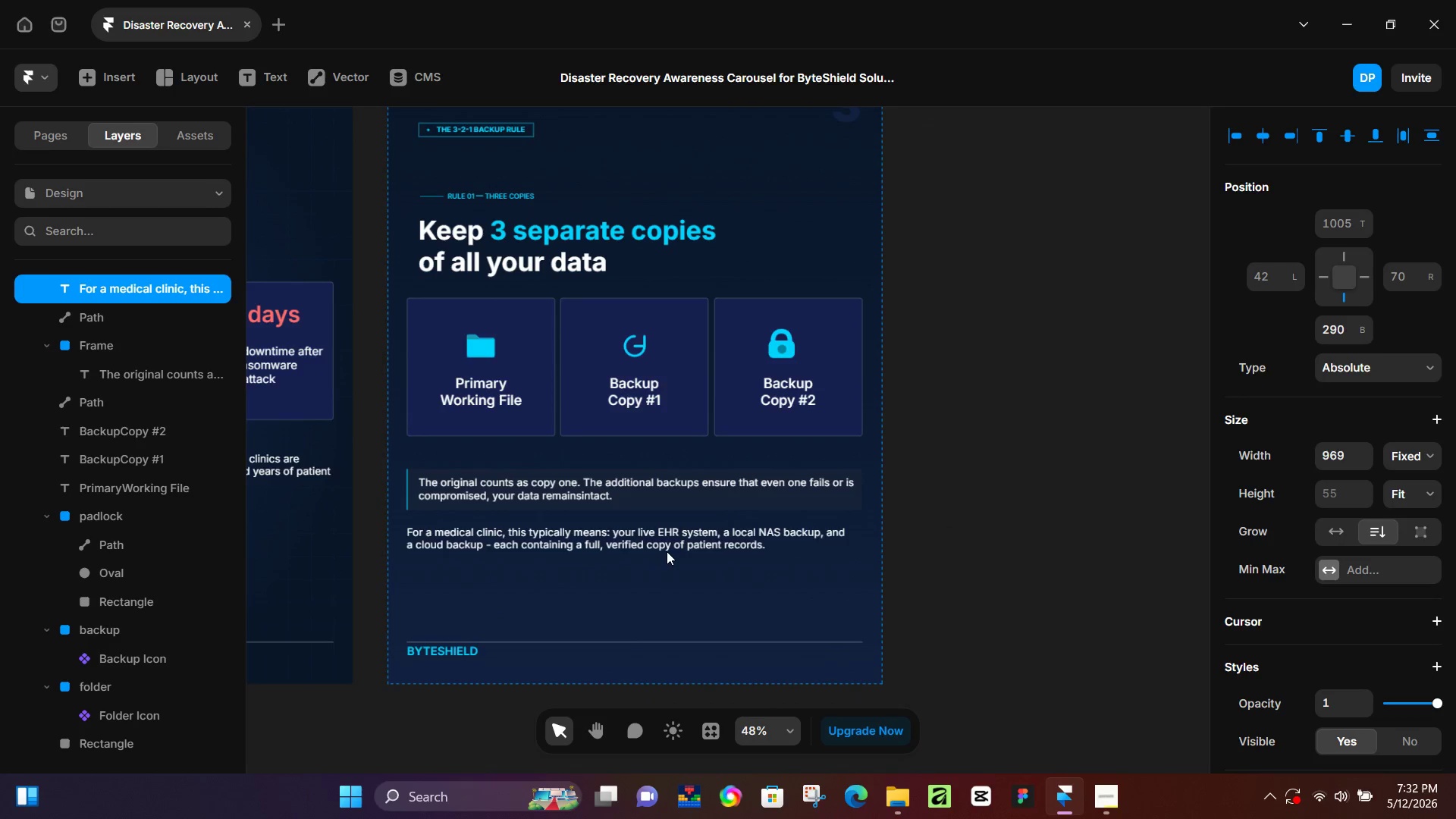 
key(ArrowDown)
 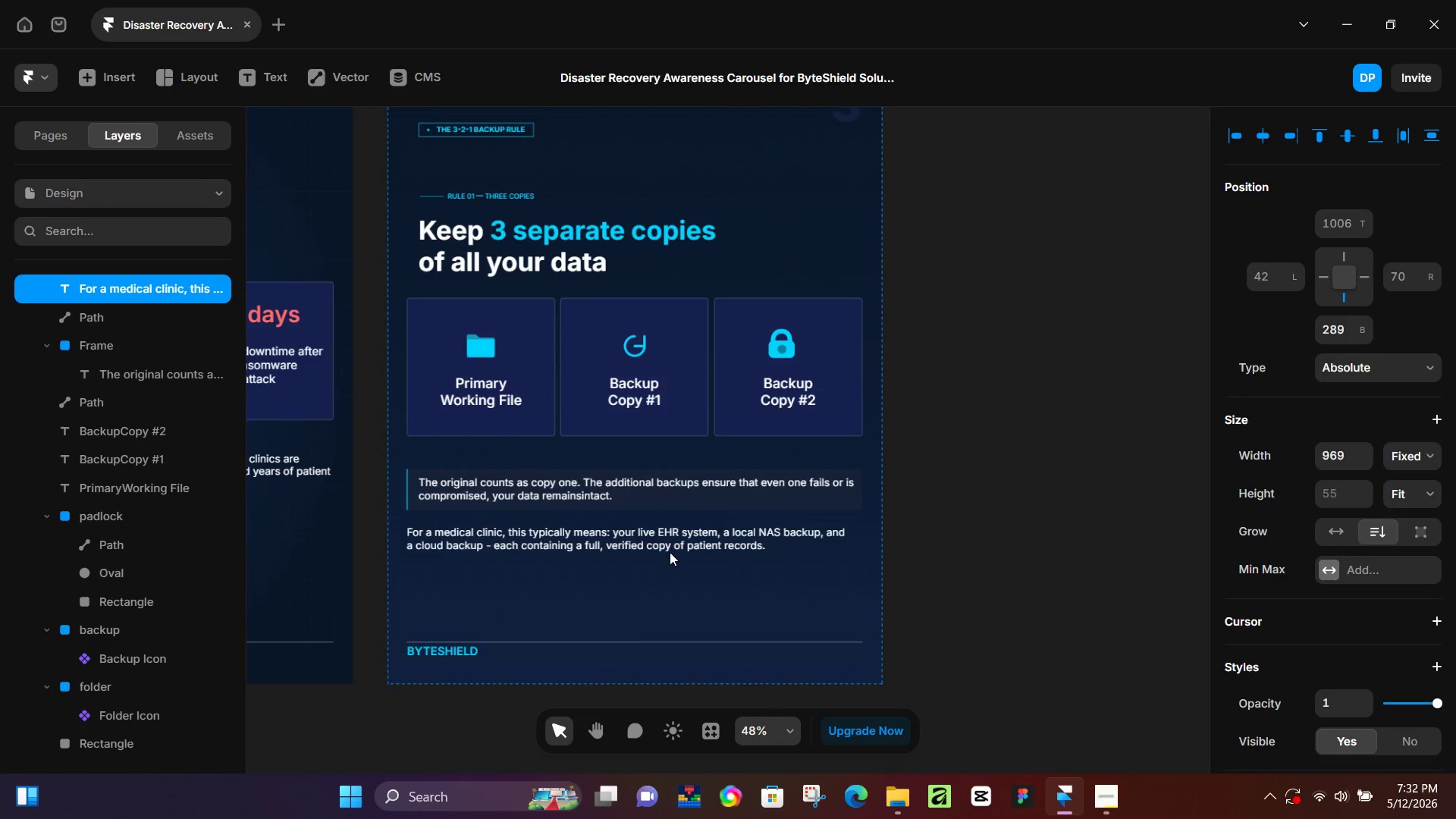 
key(ArrowDown)
 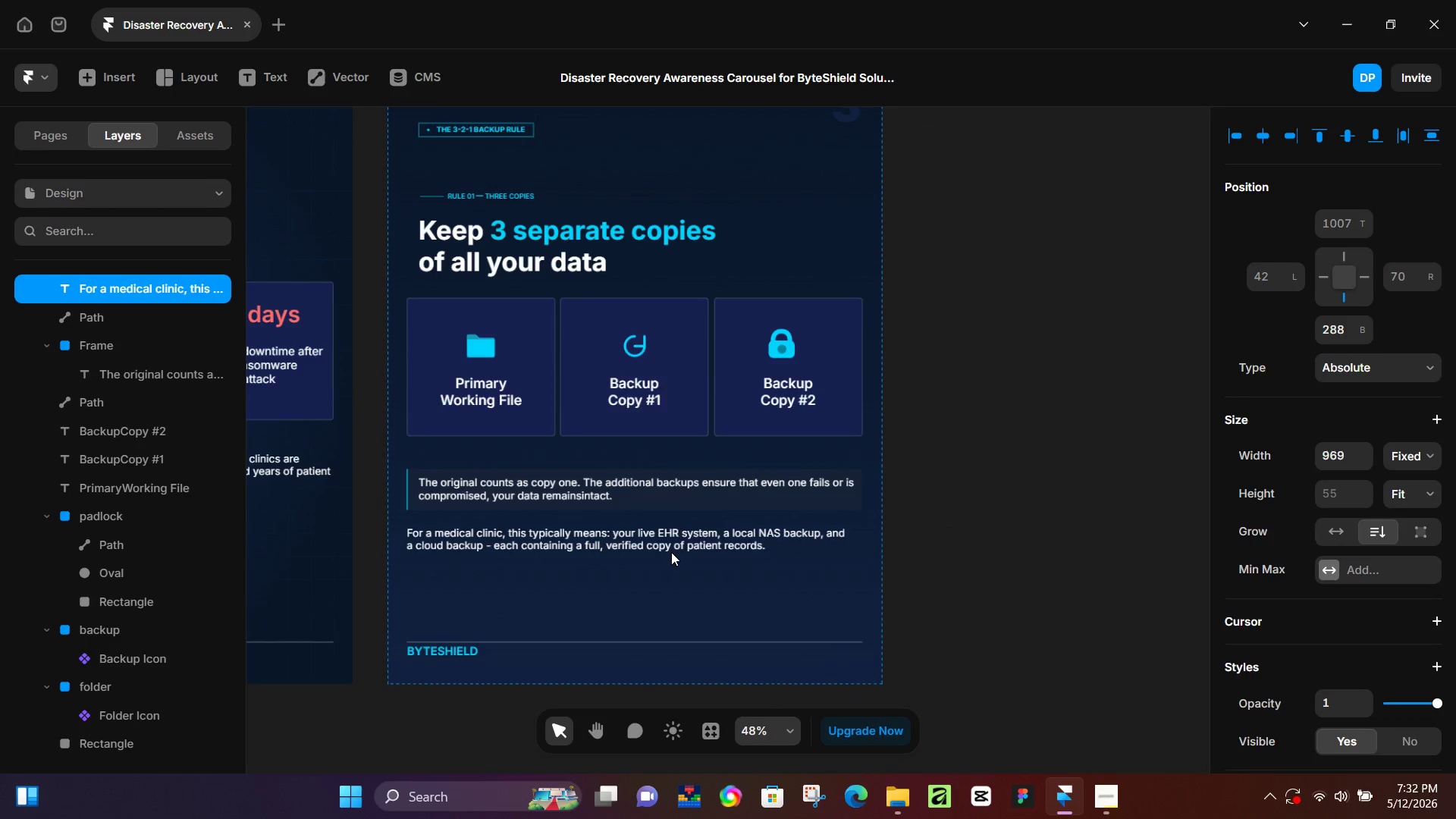 
key(ArrowDown)
 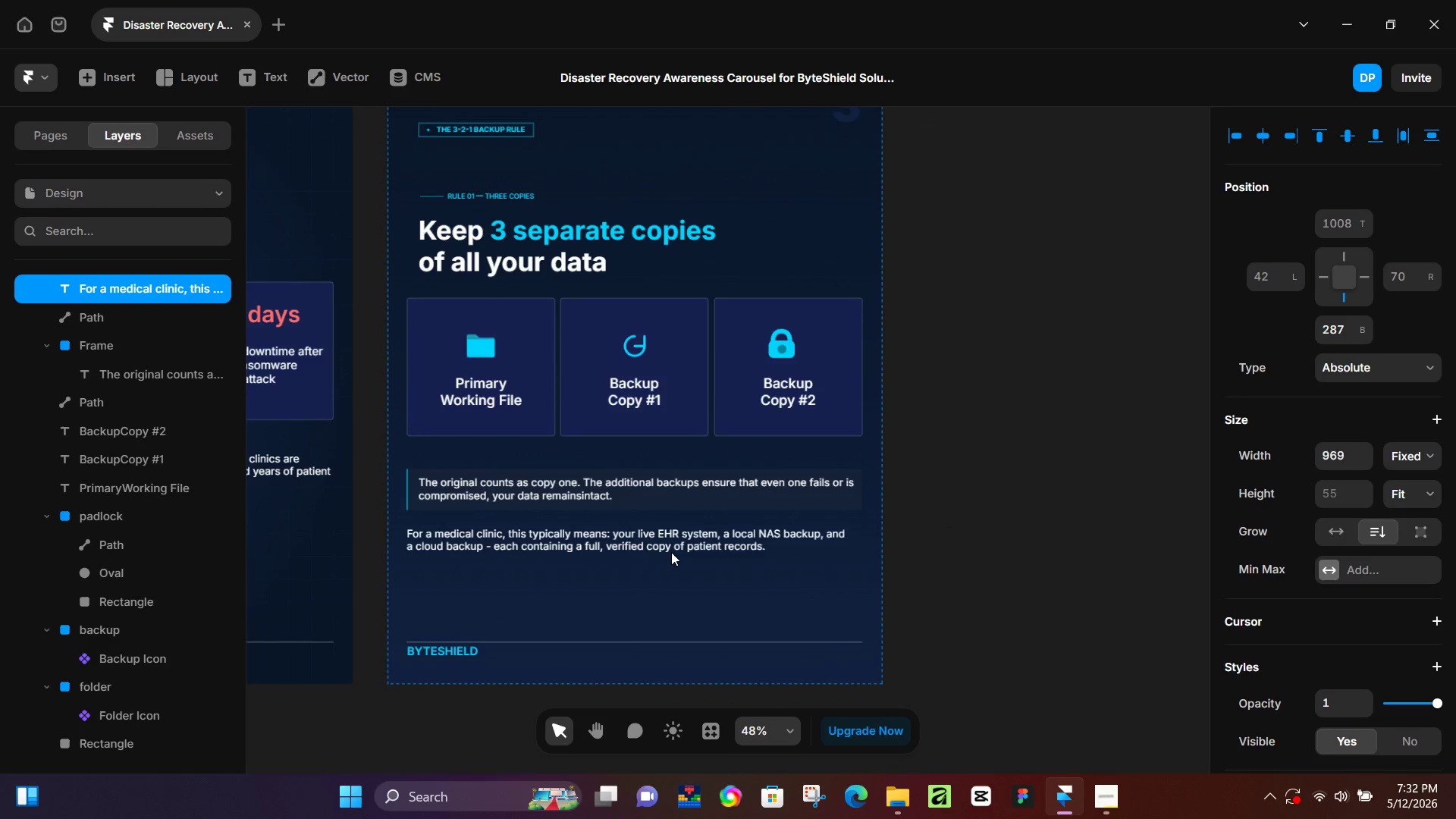 
key(ArrowDown)
 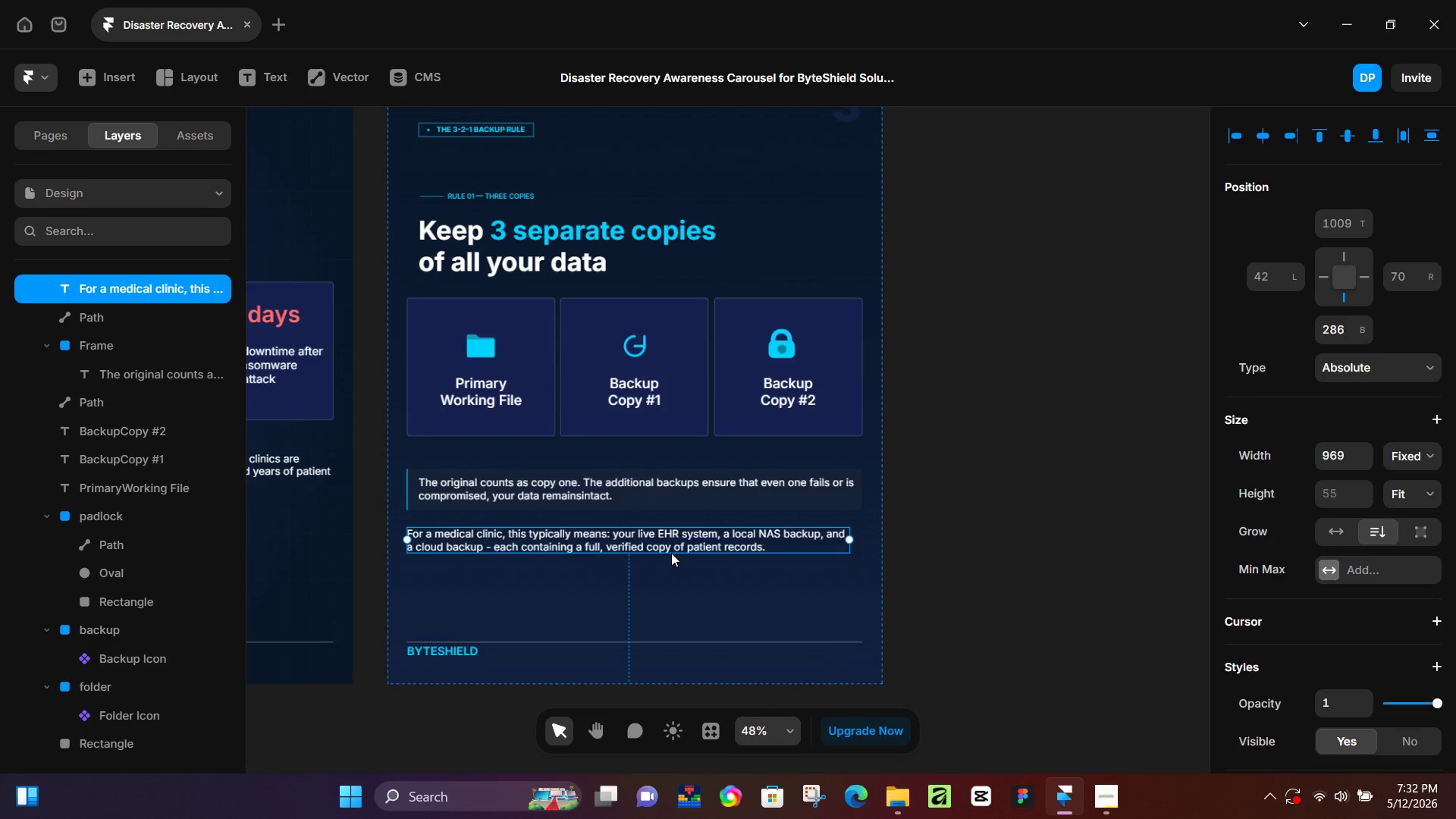 
key(ArrowDown)
 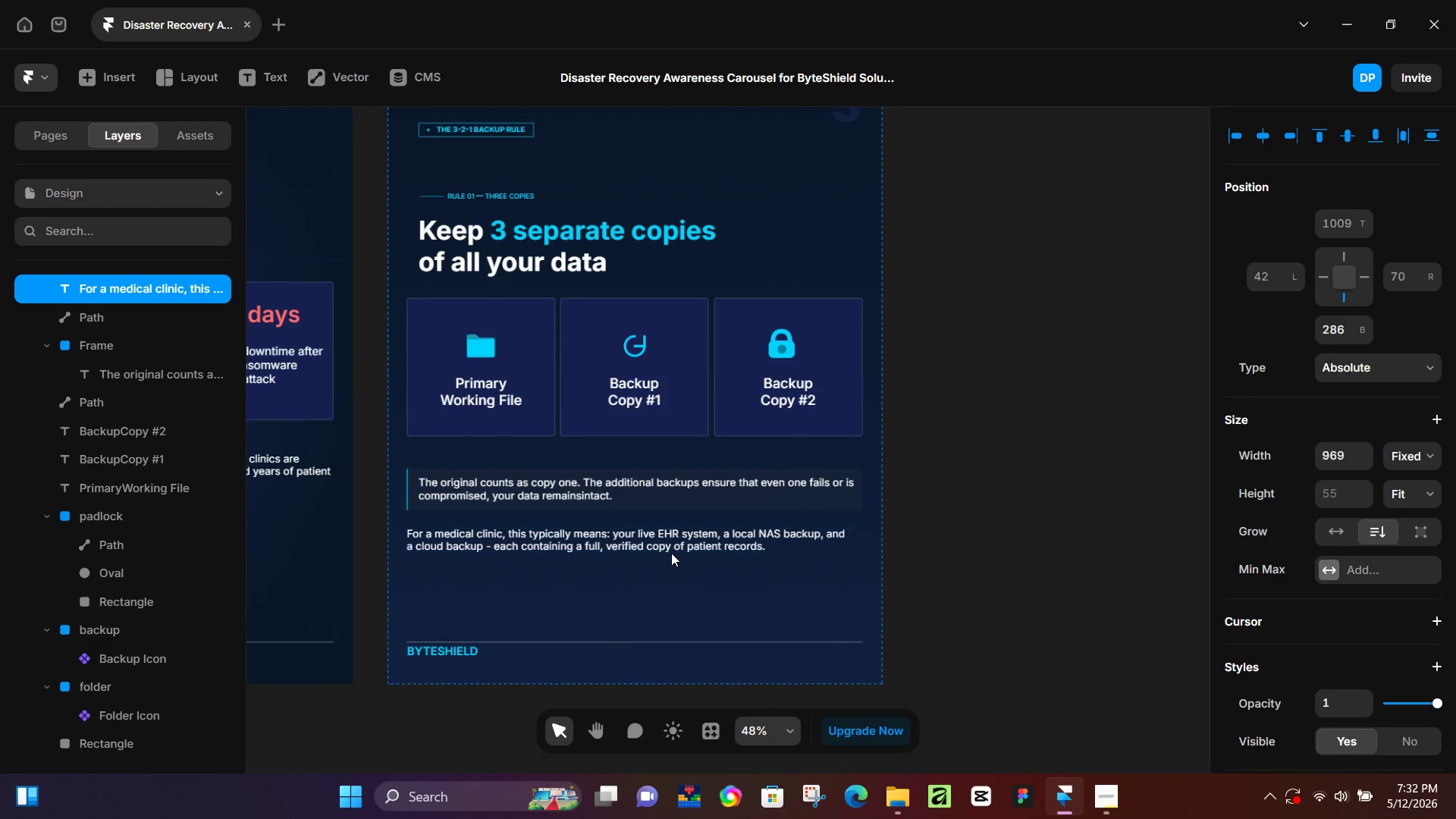 
key(ArrowUp)
 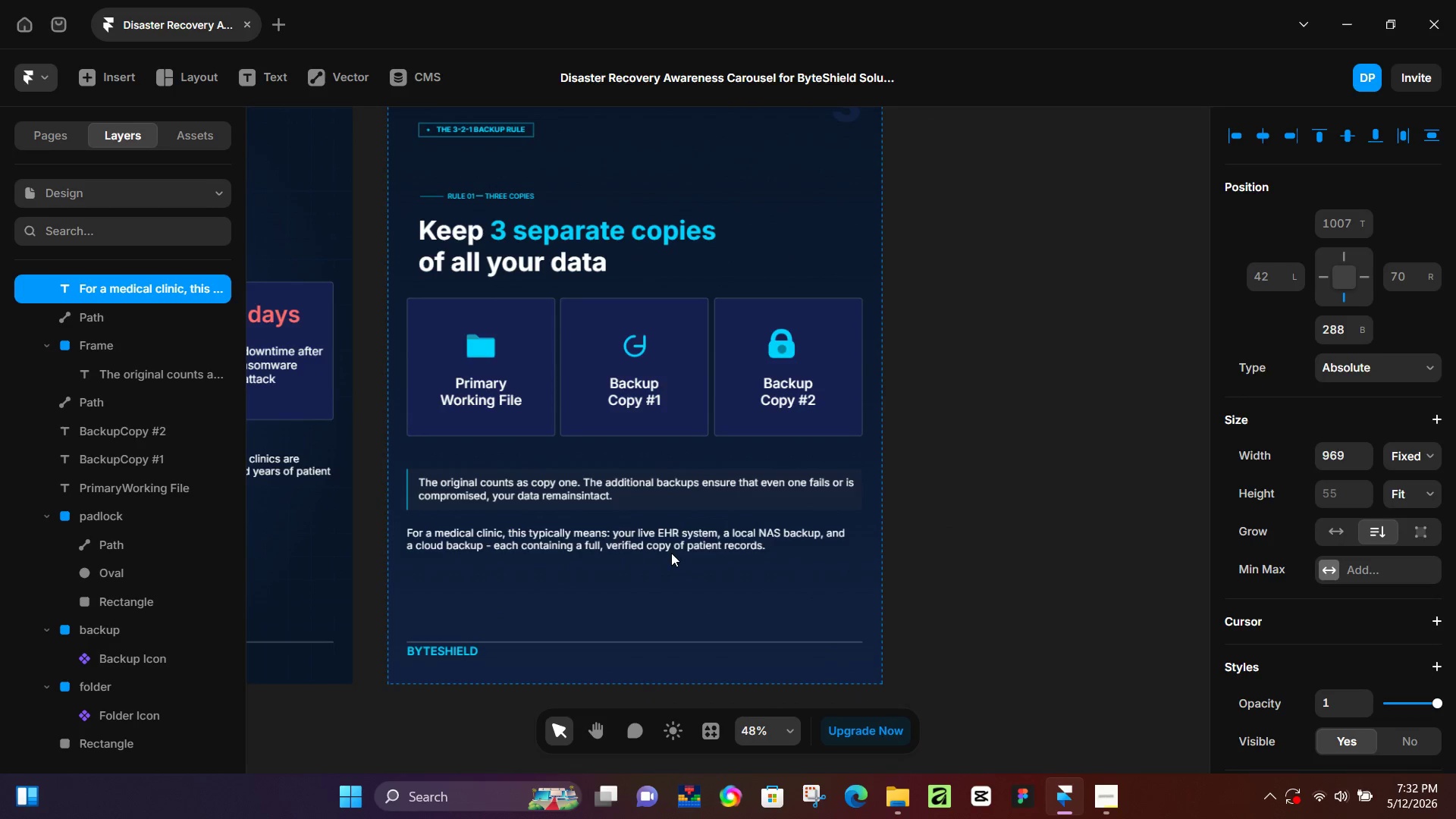 
key(ArrowUp)
 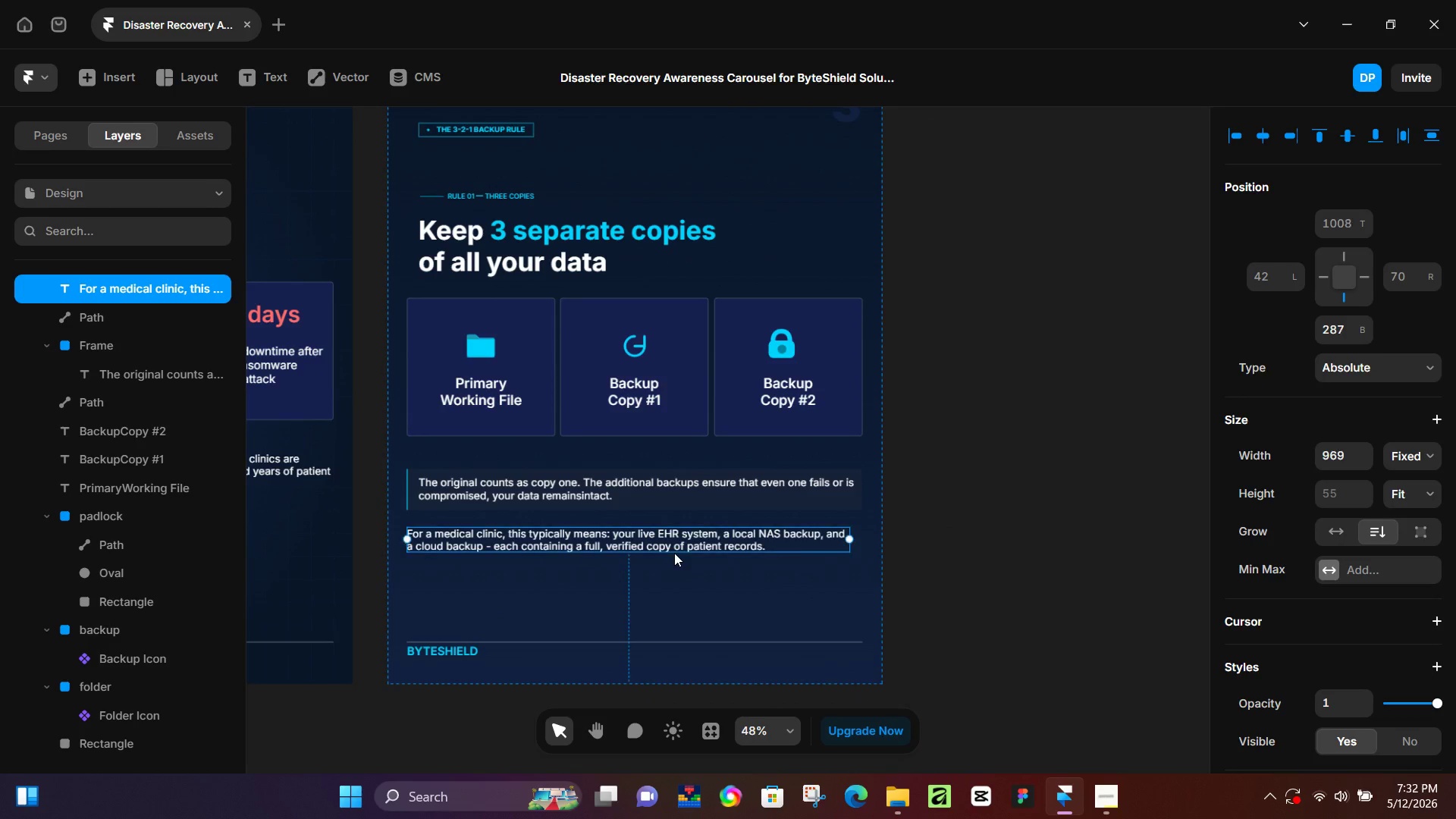 
key(ArrowDown)
 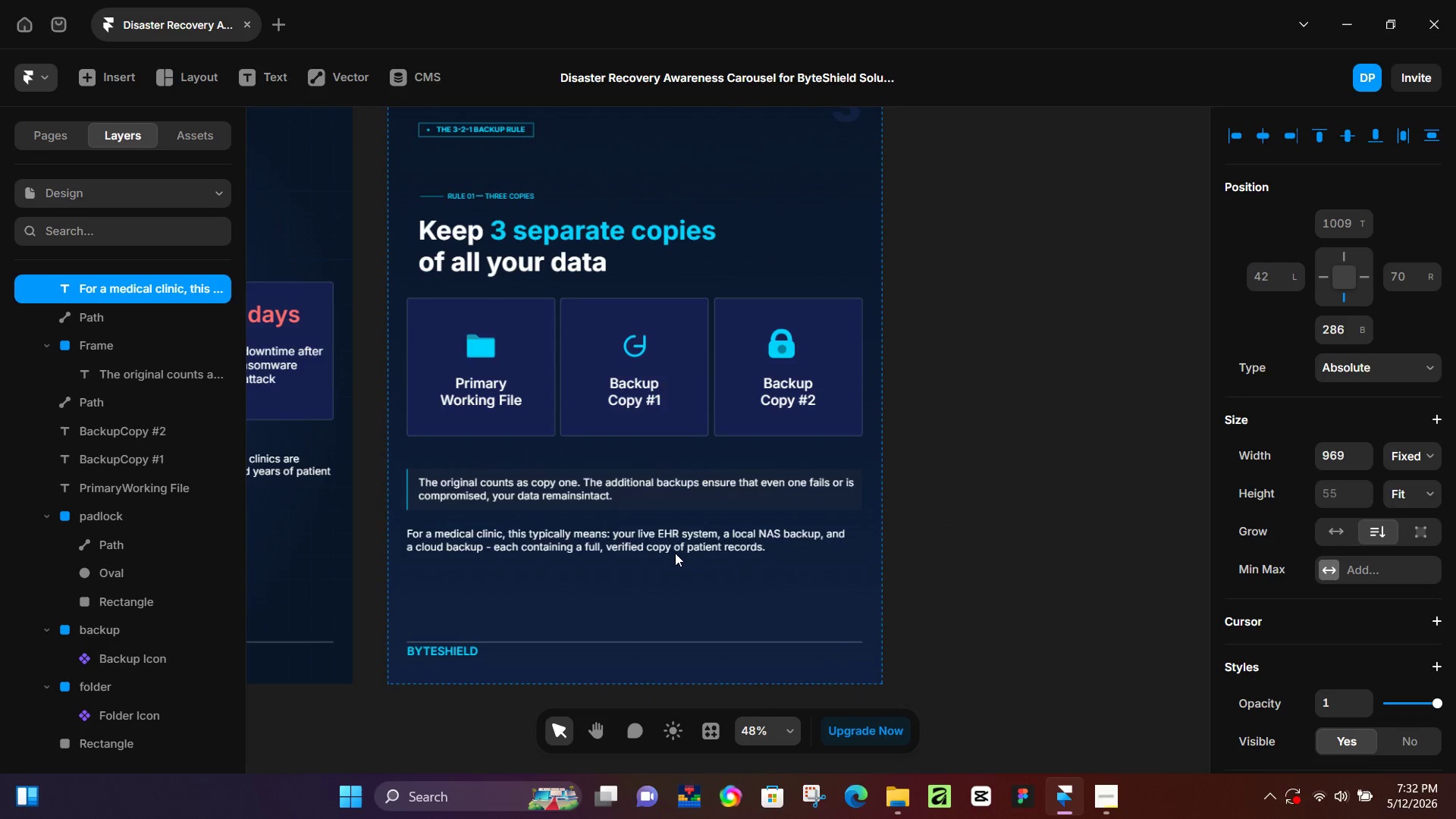 
key(ArrowDown)
 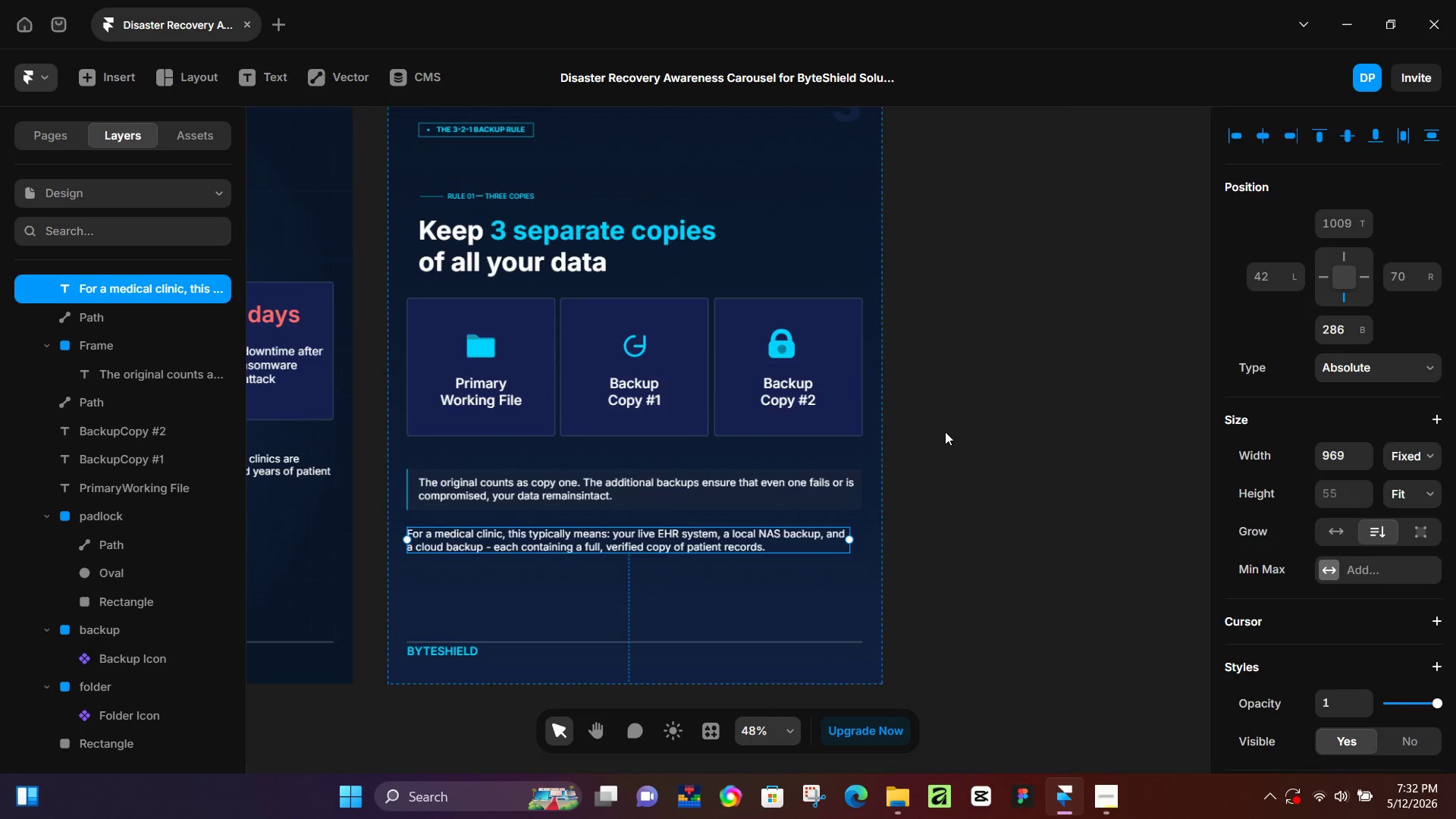 
left_click_drag(start_coordinate=[945, 431], to_coordinate=[955, 433])
 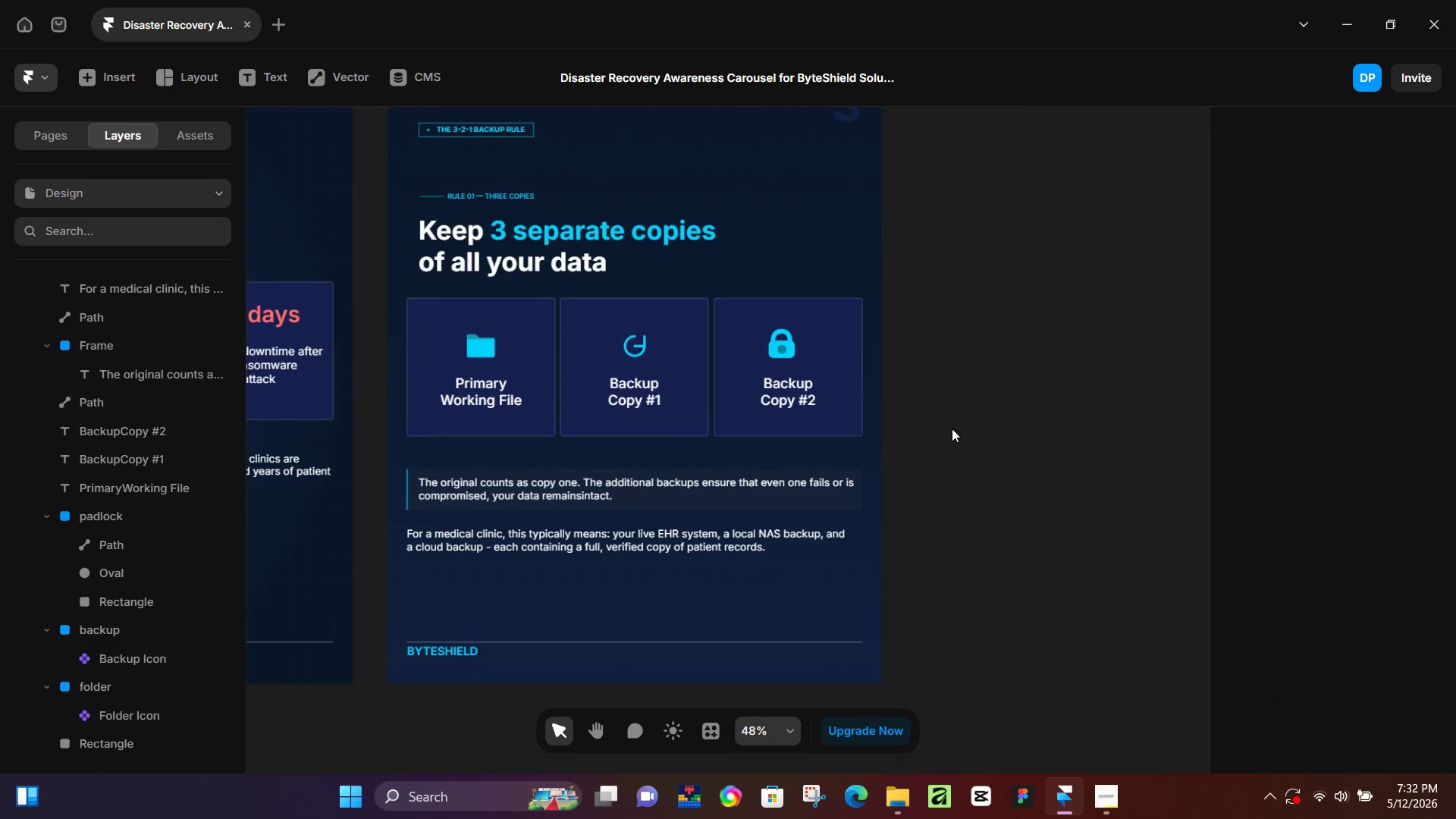 
hold_key(key=ControlLeft, duration=0.36)
 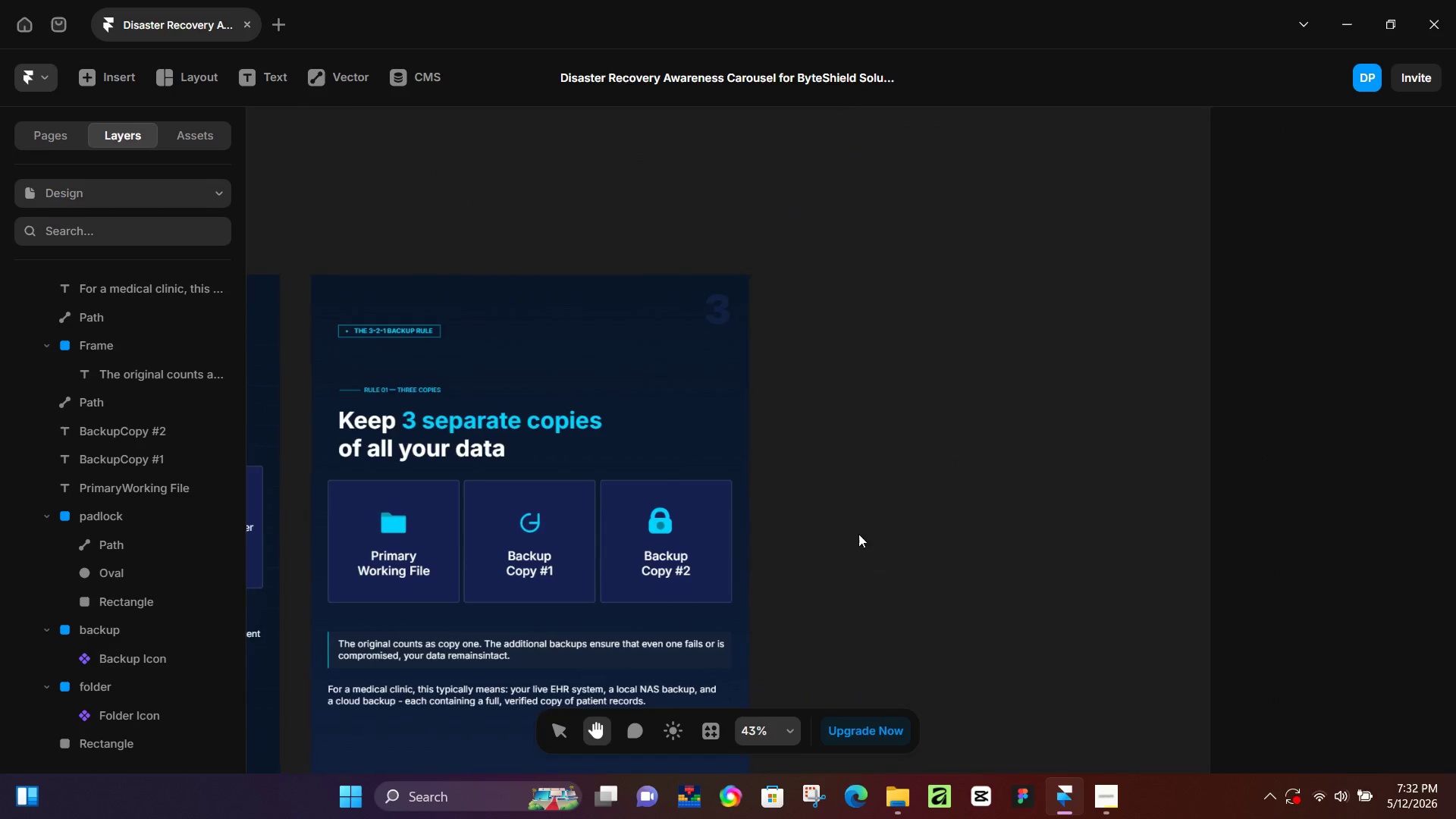 
hold_key(key=Space, duration=0.41)
 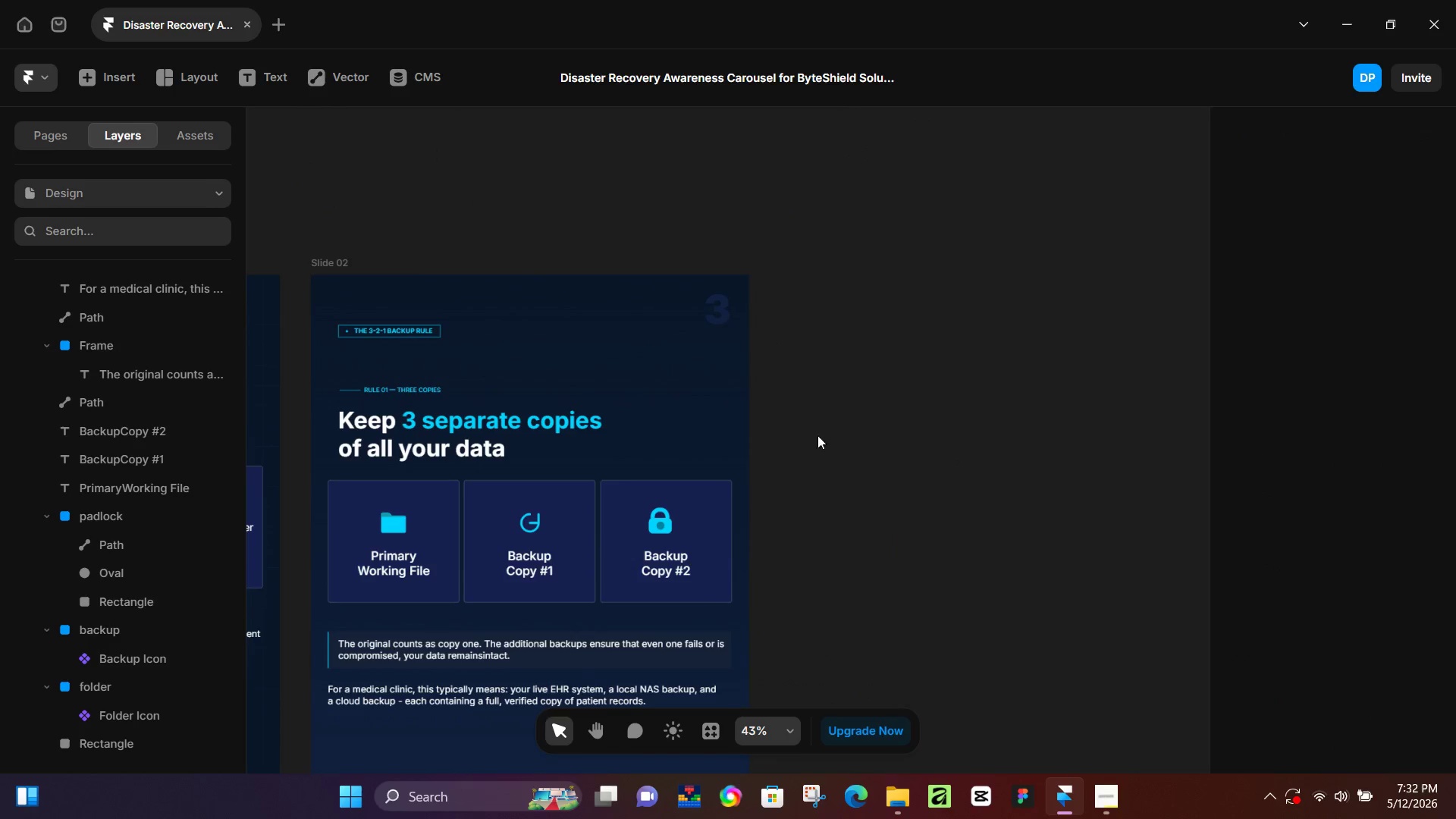 
scroll: coordinate [952, 428], scroll_direction: down, amount: 1.0
 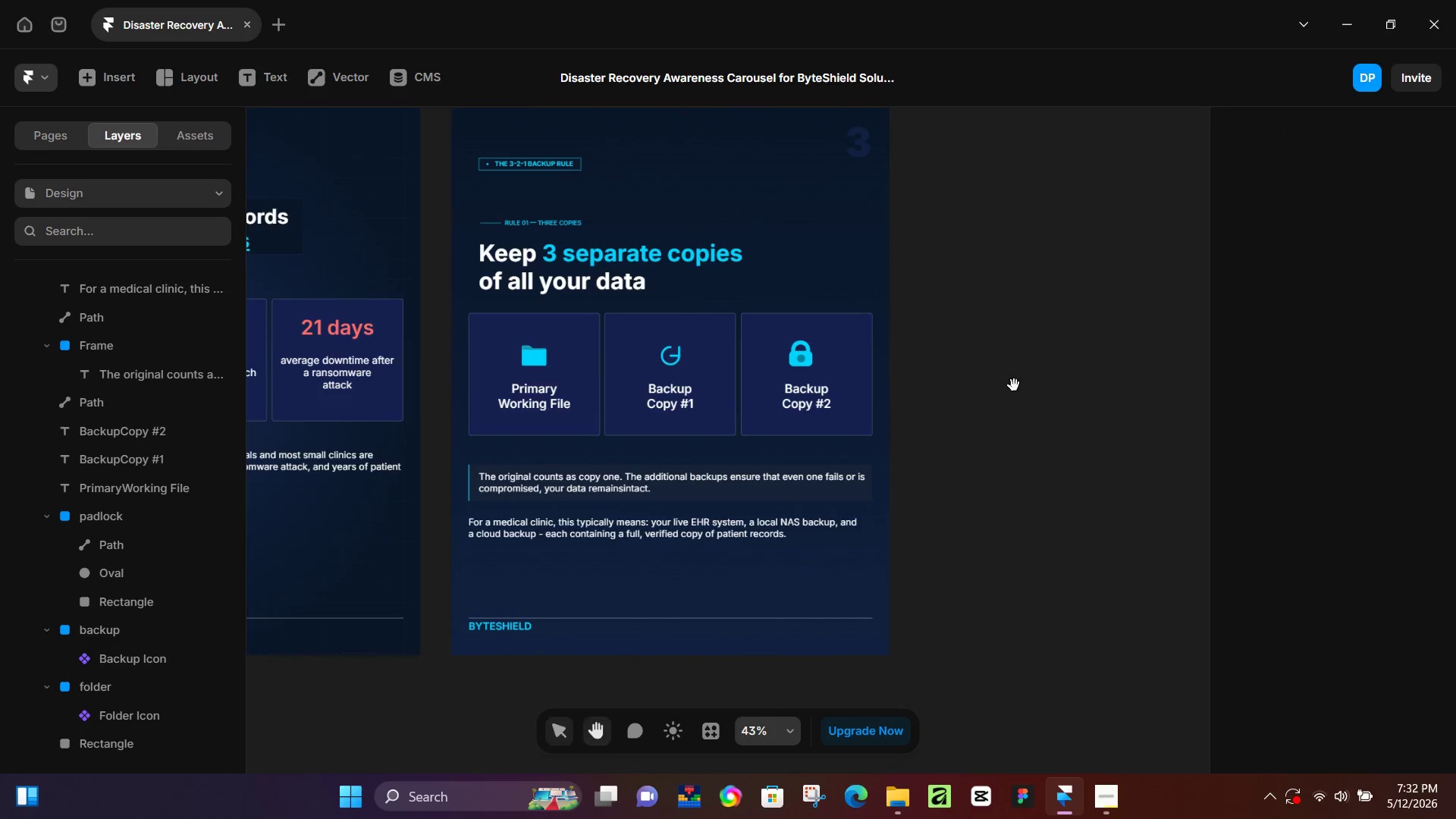 
left_click_drag(start_coordinate=[1016, 384], to_coordinate=[874, 552])
 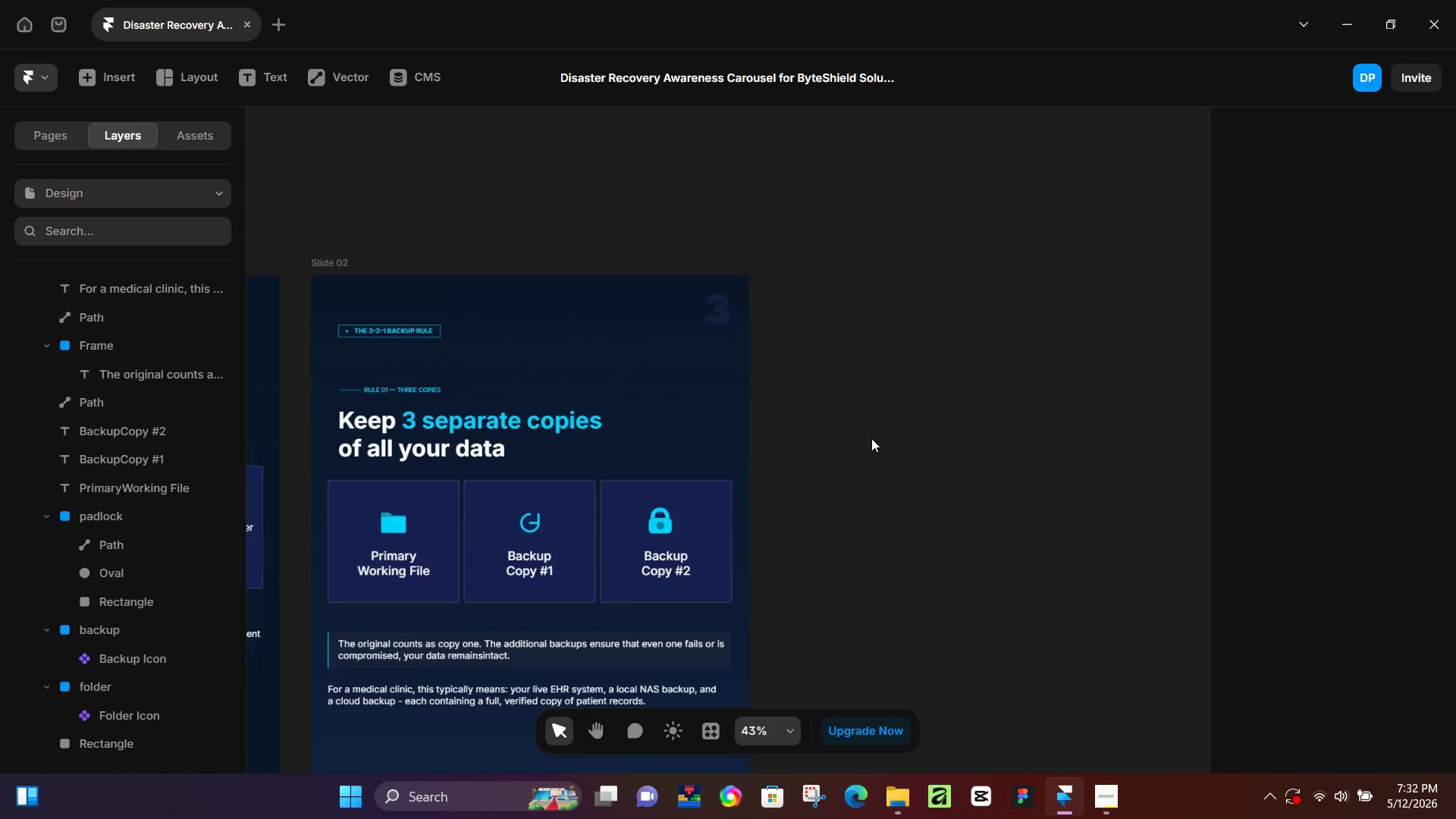 
key(Control+ControlLeft)
 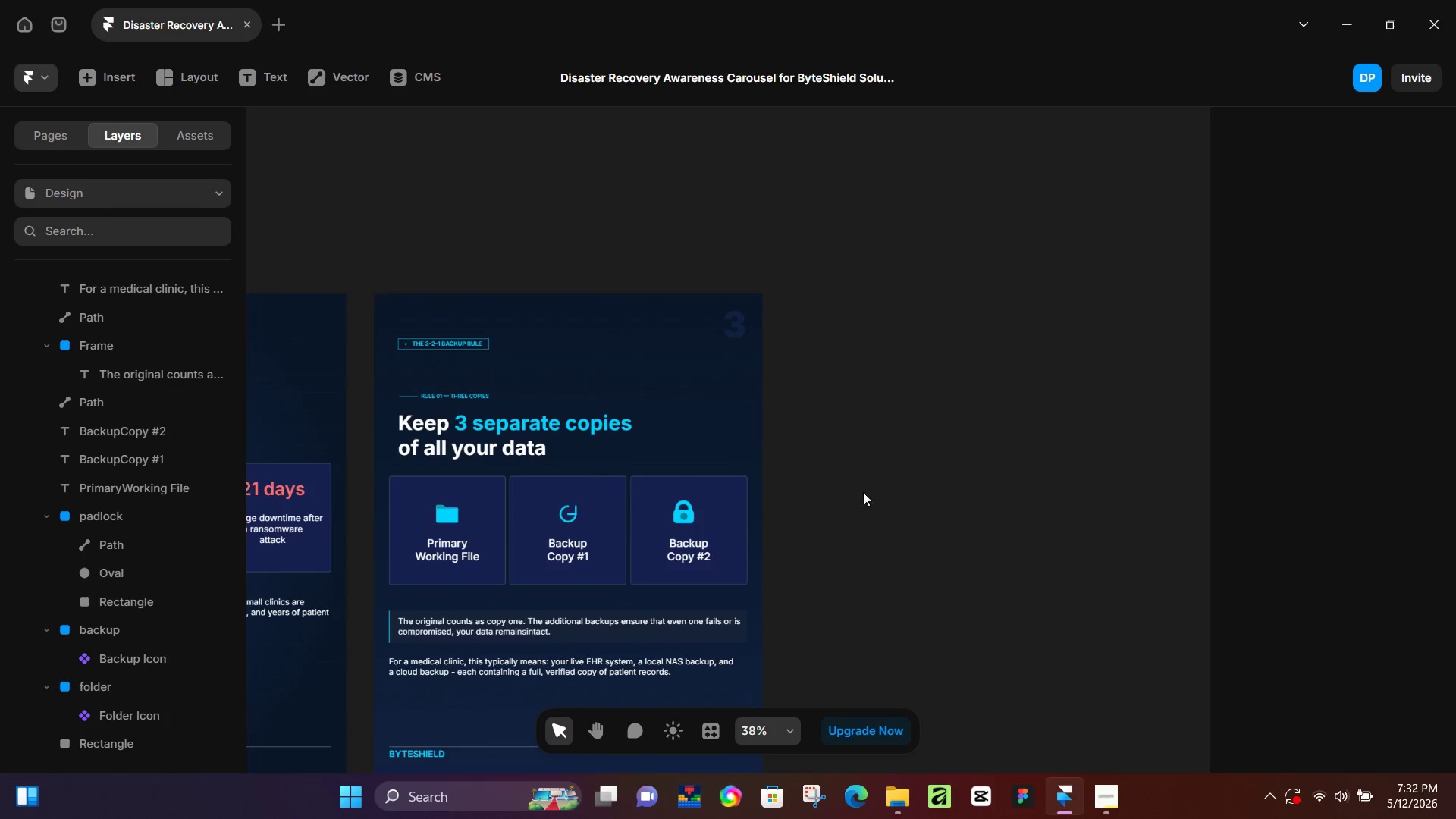 
hold_key(key=Space, duration=0.47)
 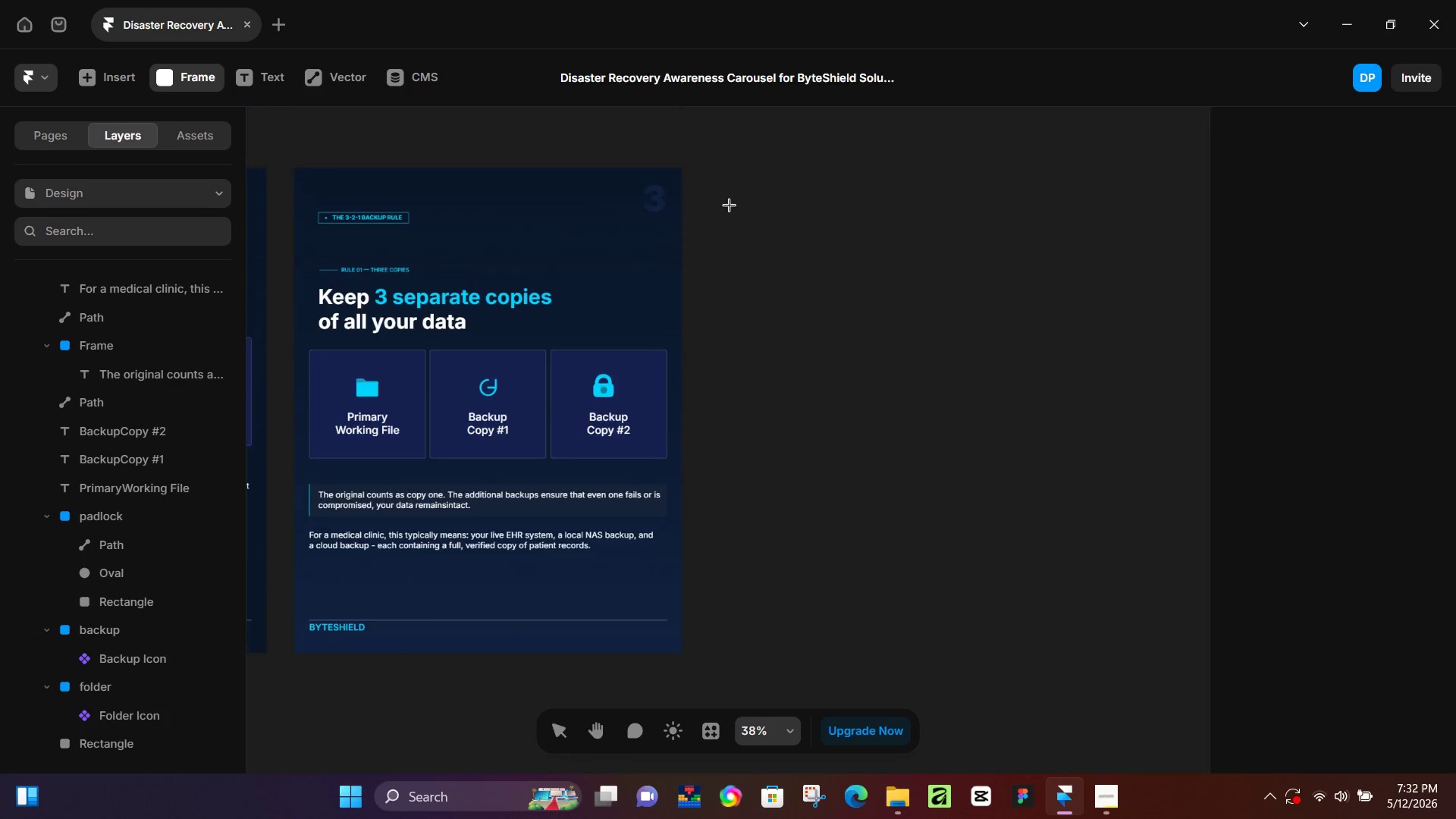 
left_click_drag(start_coordinate=[874, 591], to_coordinate=[794, 402])
 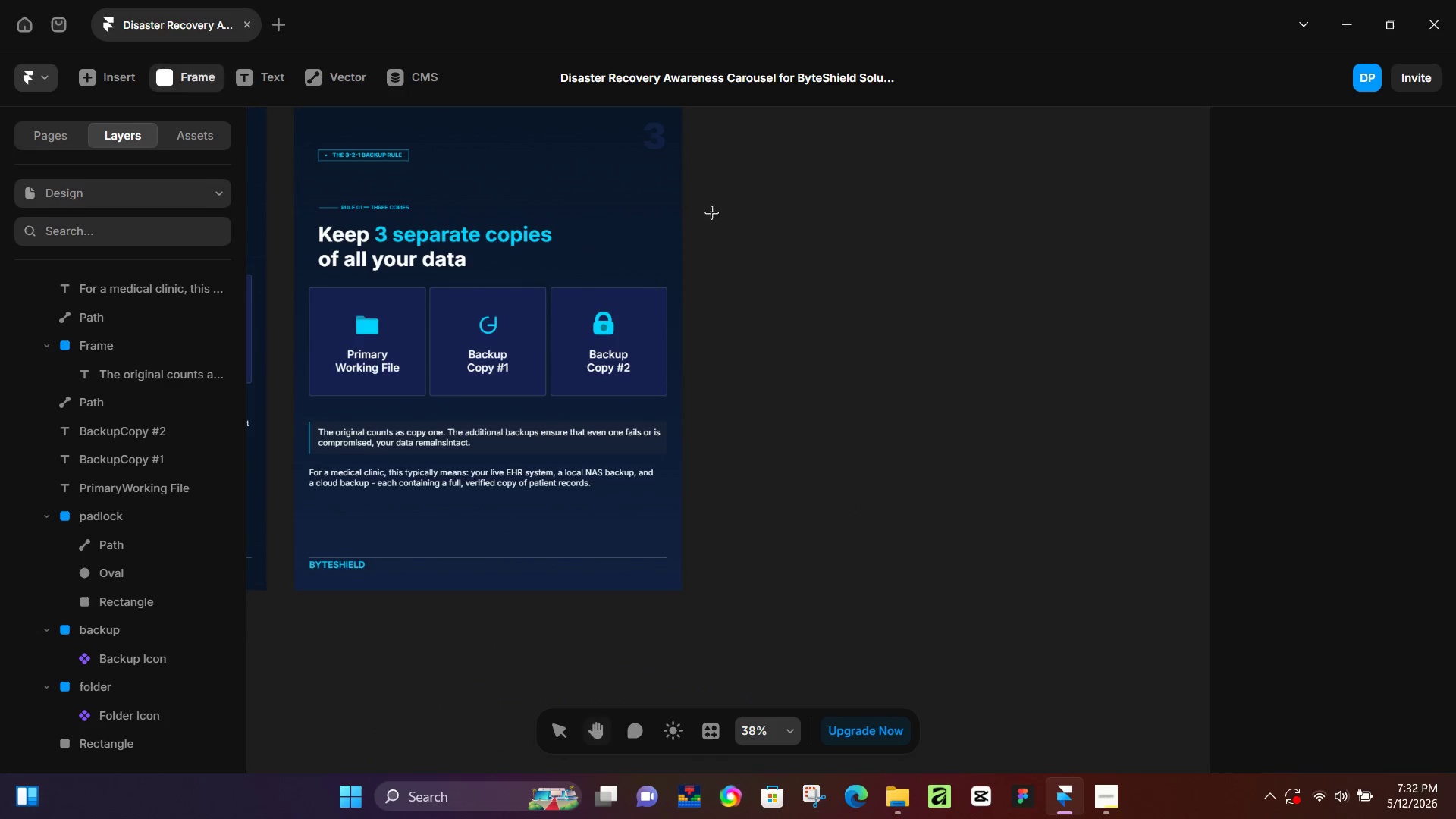 
scroll: coordinate [873, 438], scroll_direction: down, amount: 1.0
 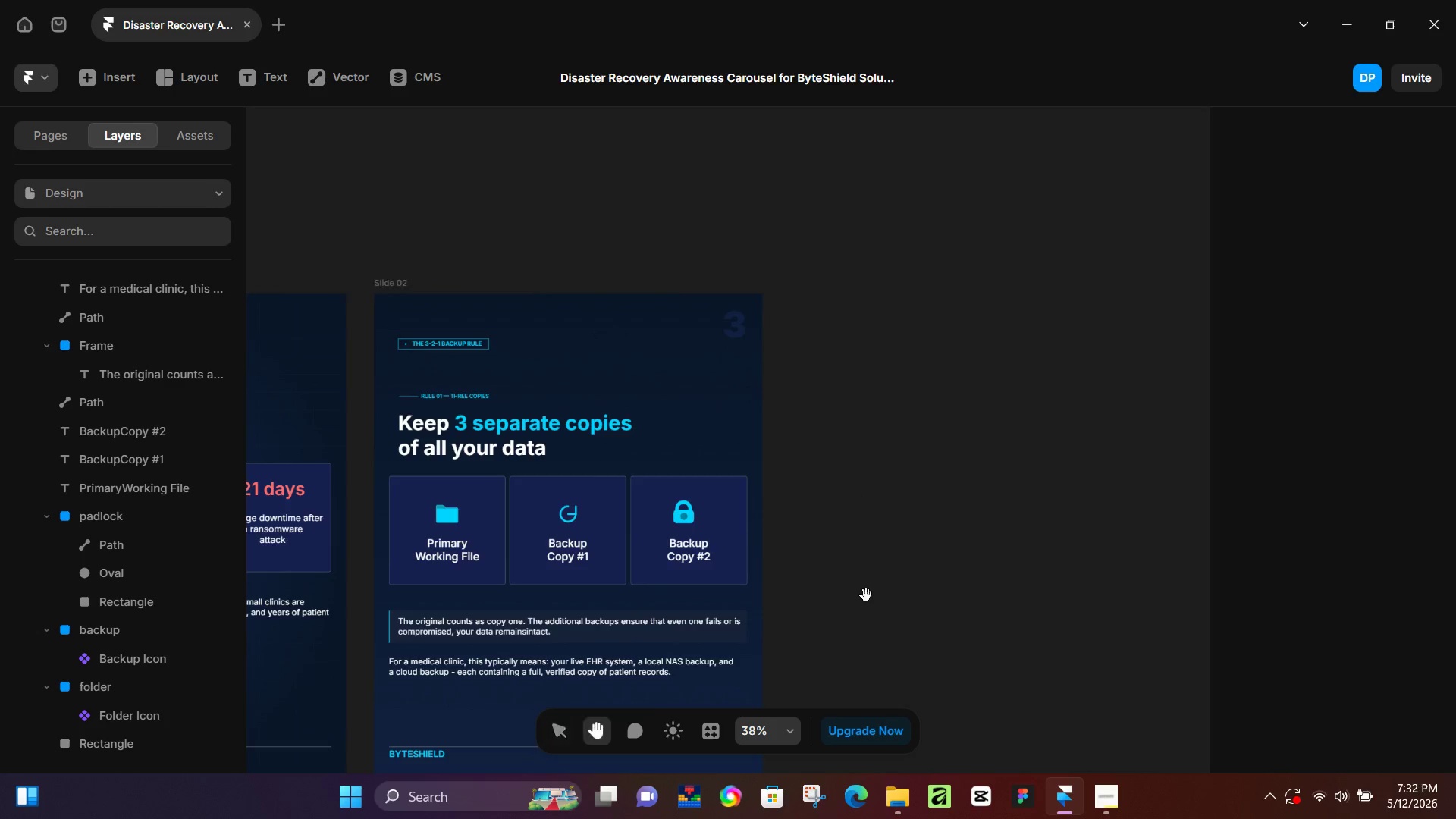 
key(F)
 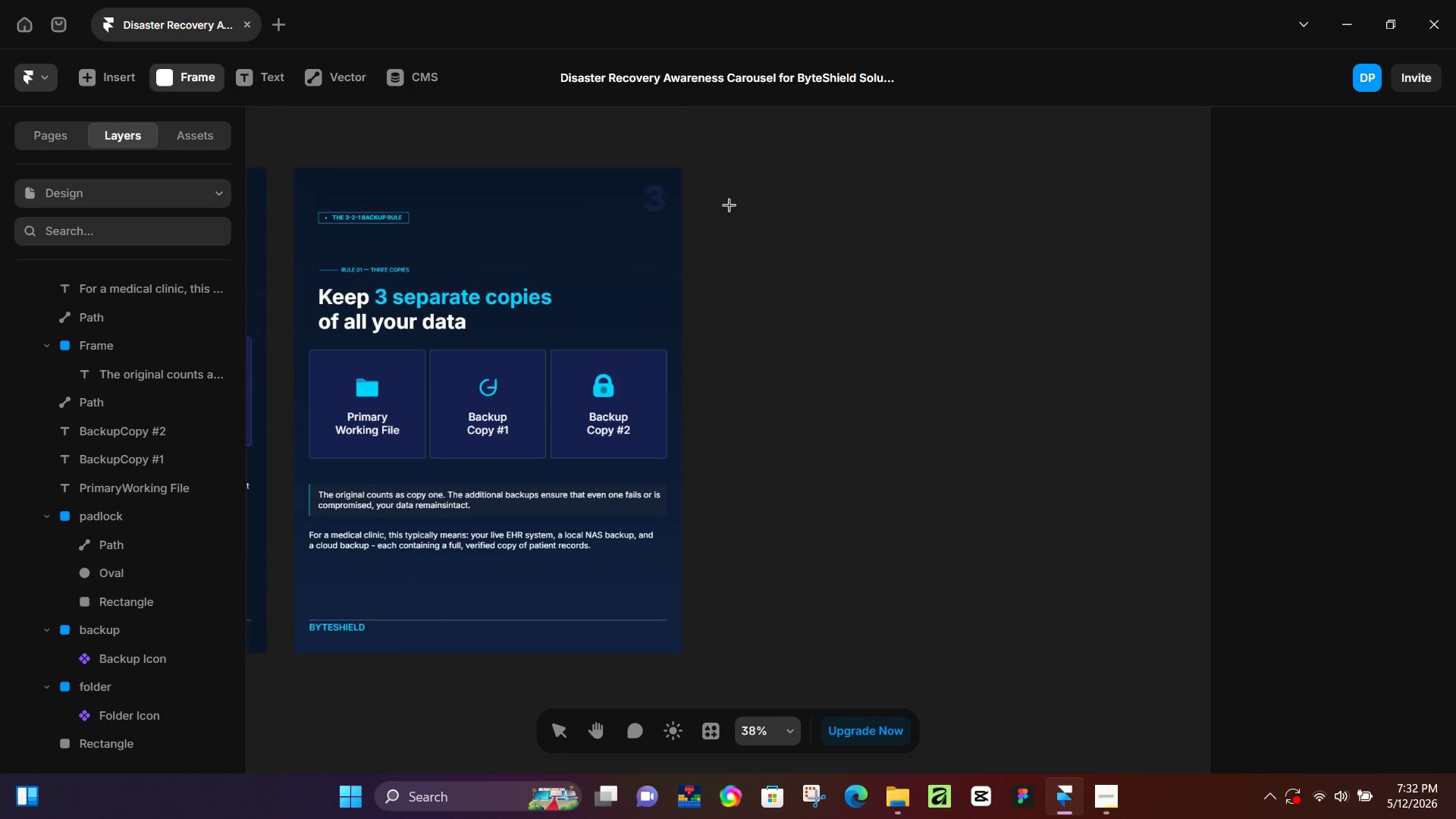 
scroll: coordinate [729, 205], scroll_direction: up, amount: 2.0
 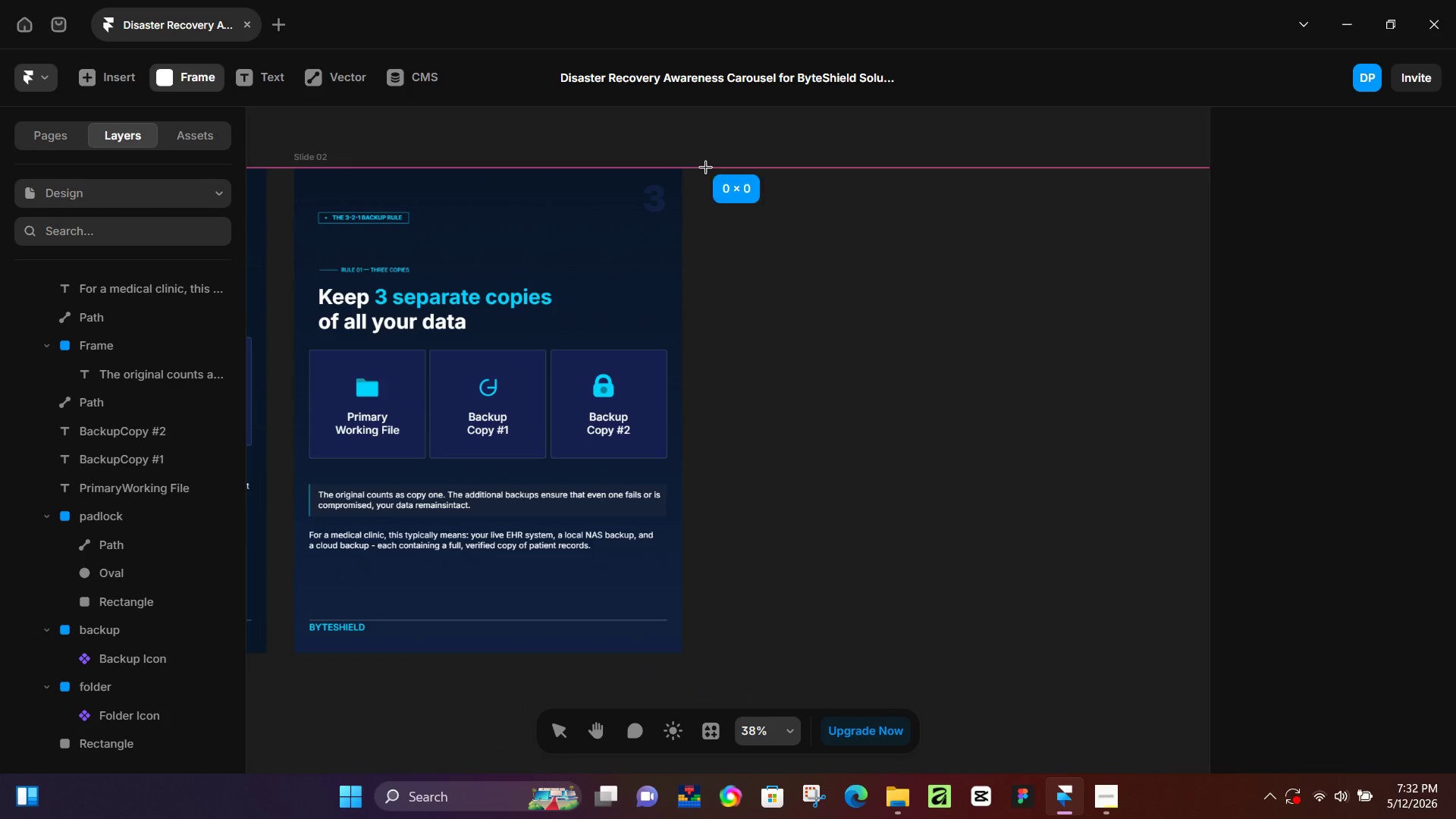 
left_click_drag(start_coordinate=[705, 167], to_coordinate=[944, 652])
 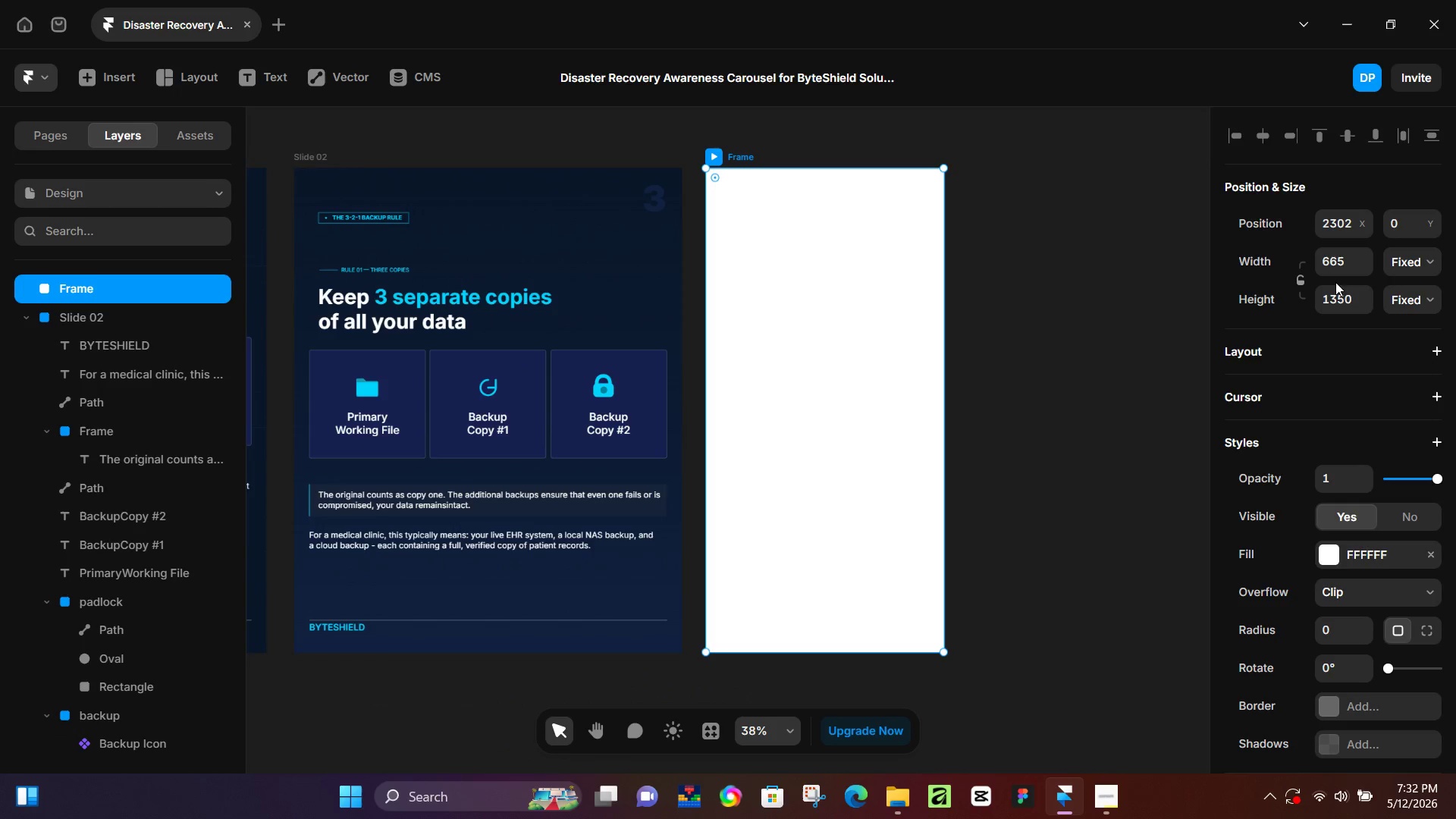 
double_click([1338, 263])
 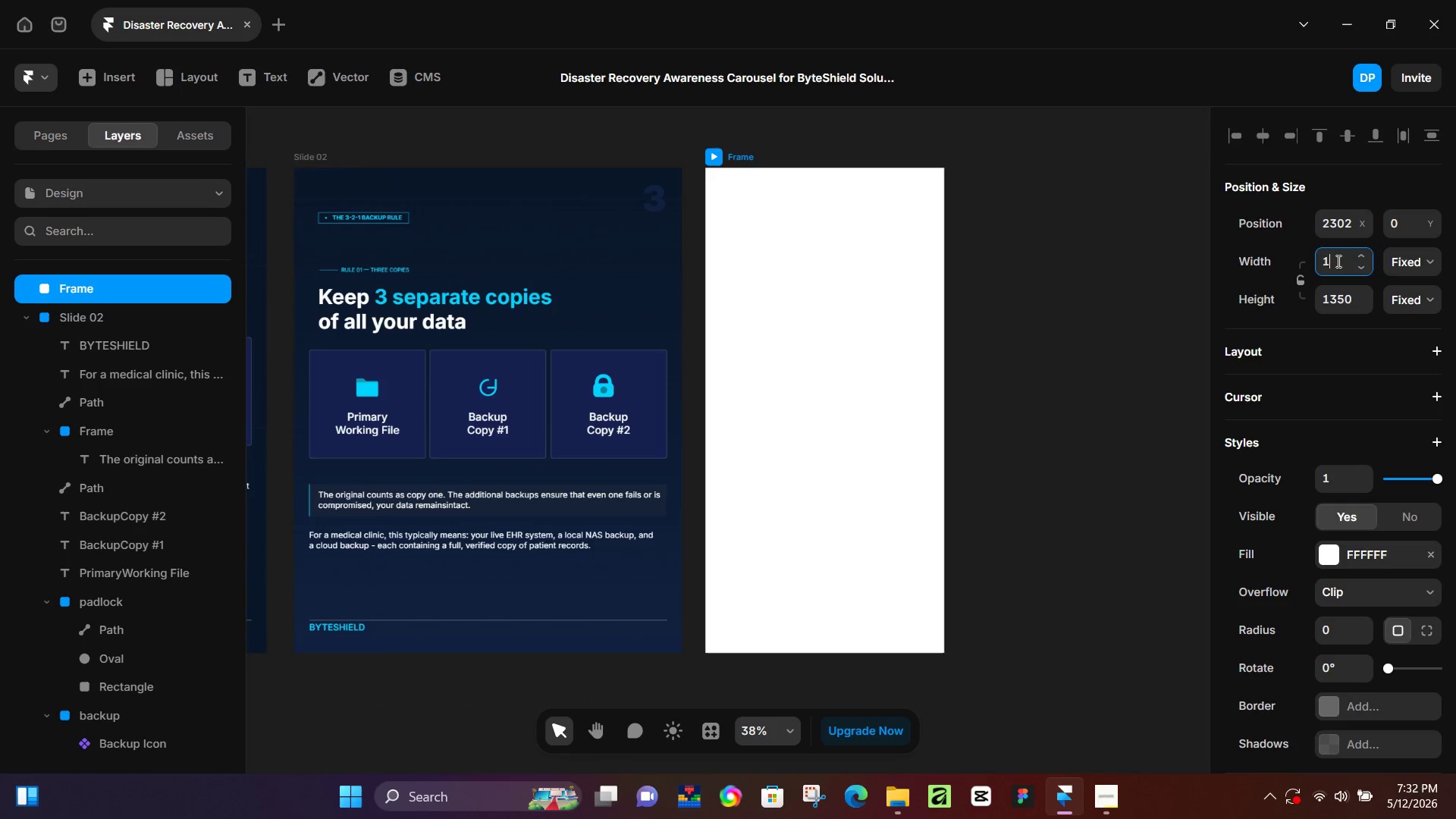 
key(Numpad1)
 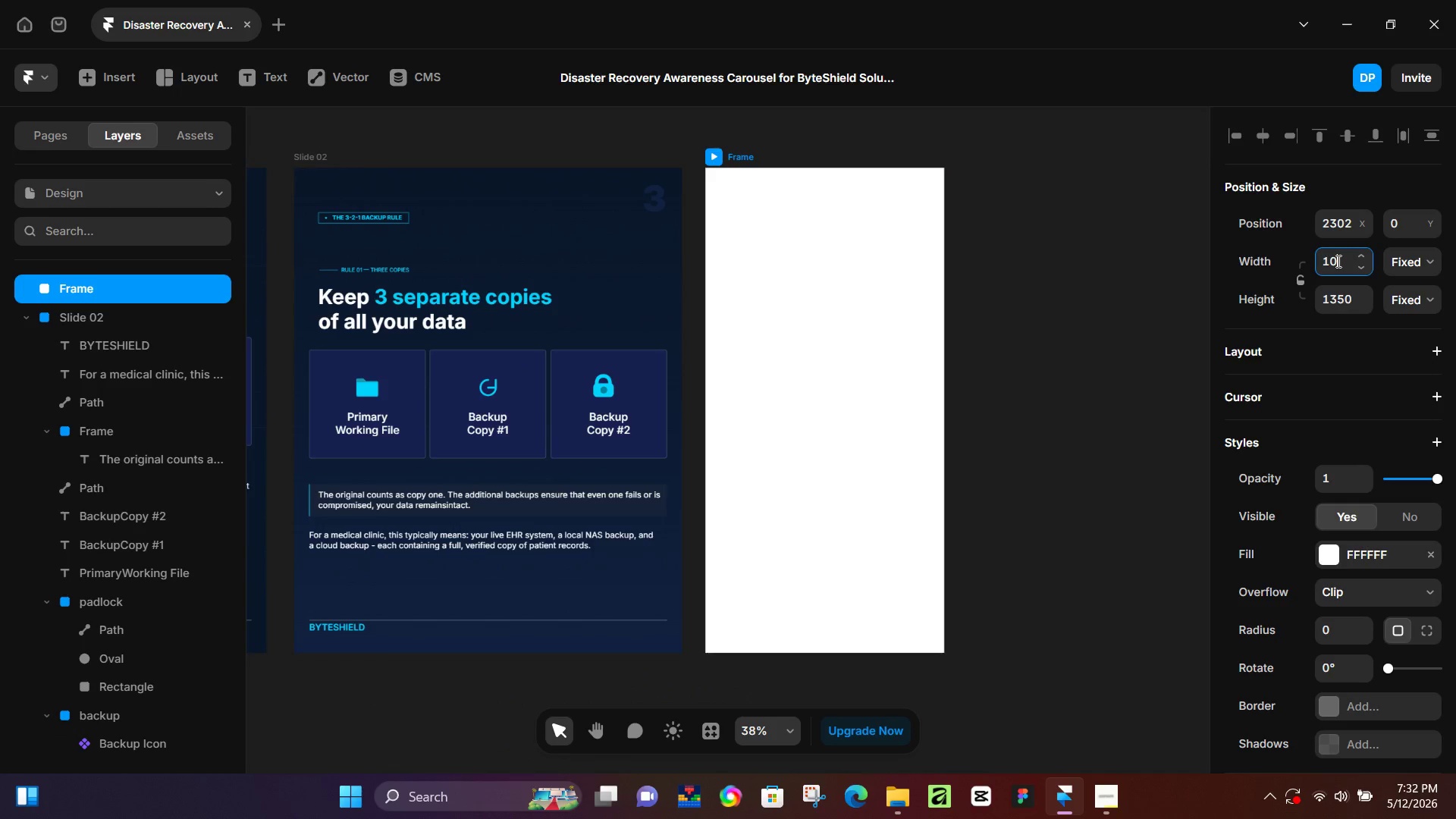 
key(Numpad0)
 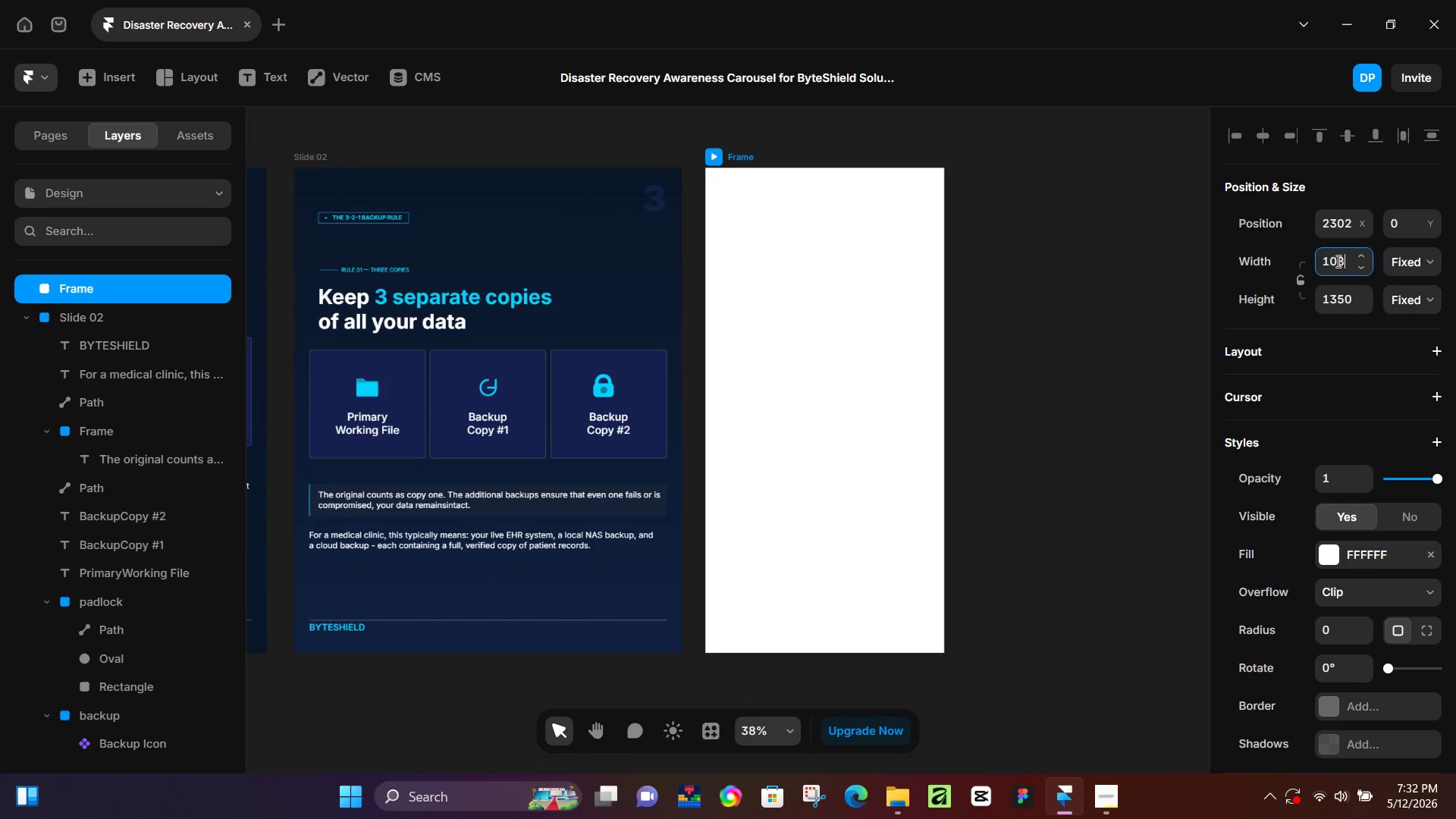 
key(Numpad8)
 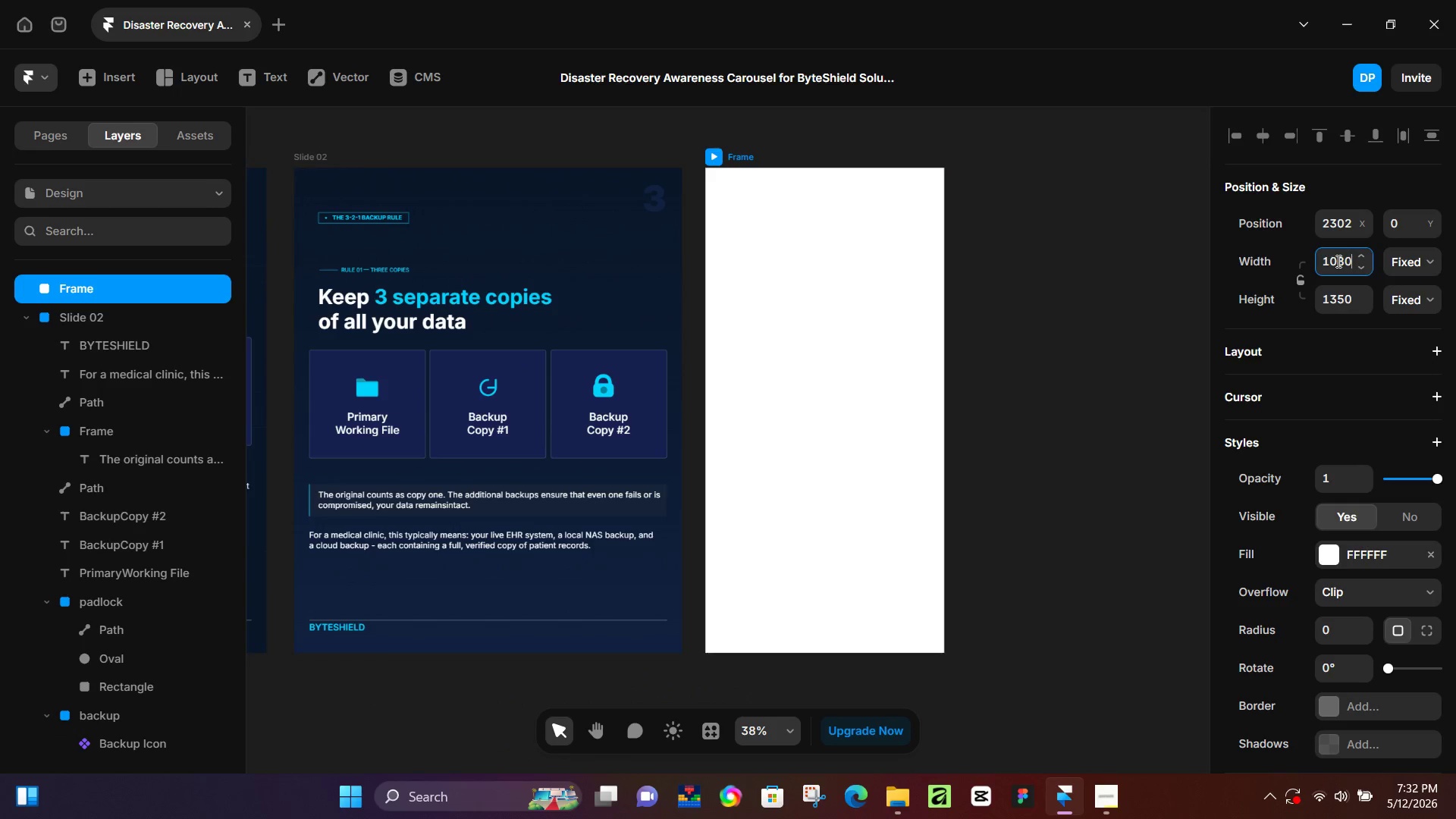 
key(Numpad0)
 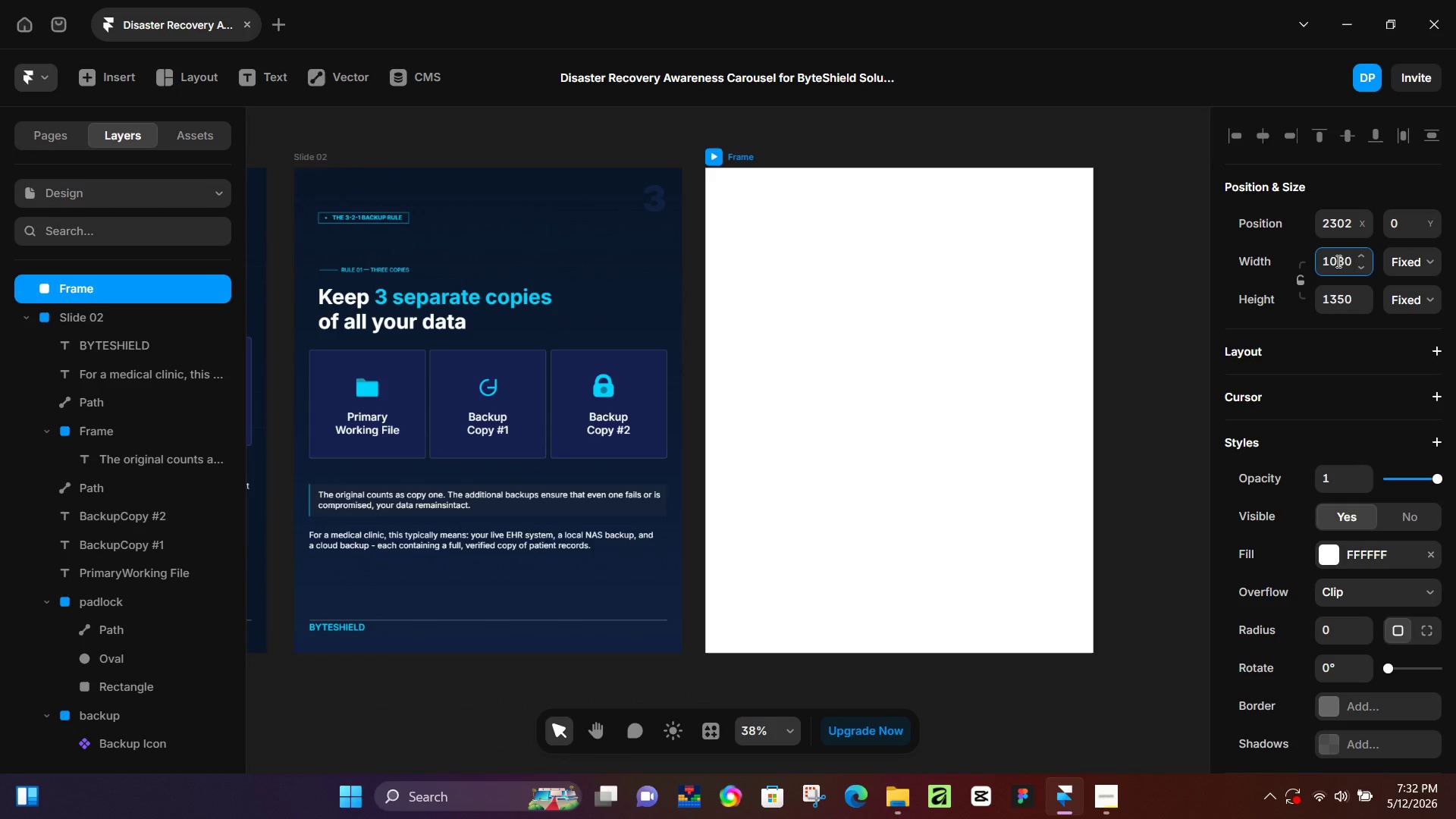 
key(NumpadEnter)
 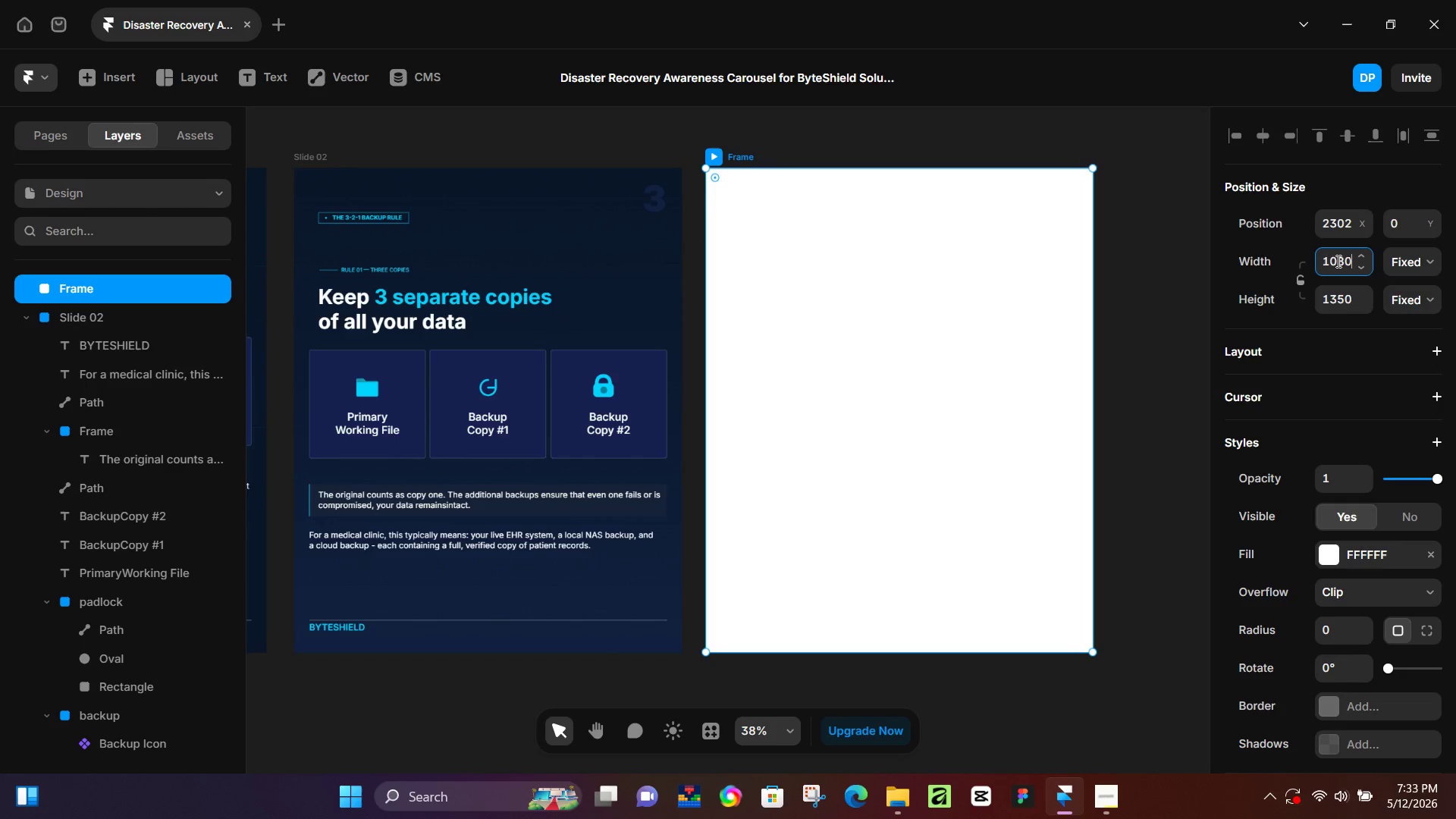 
wait(13.64)
 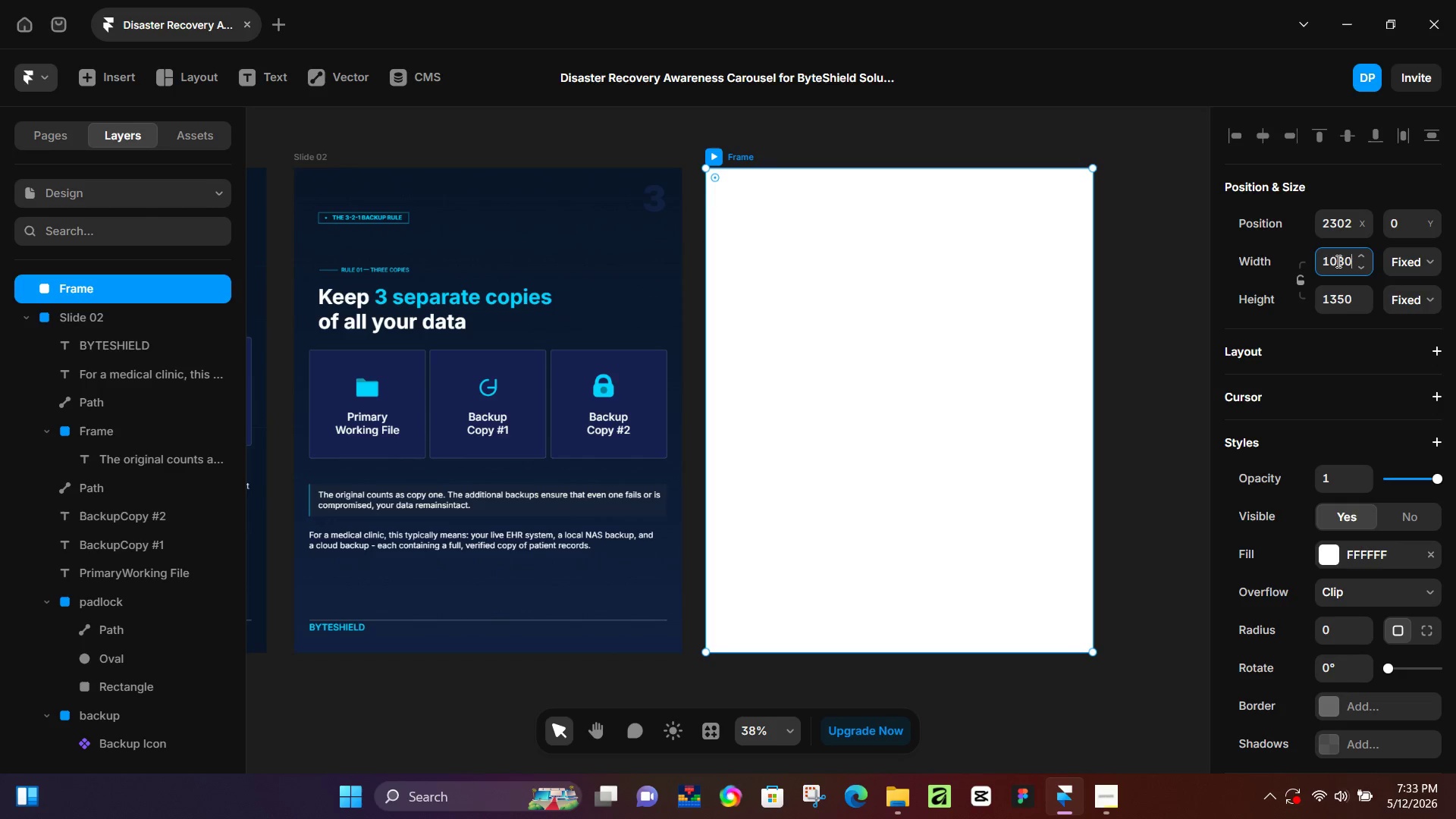 
key(Control+ControlLeft)
 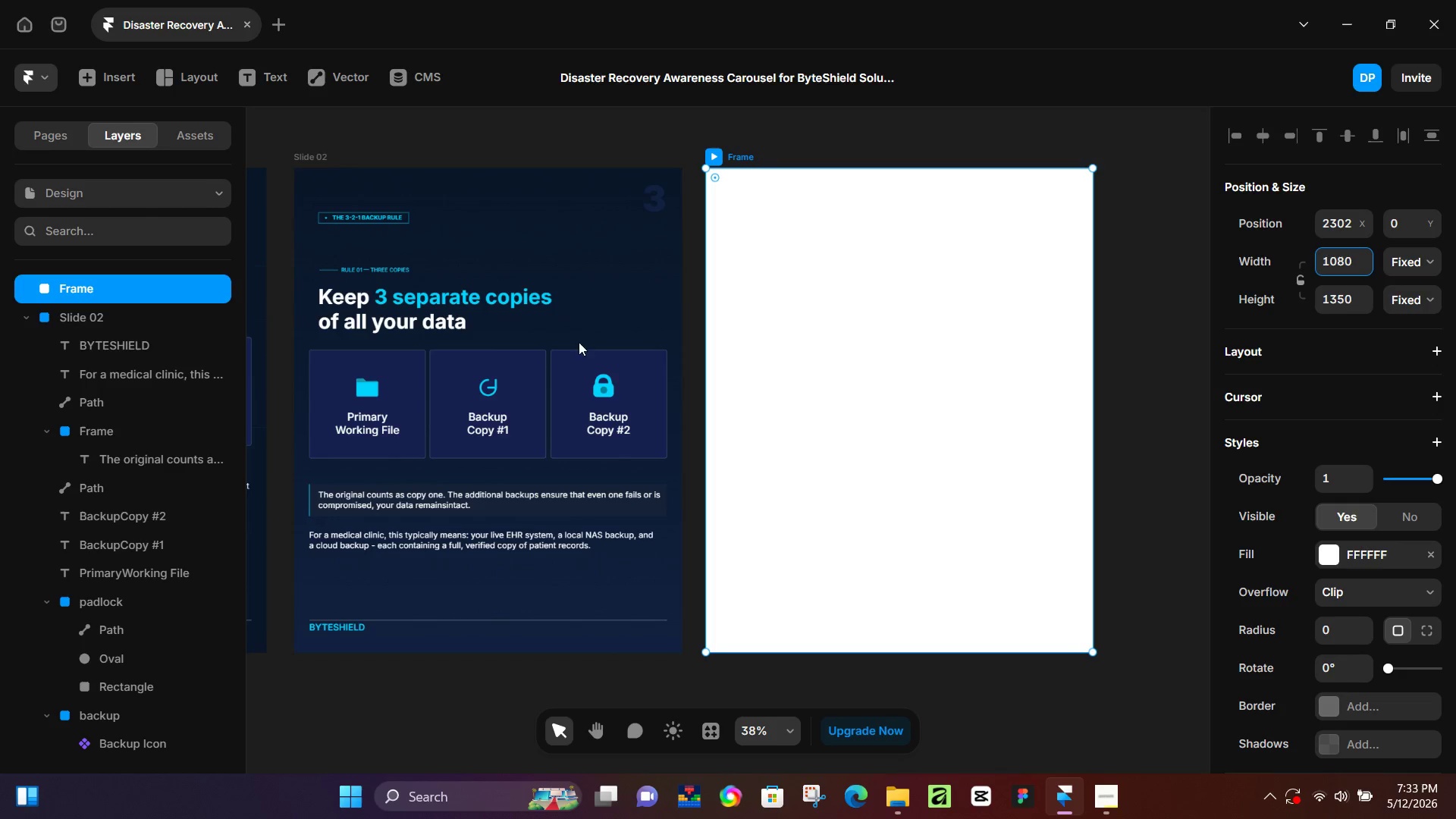 
key(Control+ControlLeft)
 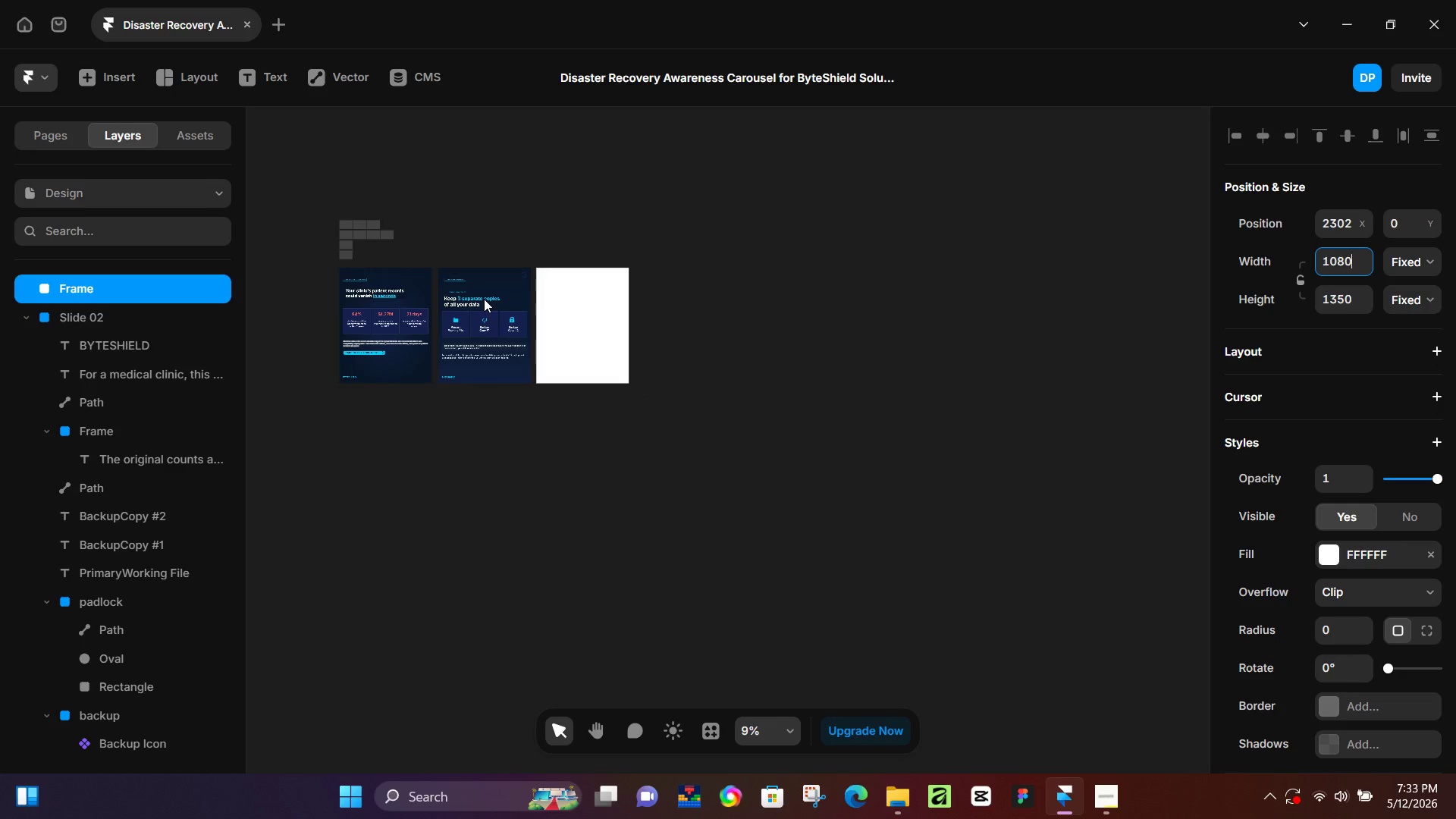 
scroll: coordinate [484, 299], scroll_direction: down, amount: 2.0
 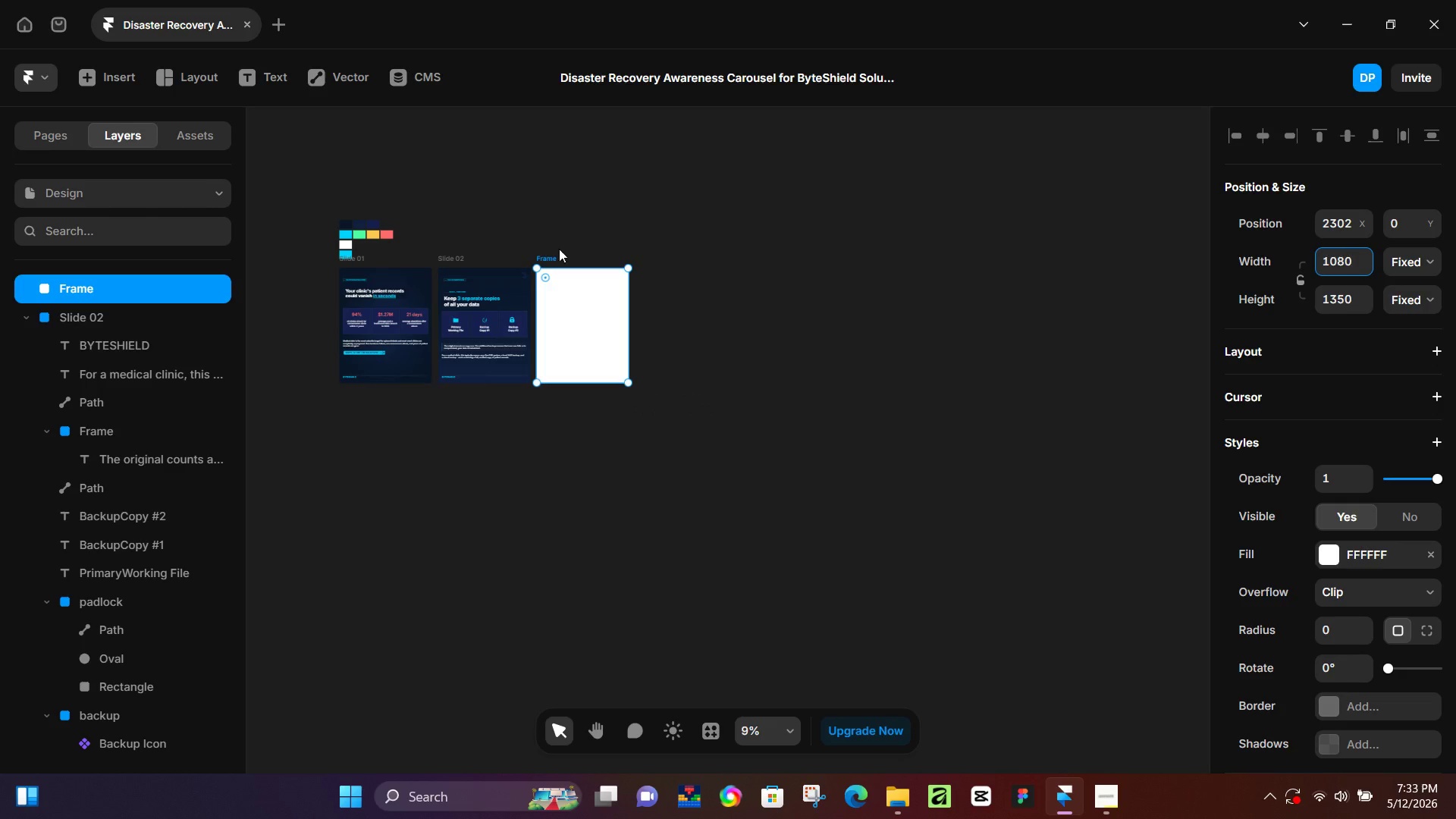 
hold_key(key=ControlLeft, duration=0.47)
 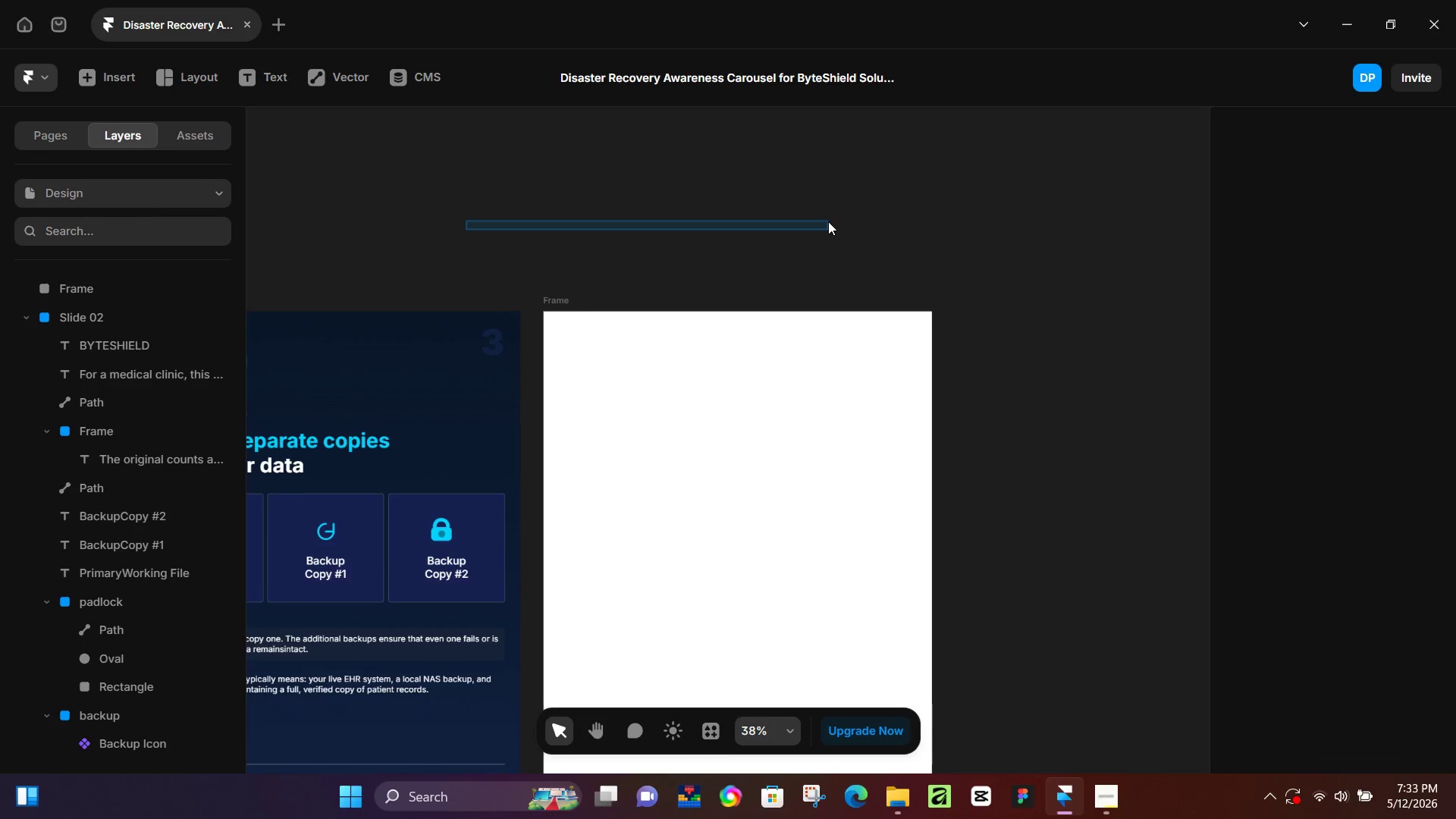 
hold_key(key=Space, duration=0.47)
 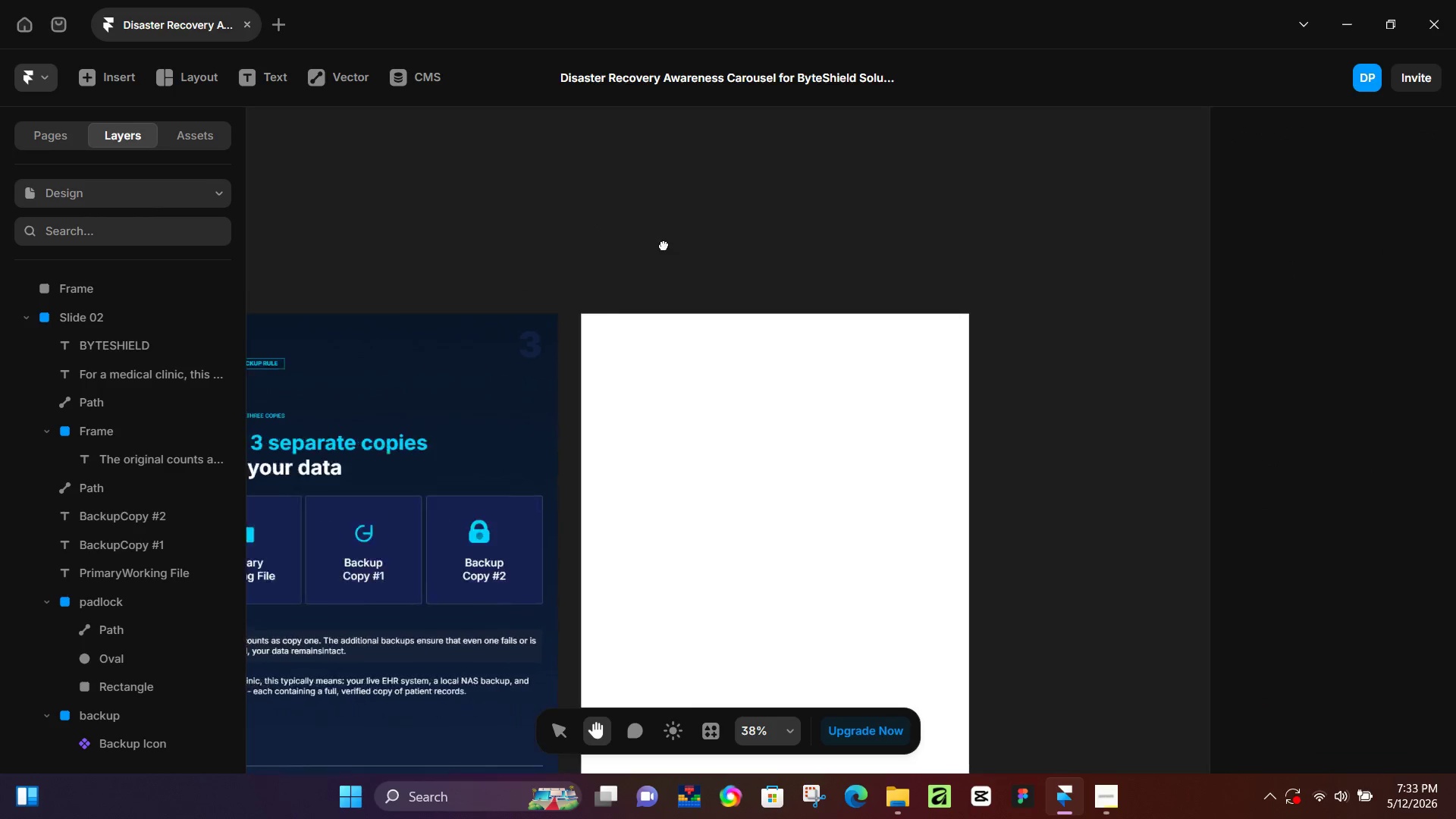 
scroll: coordinate [534, 254], scroll_direction: up, amount: 2.0
 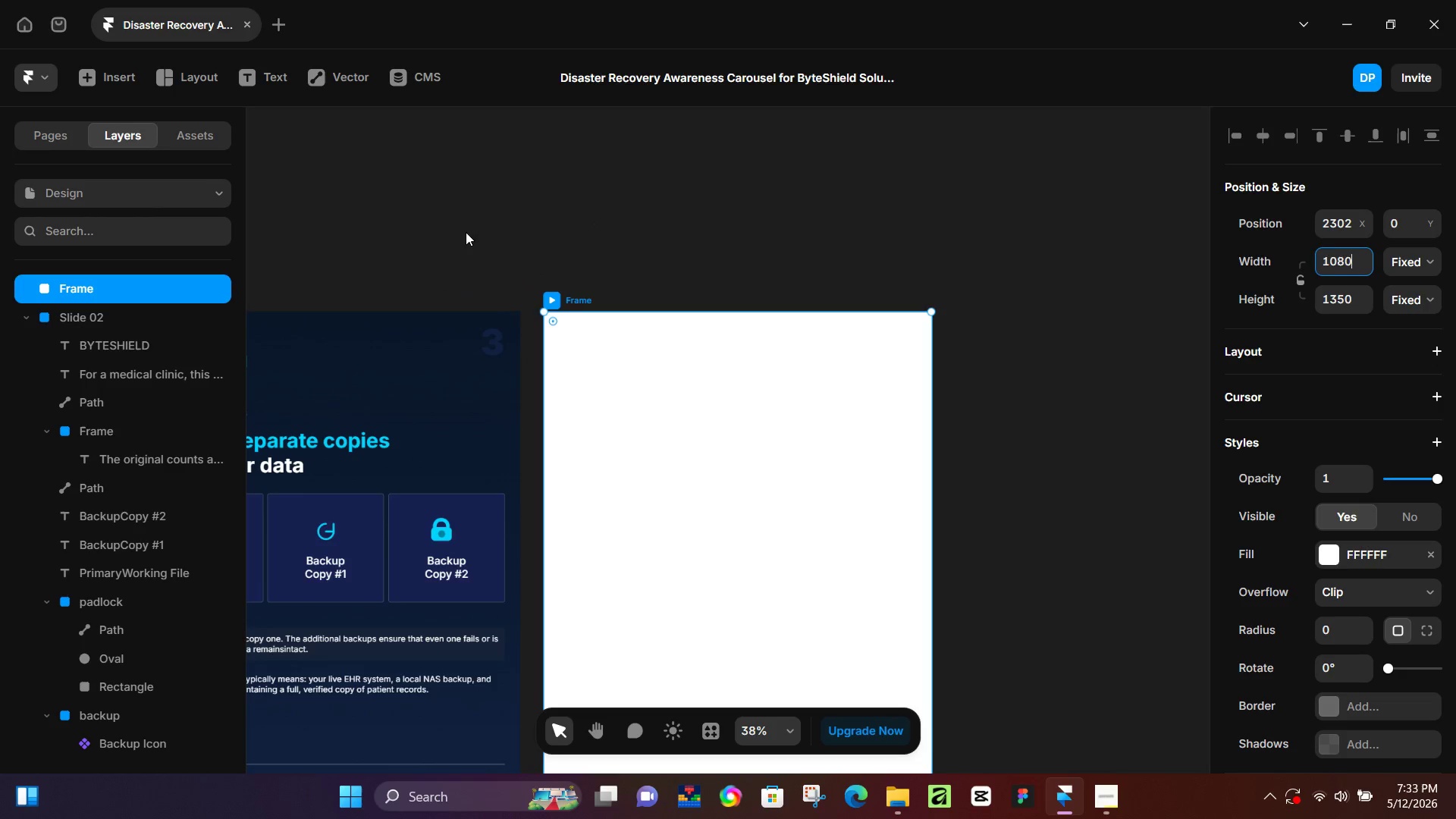 
left_click_drag(start_coordinate=[467, 230], to_coordinate=[828, 221])
 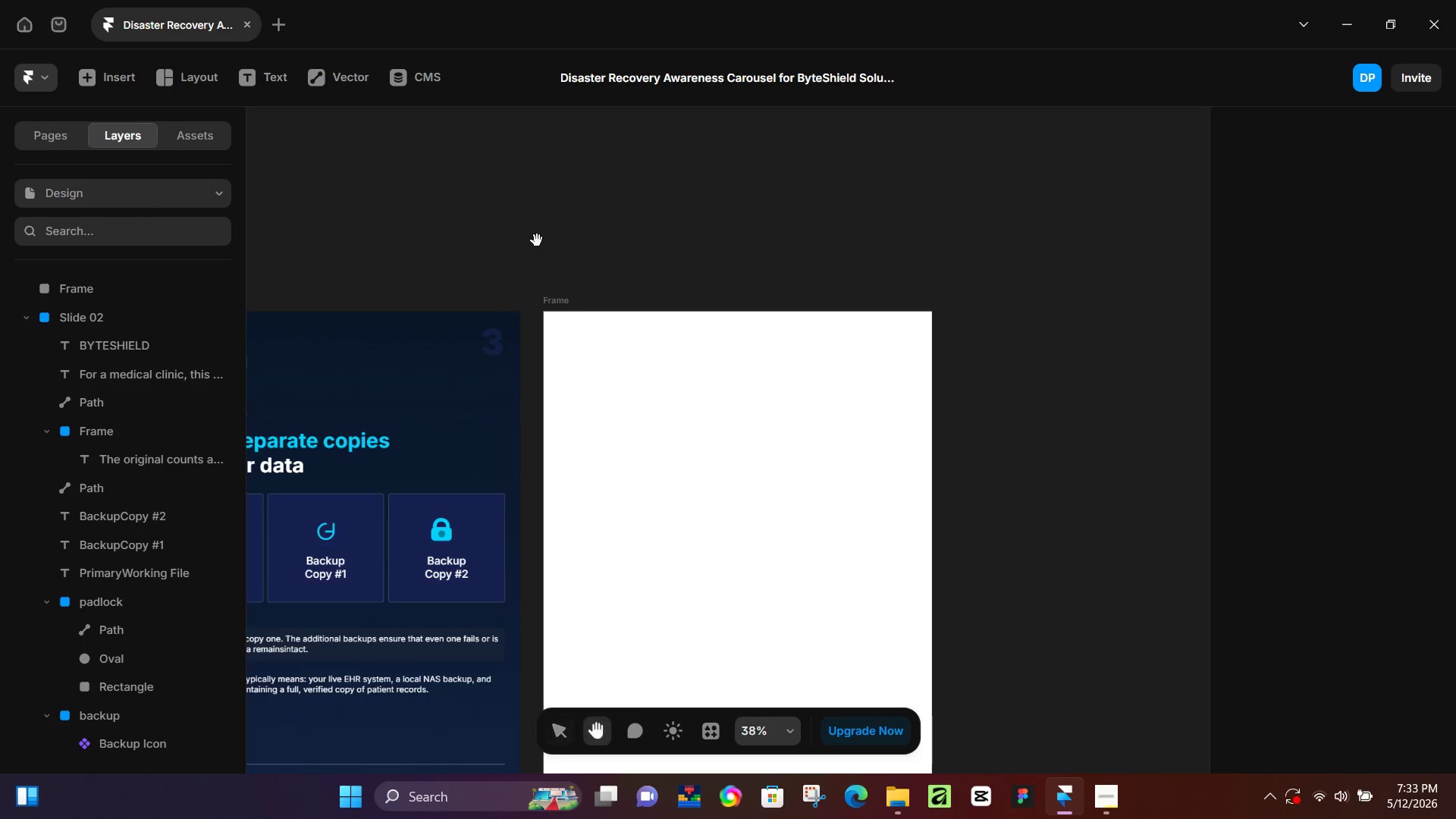 
hold_key(key=Space, duration=0.61)
 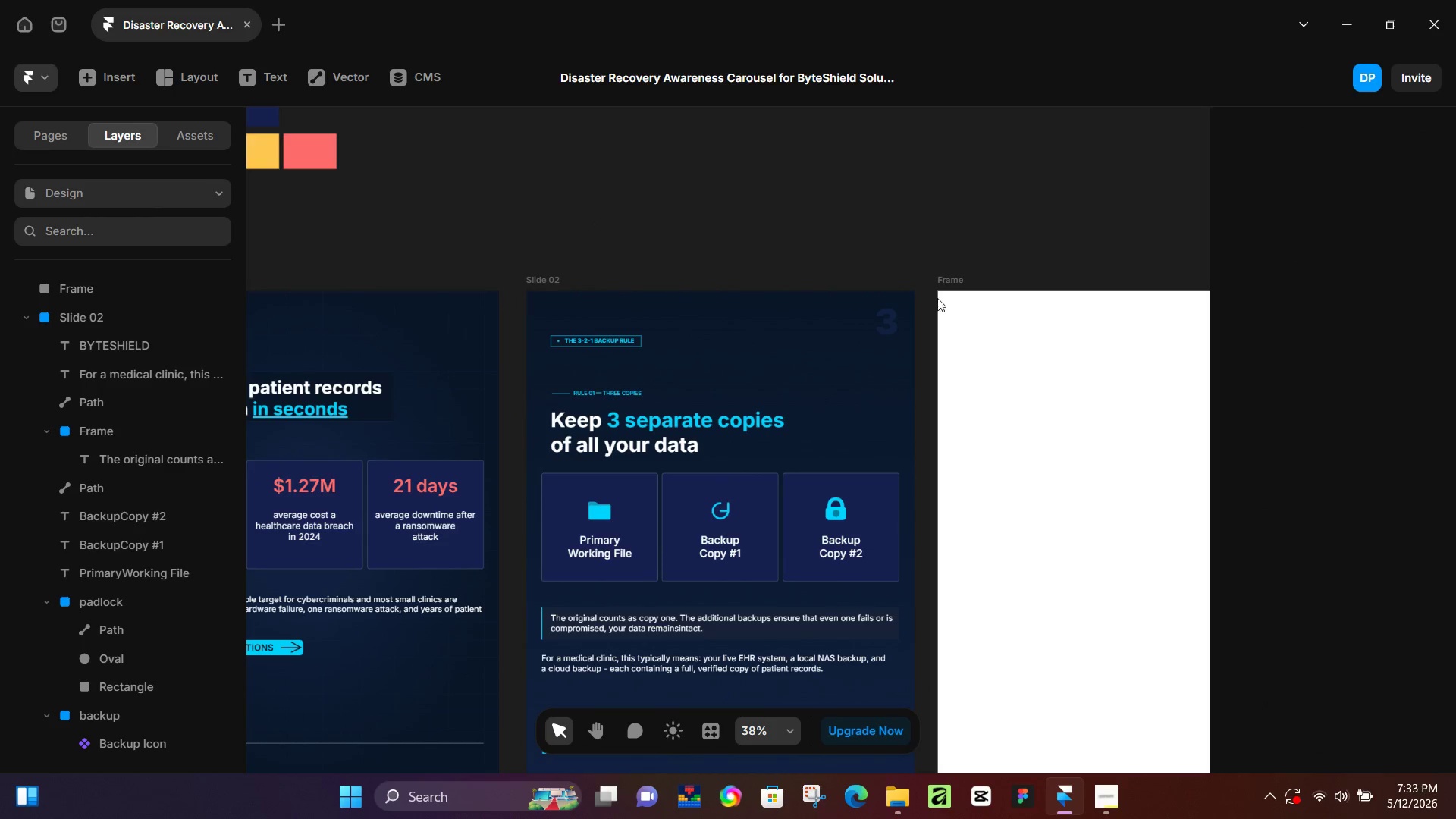 
left_click_drag(start_coordinate=[534, 241], to_coordinate=[929, 221])
 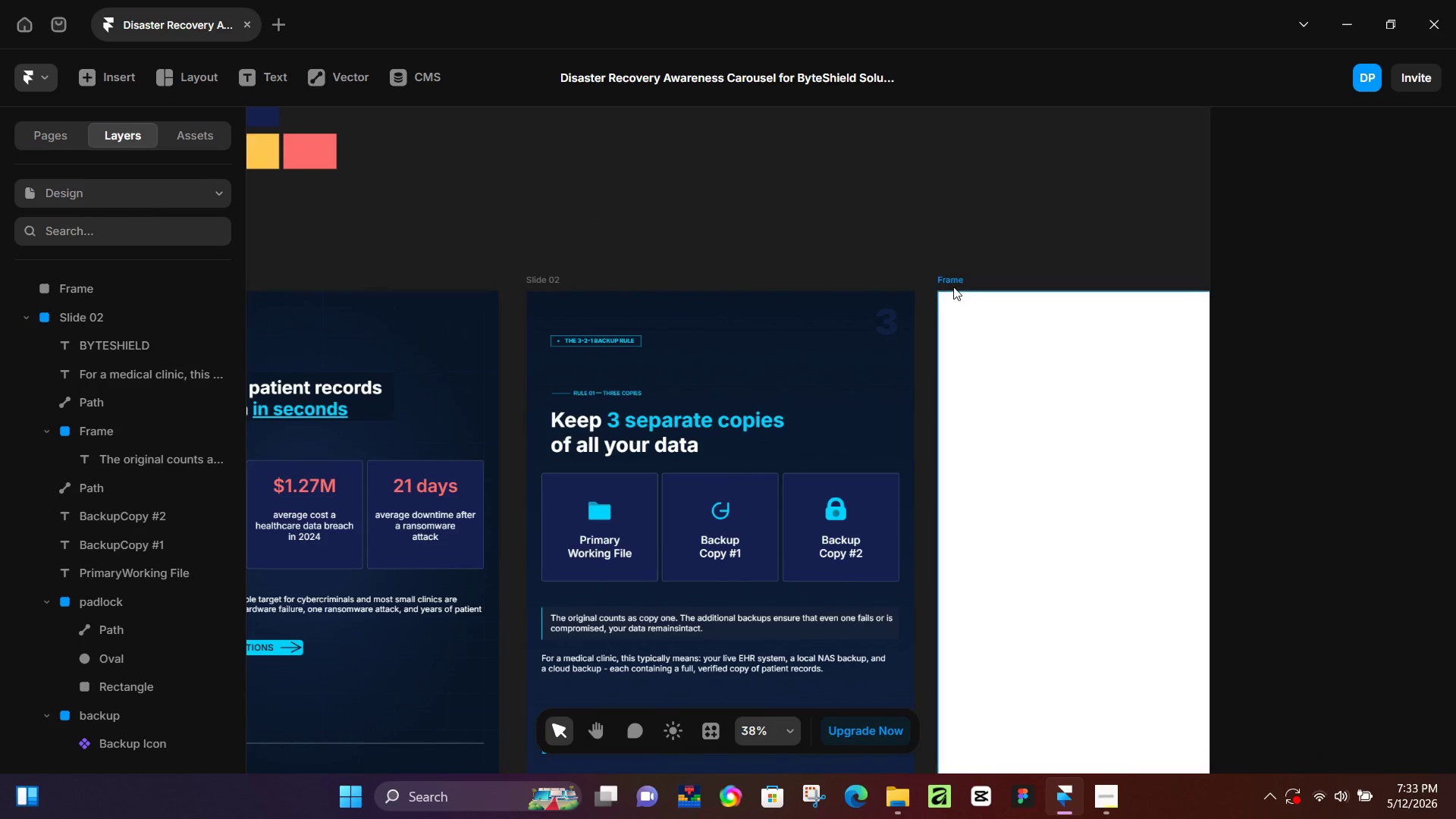 
left_click([953, 286])
 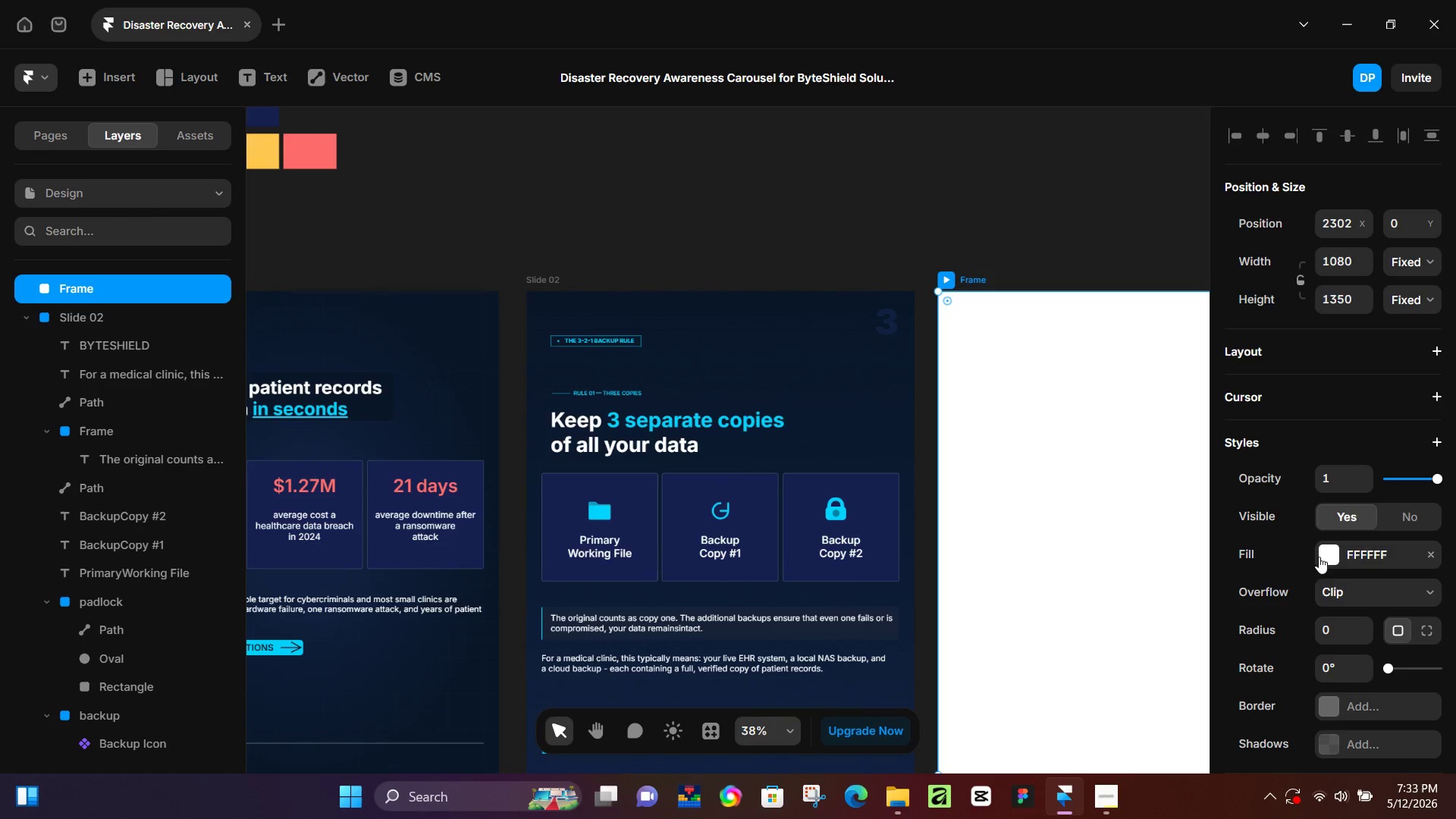 
left_click([1331, 563])
 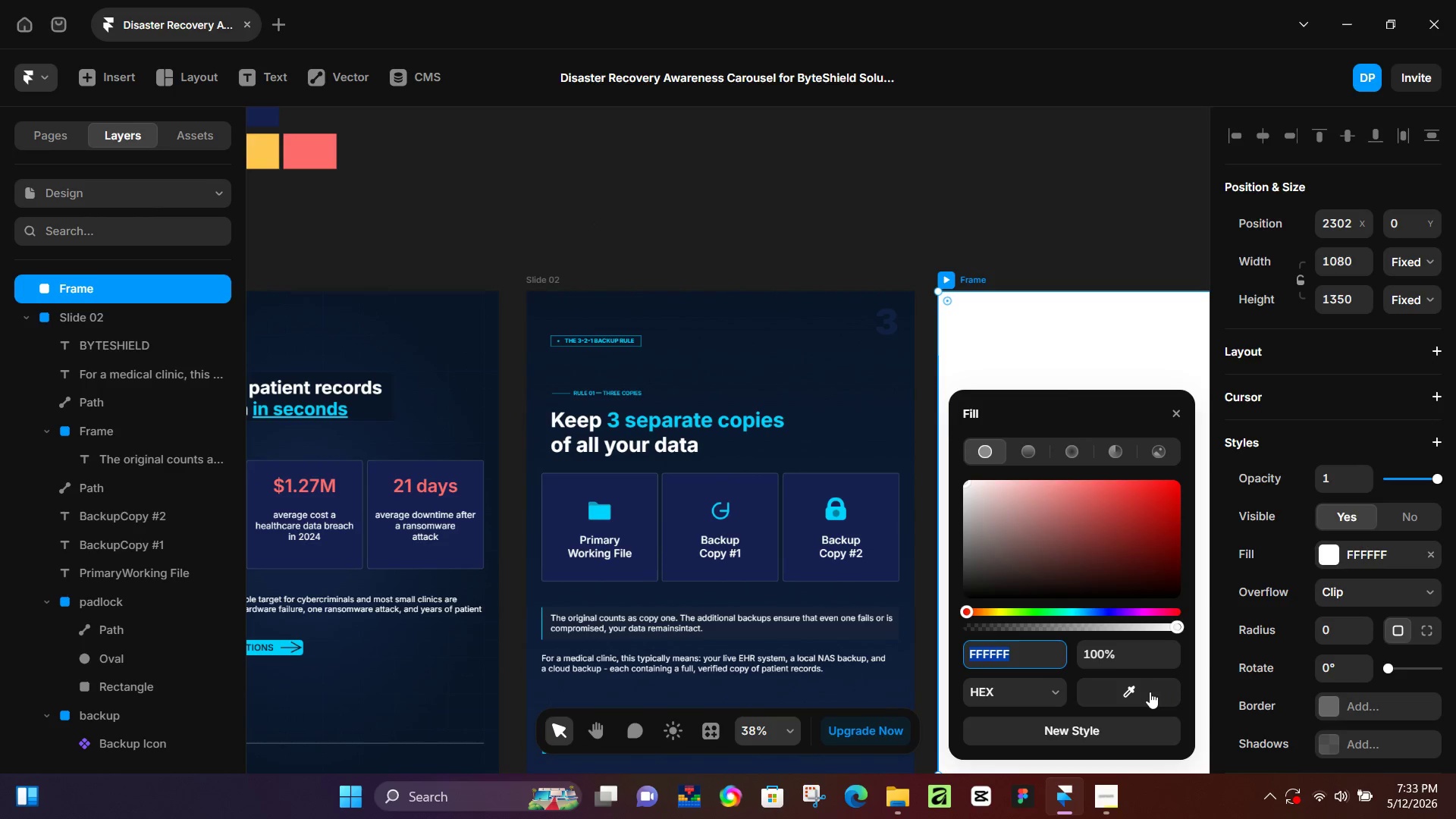 
left_click_drag(start_coordinate=[1150, 692], to_coordinate=[851, 399])
 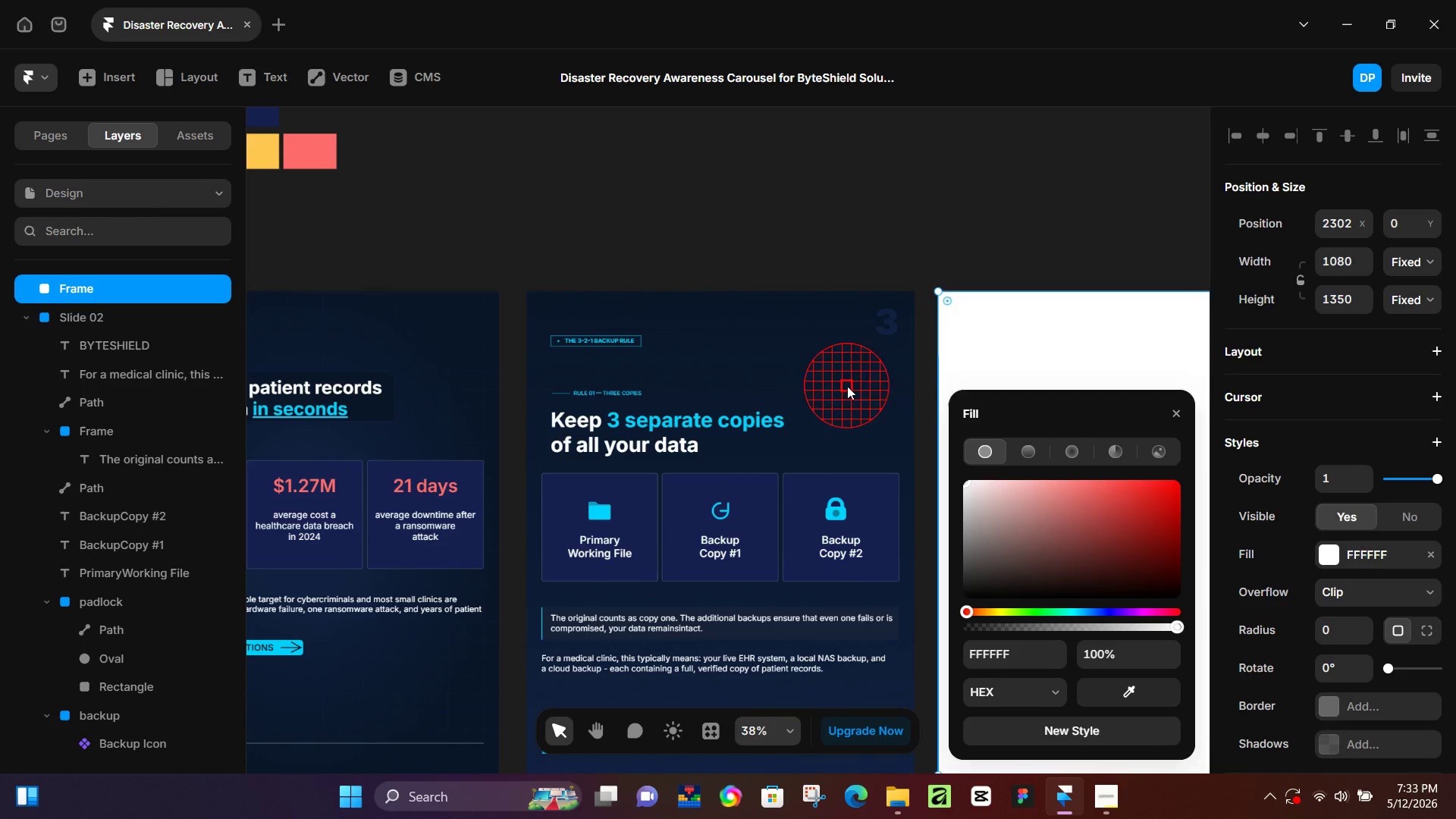 
left_click([847, 386])
 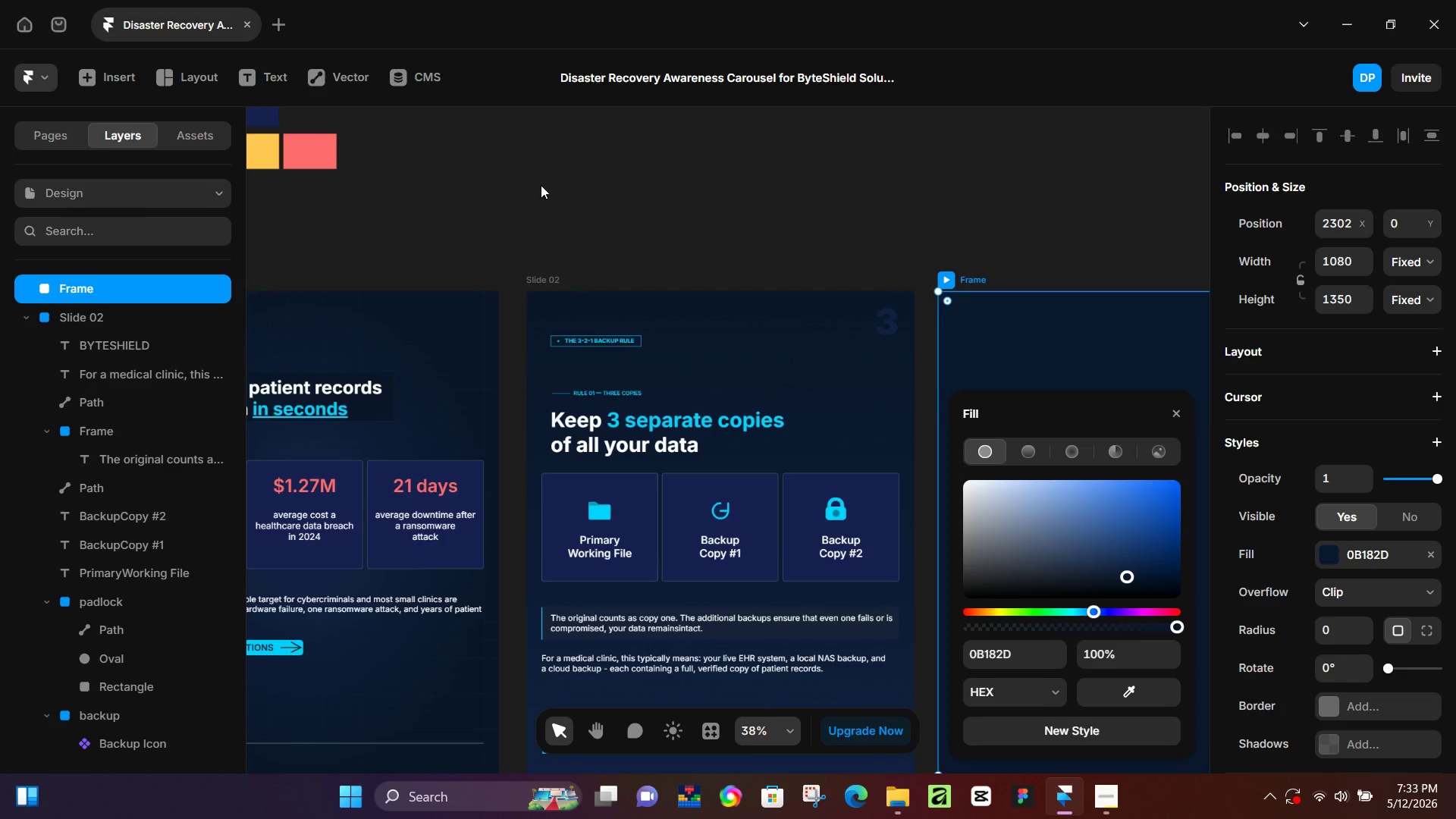 
scroll: coordinate [419, 220], scroll_direction: up, amount: 5.0
 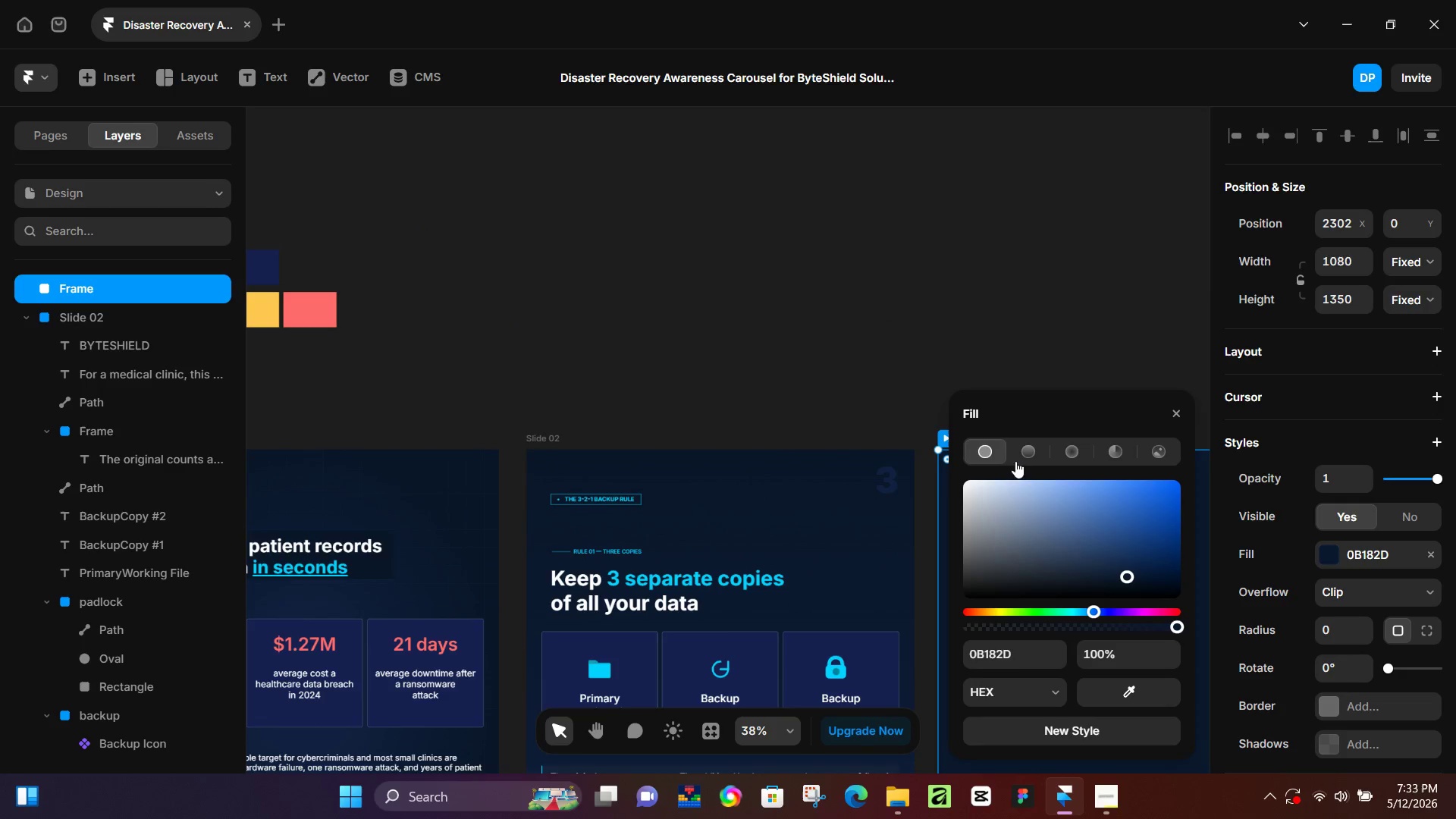 
left_click([1039, 454])
 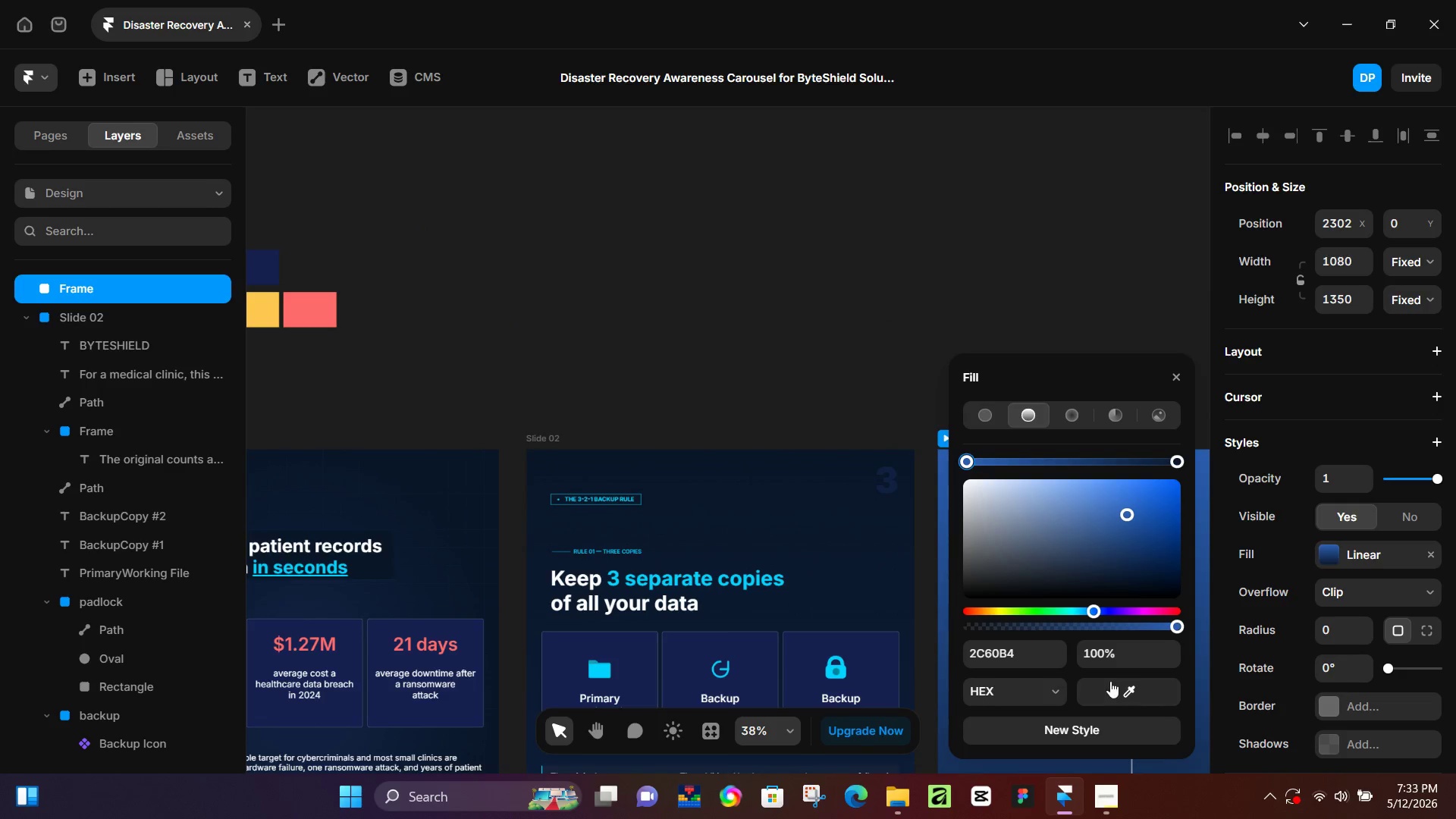 
left_click_drag(start_coordinate=[1110, 687], to_coordinate=[273, 265])
 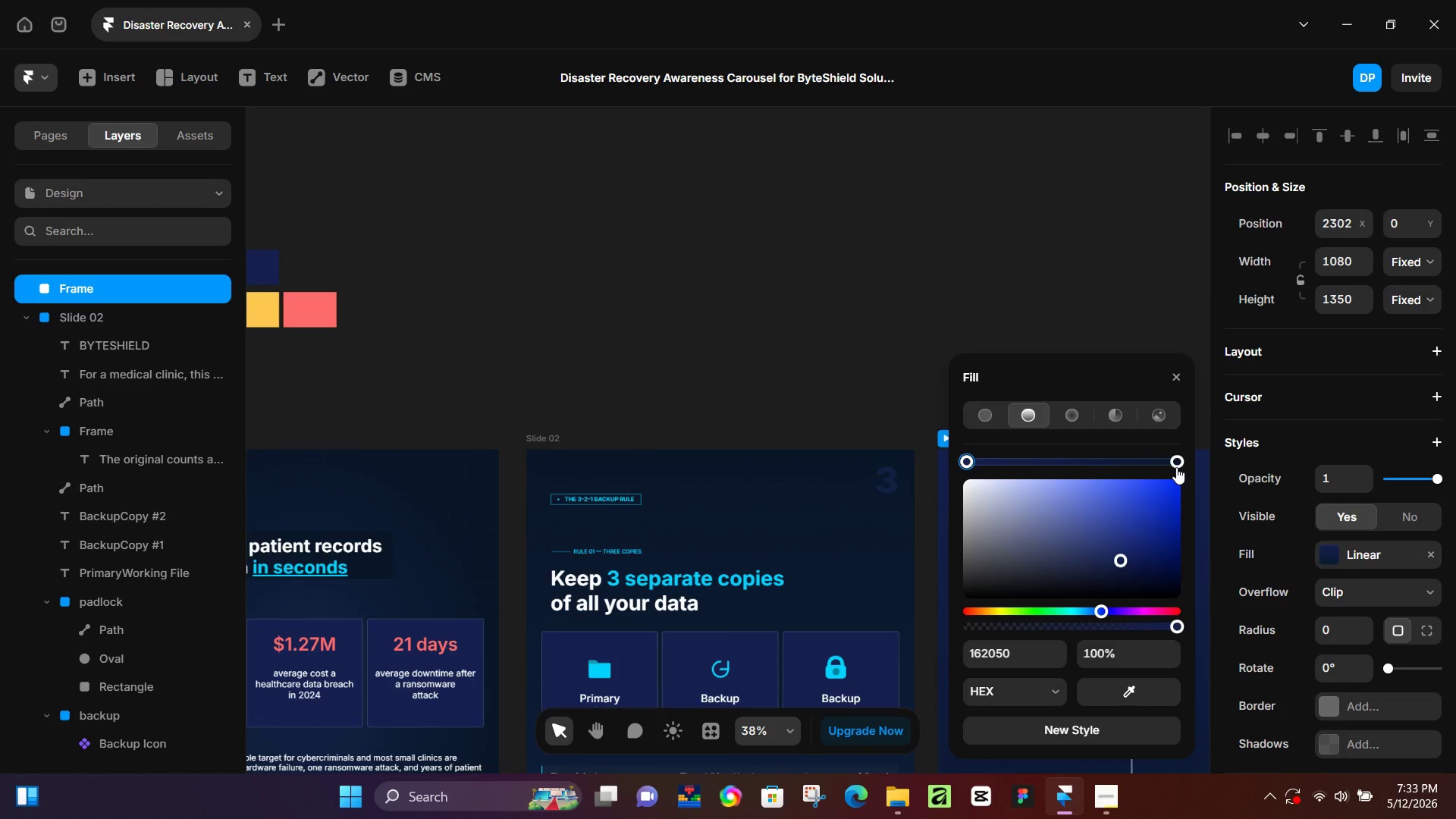 
left_click_drag(start_coordinate=[1176, 467], to_coordinate=[999, 459])
 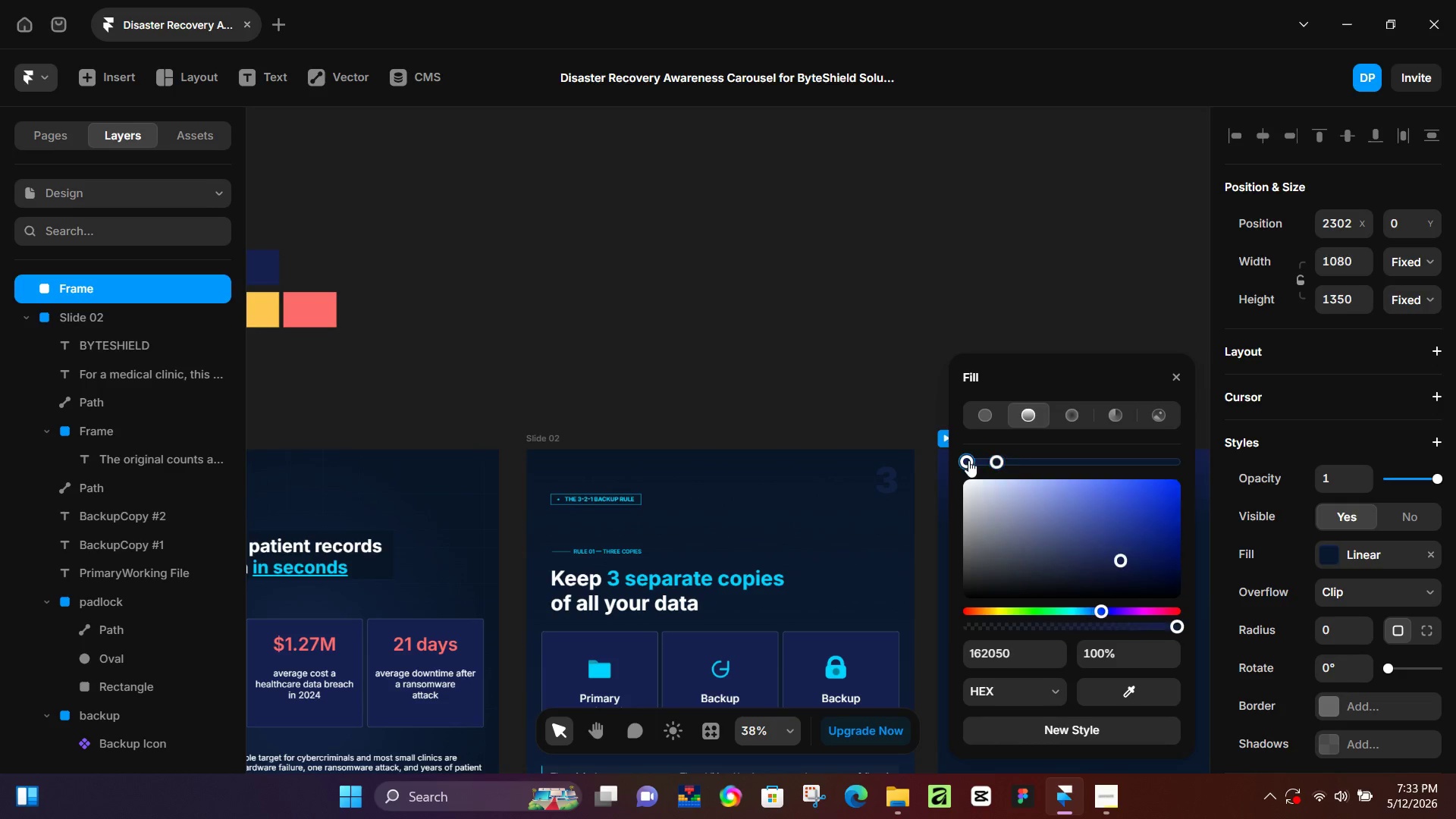 
left_click_drag(start_coordinate=[968, 460], to_coordinate=[1211, 467])
 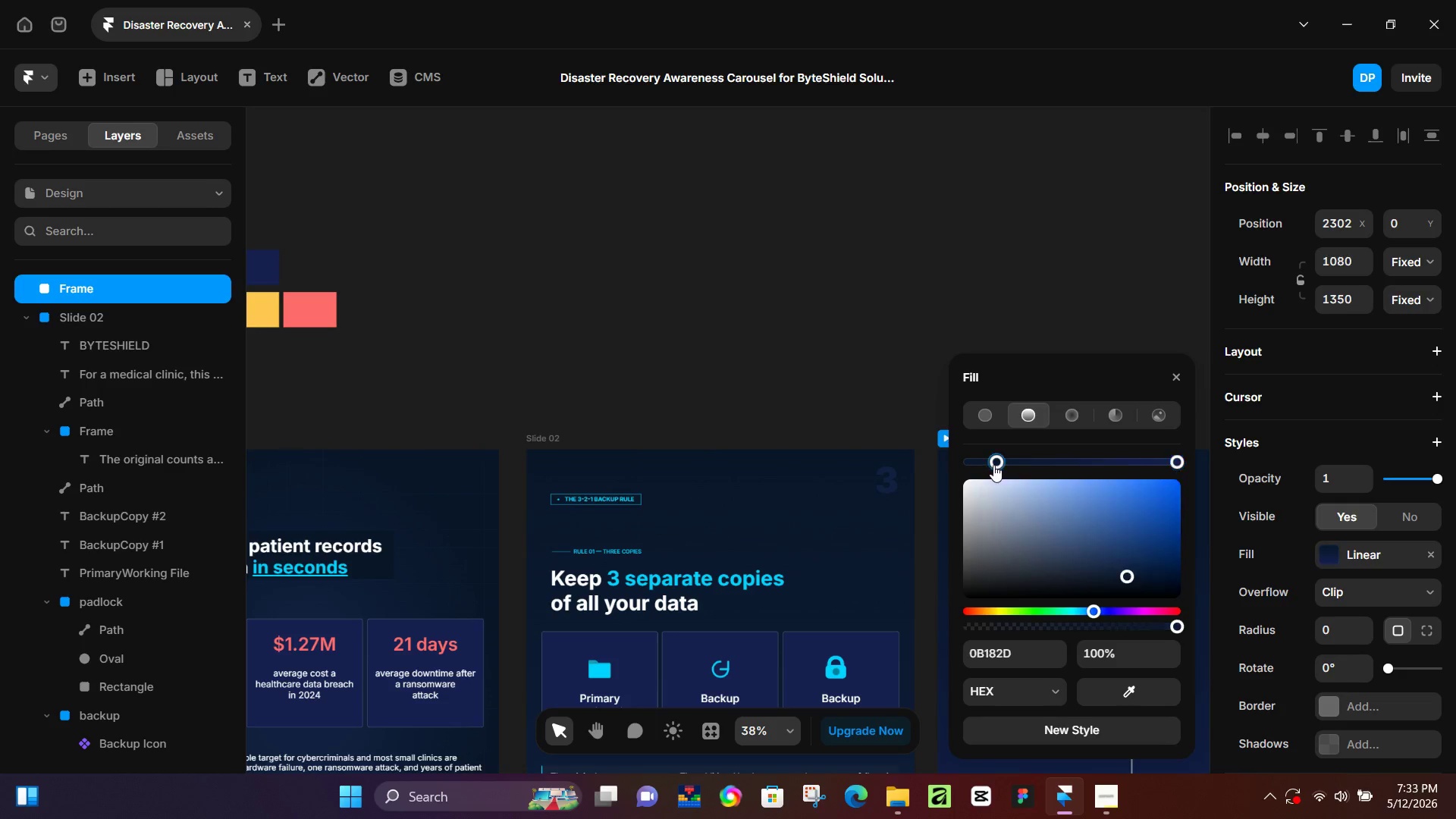 
left_click_drag(start_coordinate=[996, 465], to_coordinate=[855, 449])
 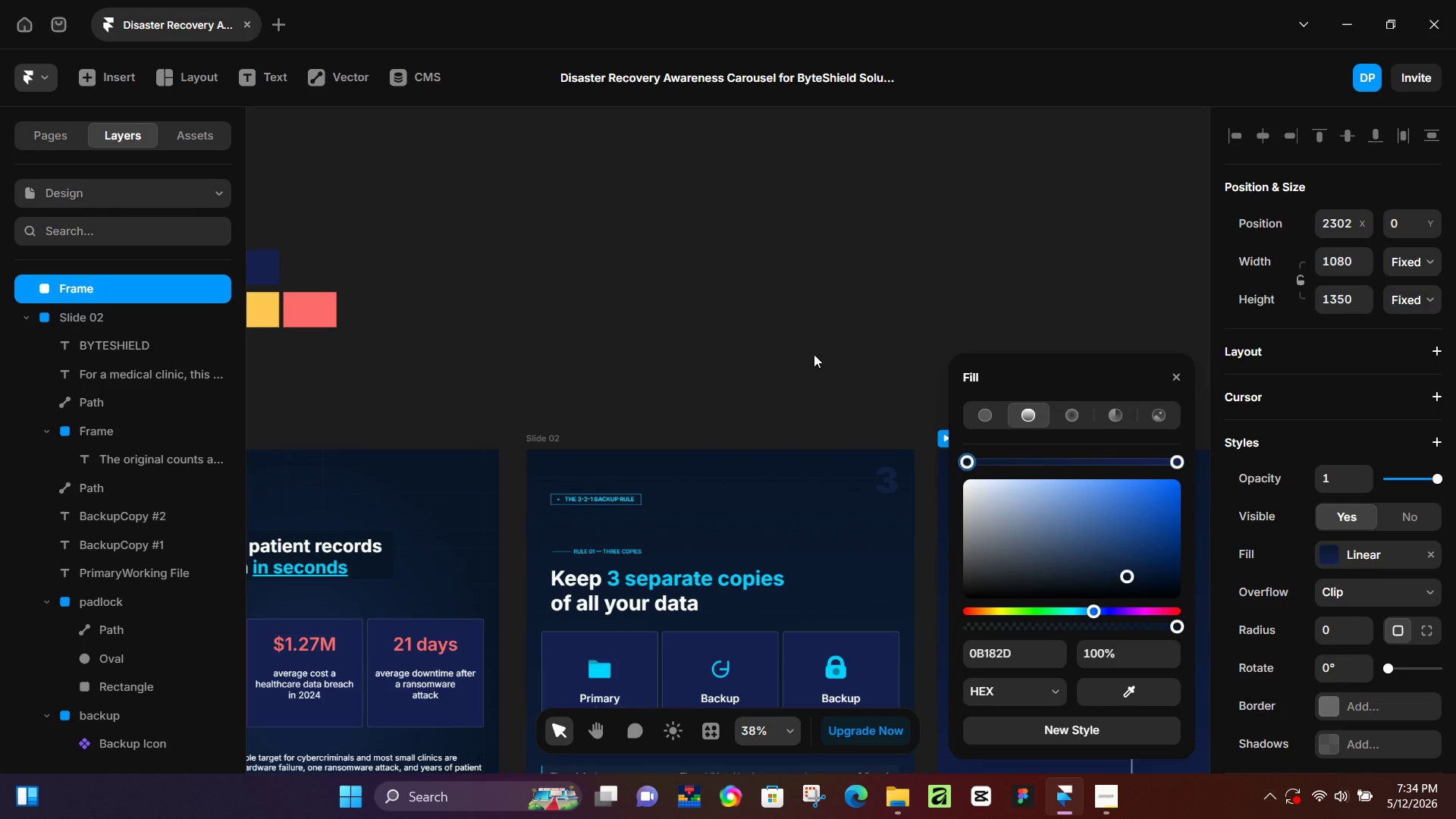 
wait(69.45)
 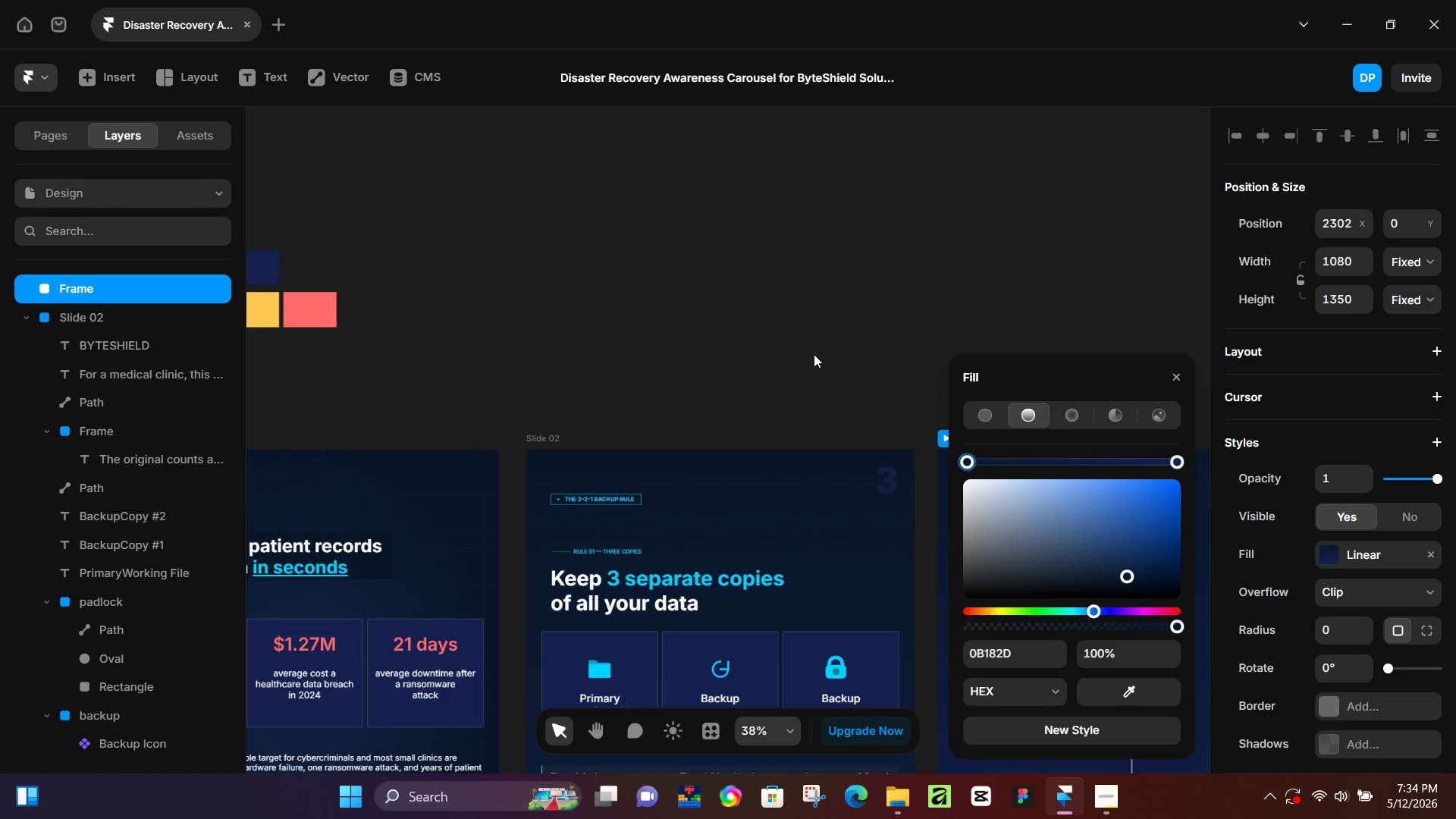 
left_click_drag(start_coordinate=[803, 322], to_coordinate=[800, 328])
 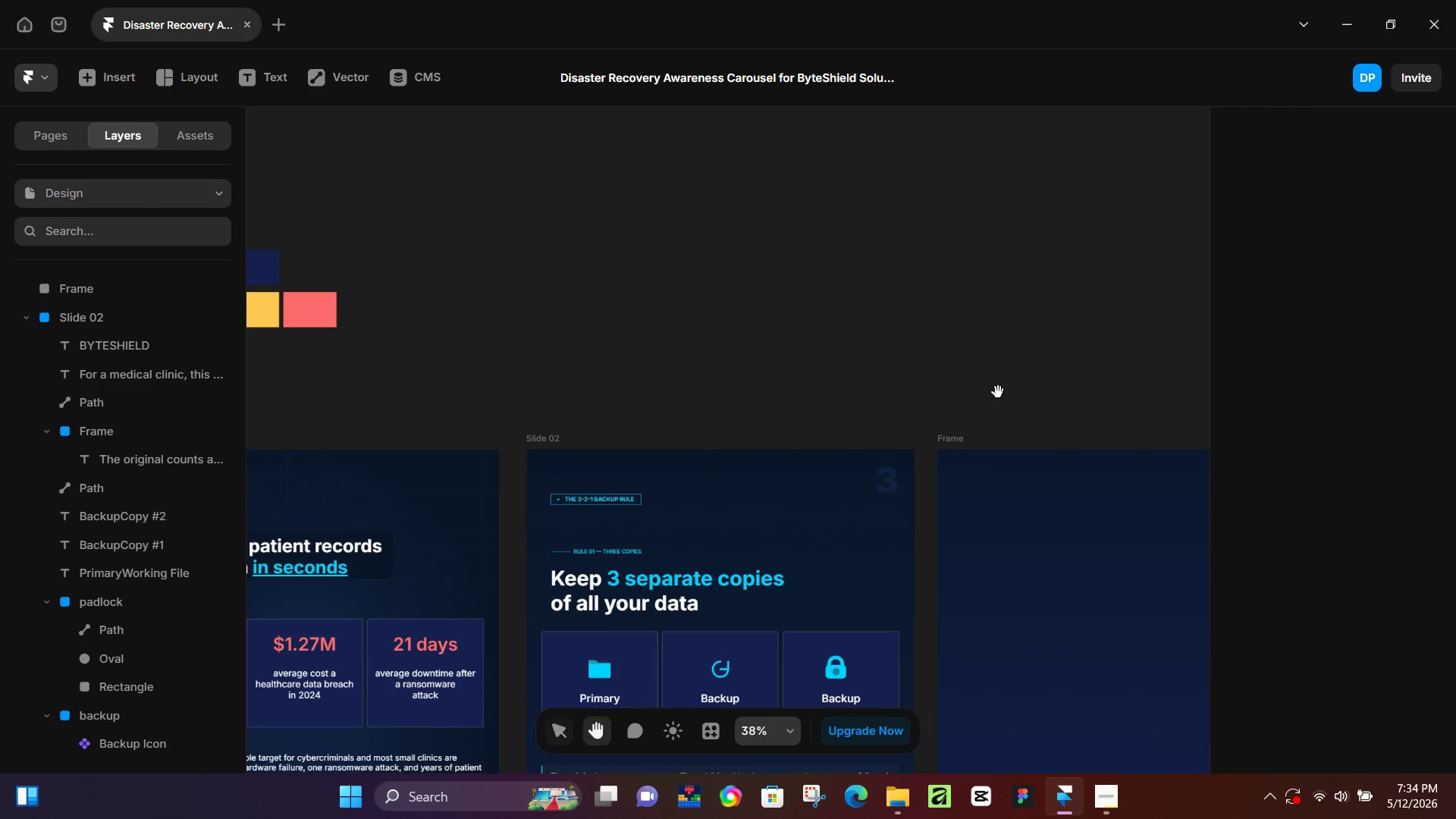 
hold_key(key=Space, duration=0.47)
 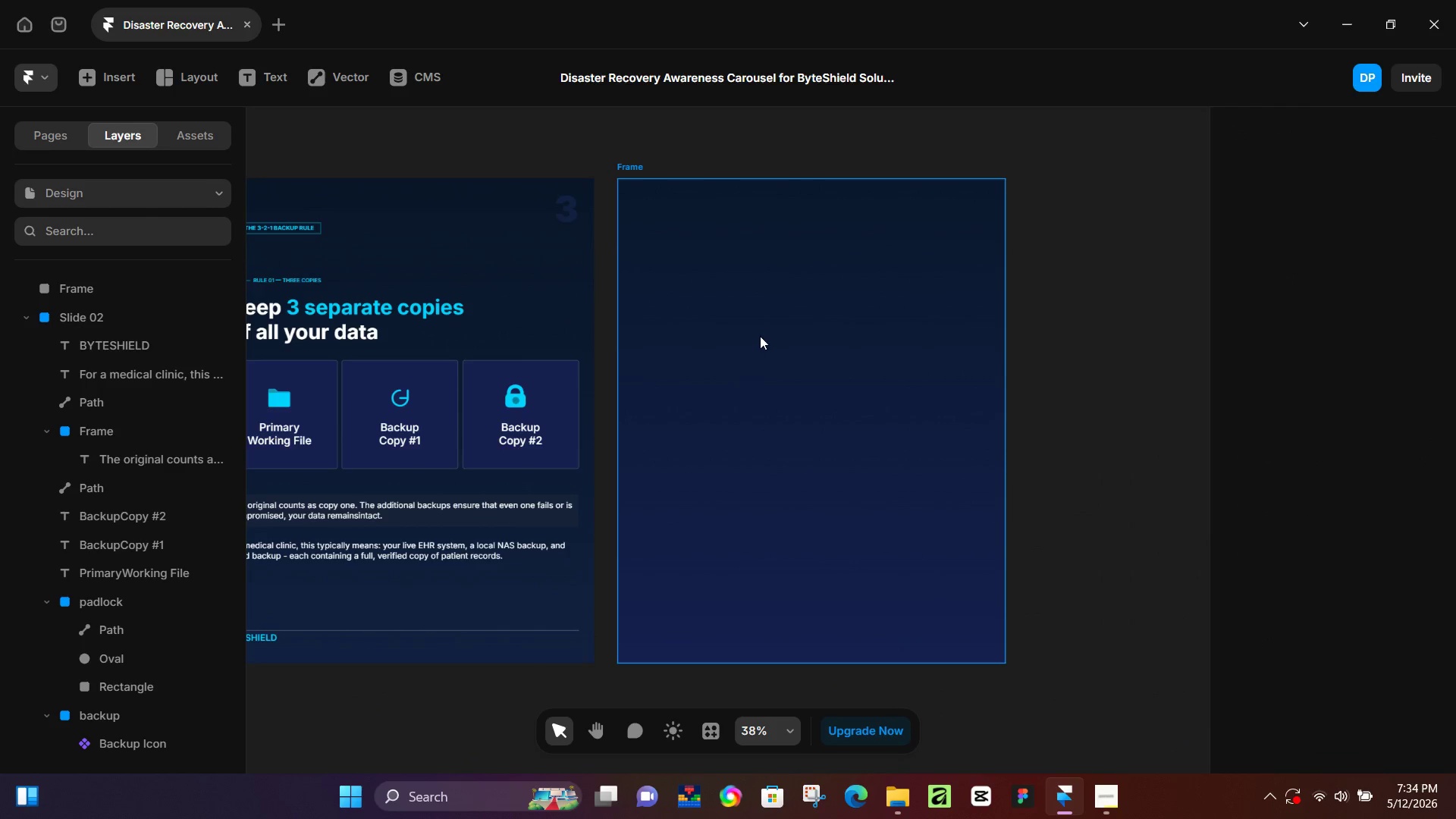 
left_click_drag(start_coordinate=[998, 392], to_coordinate=[677, 121])
 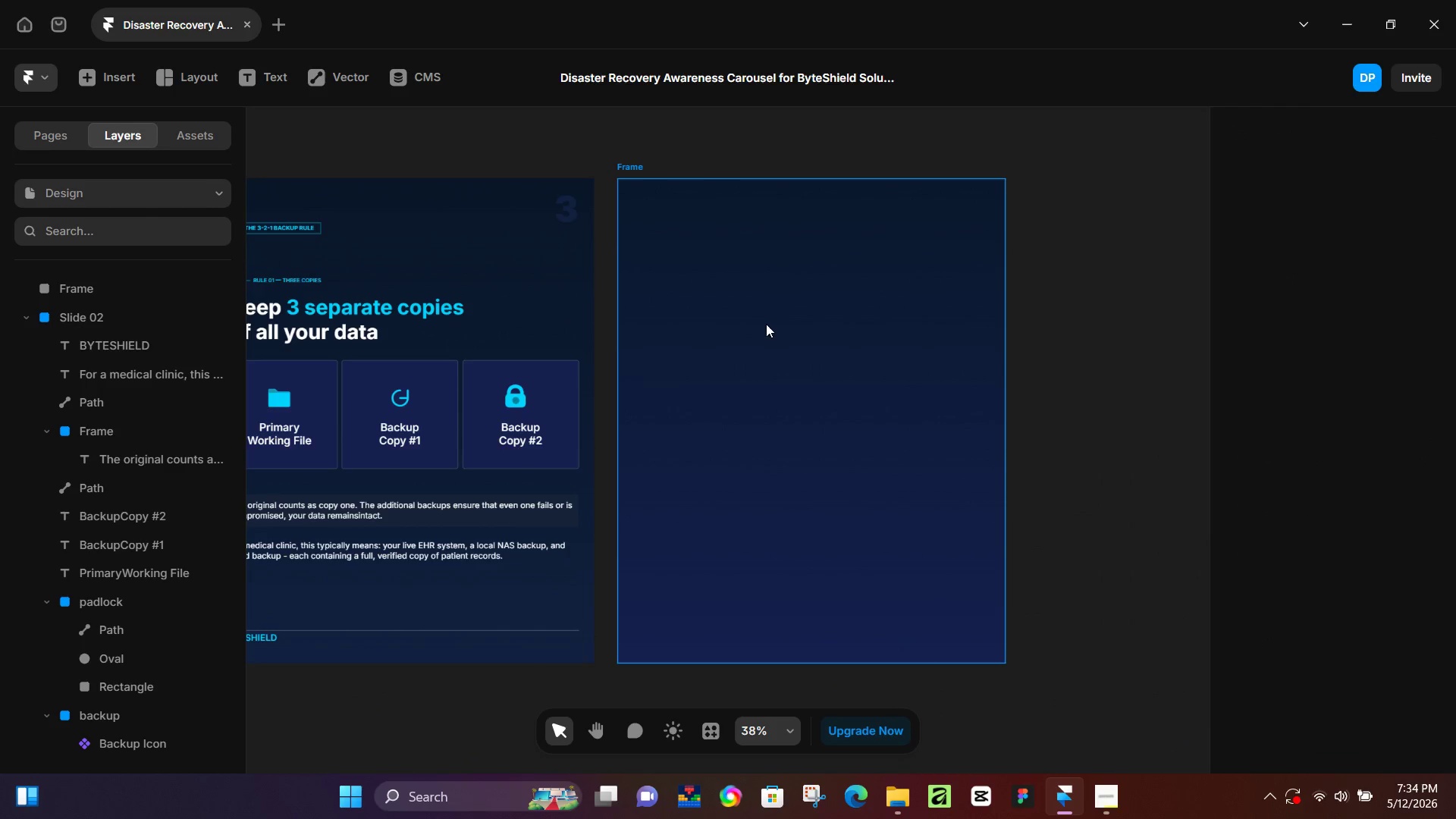 
hold_key(key=ControlLeft, duration=0.36)
 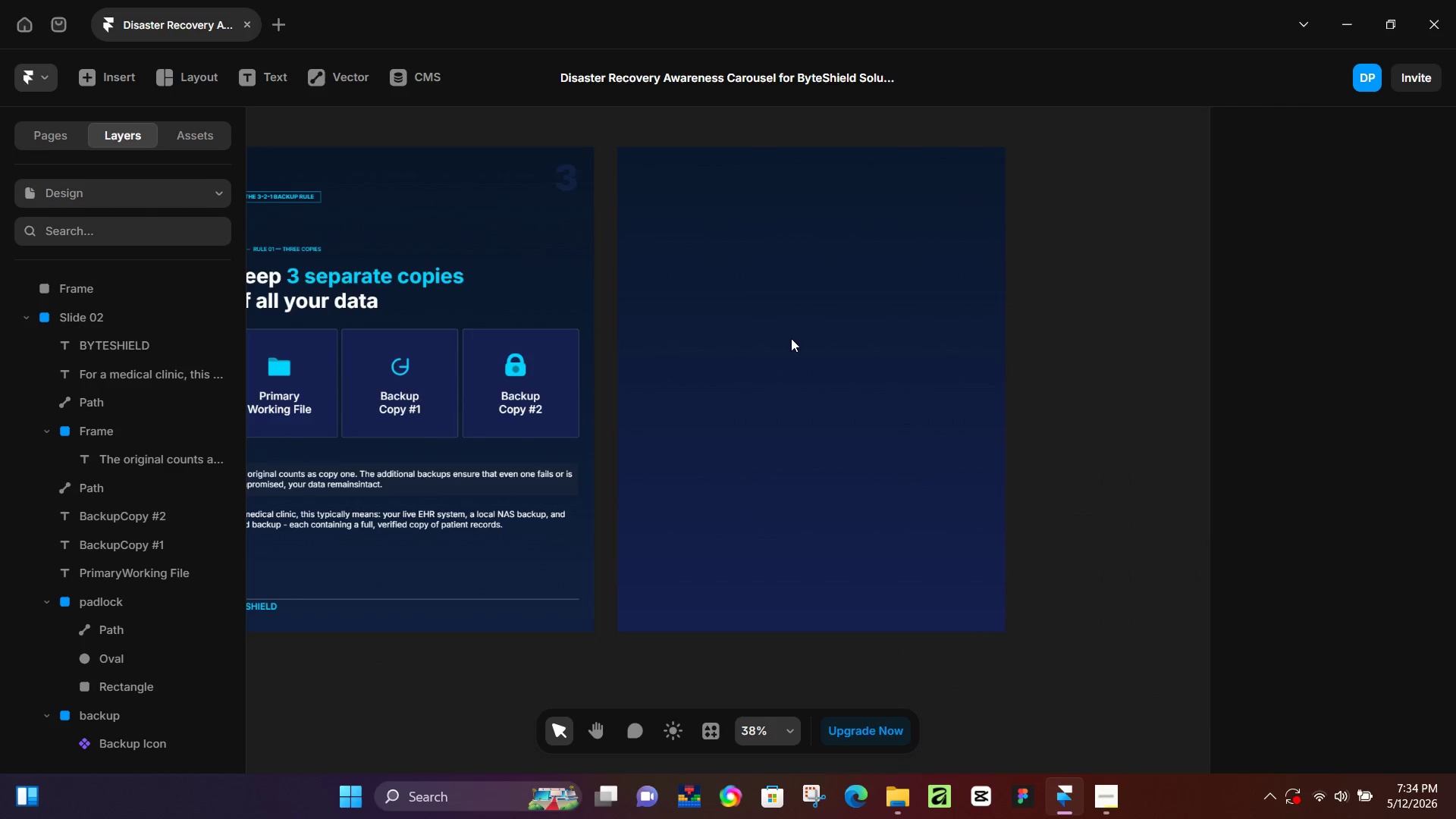 
hold_key(key=ControlLeft, duration=0.33)
scroll: coordinate [791, 338], scroll_direction: down, amount: 1.0
 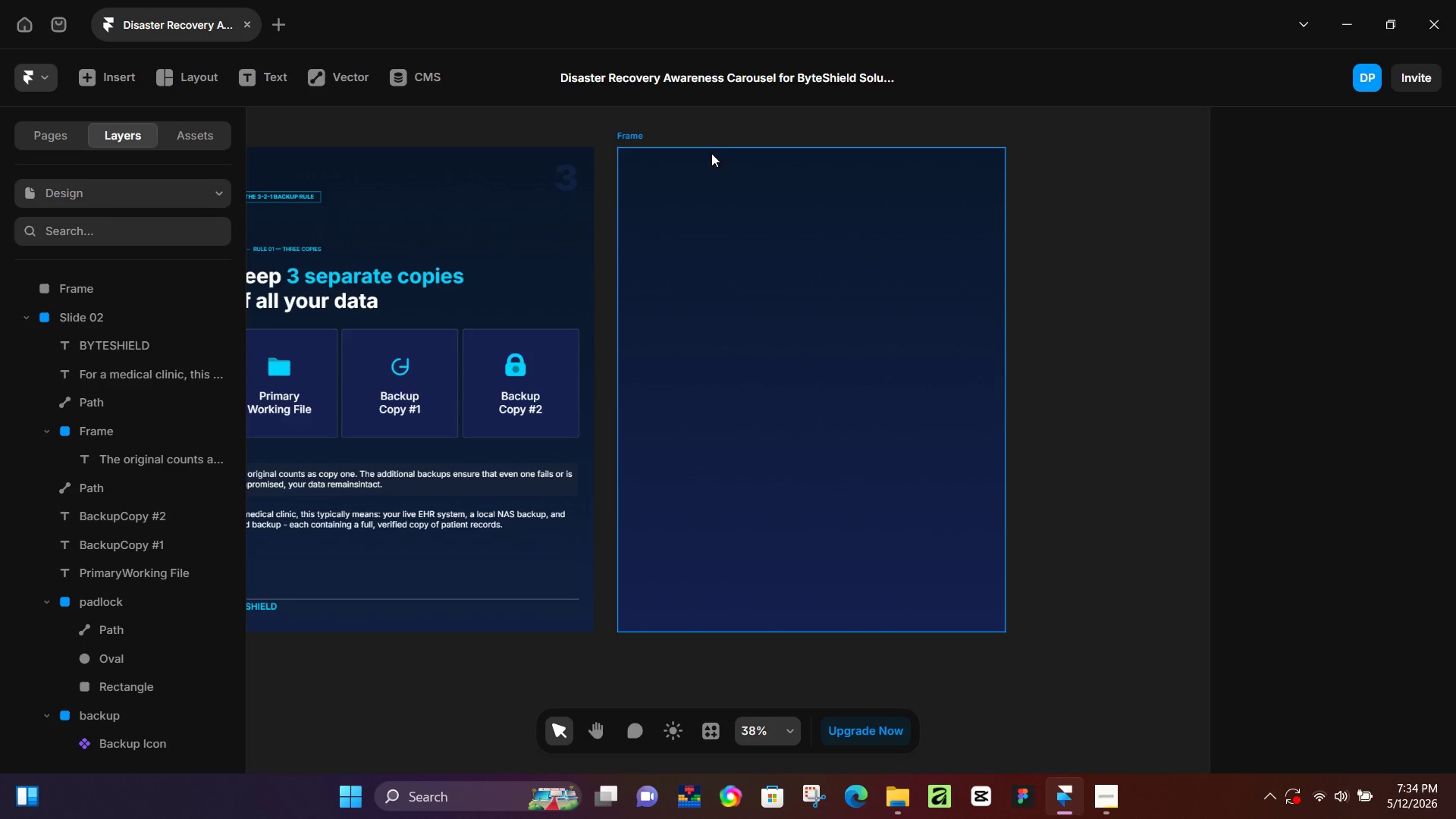 
left_click([639, 139])
 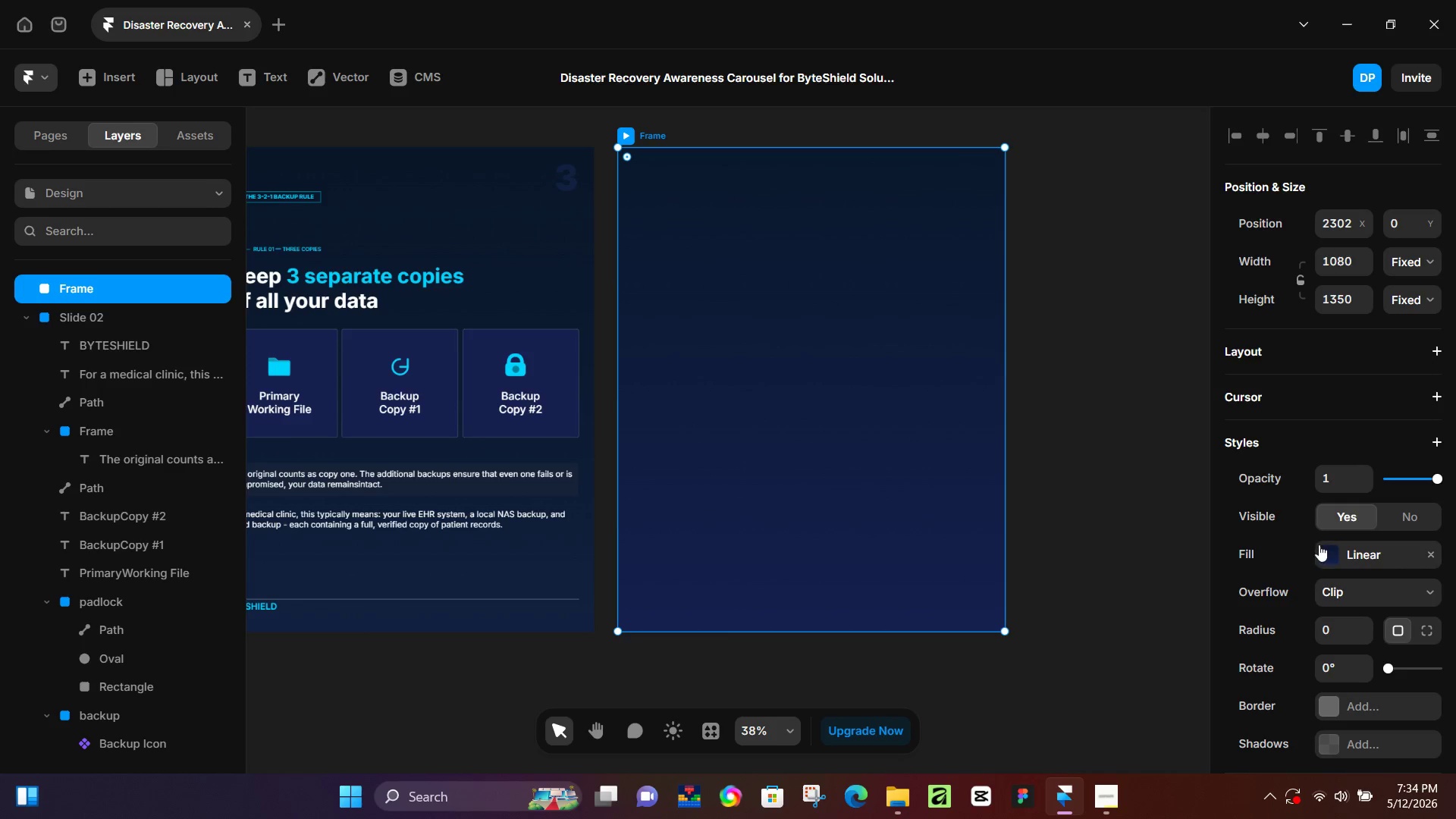 
left_click([1320, 556])
 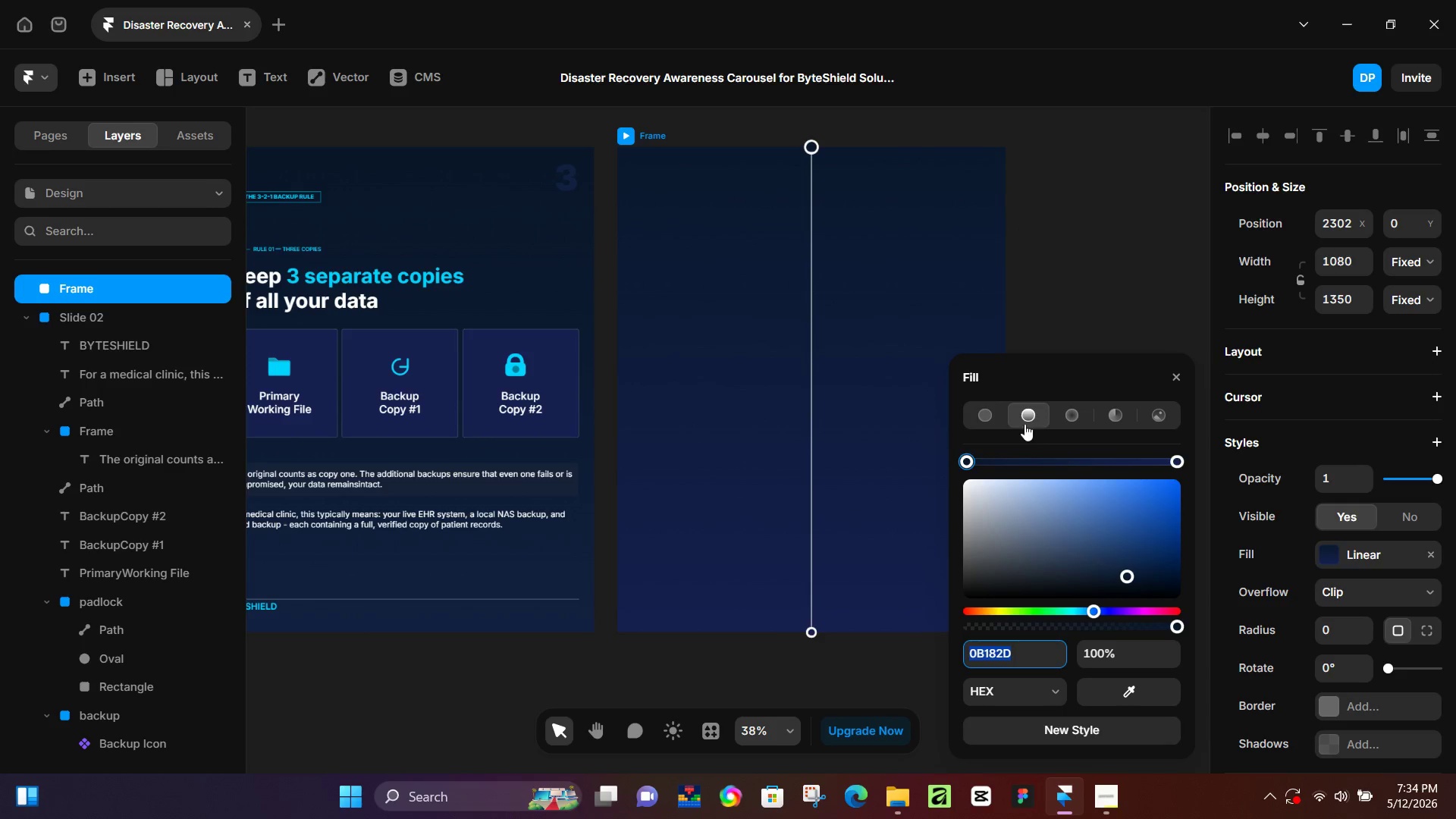 
left_click([1066, 422])
 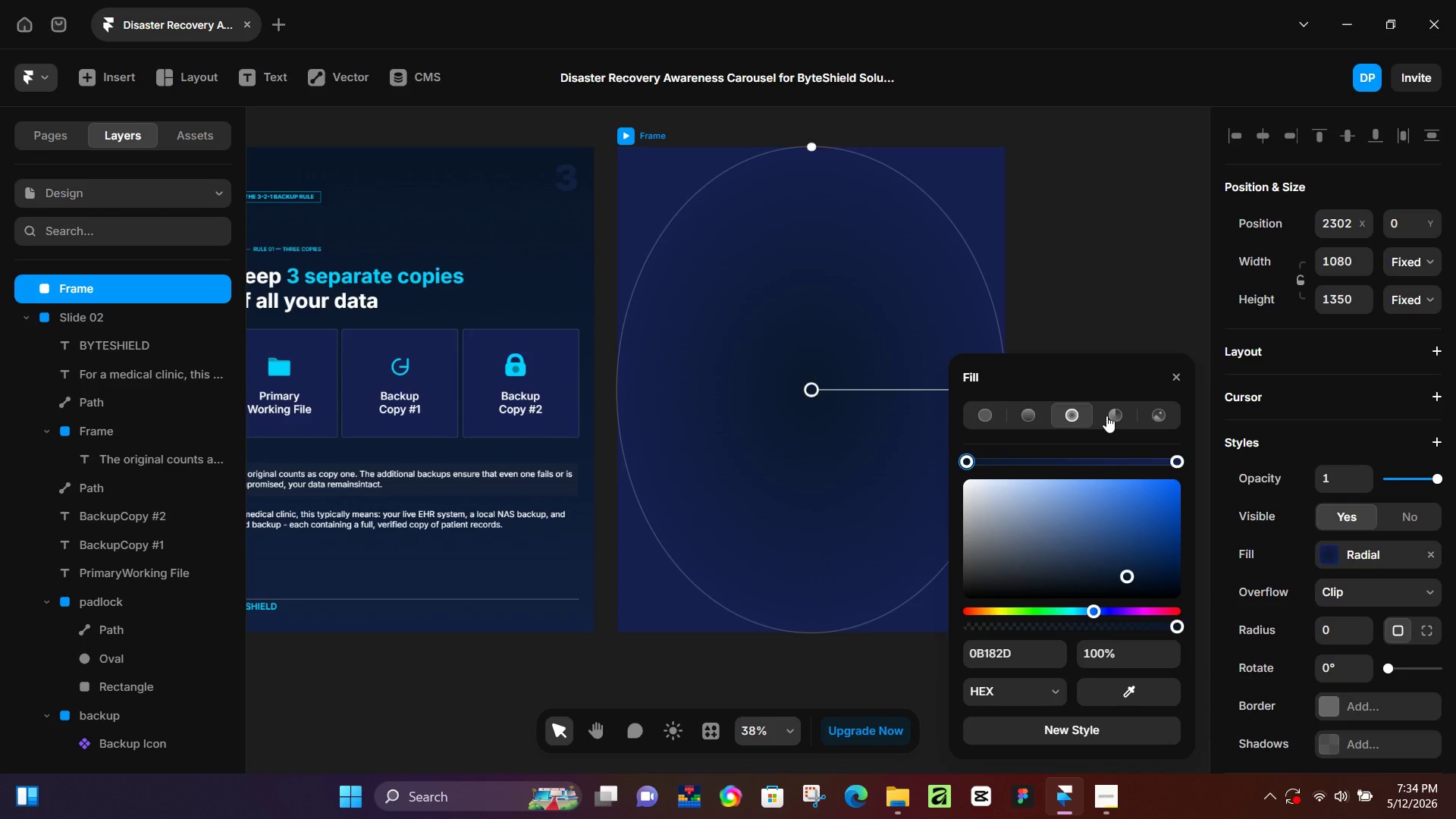 
left_click([1106, 416])
 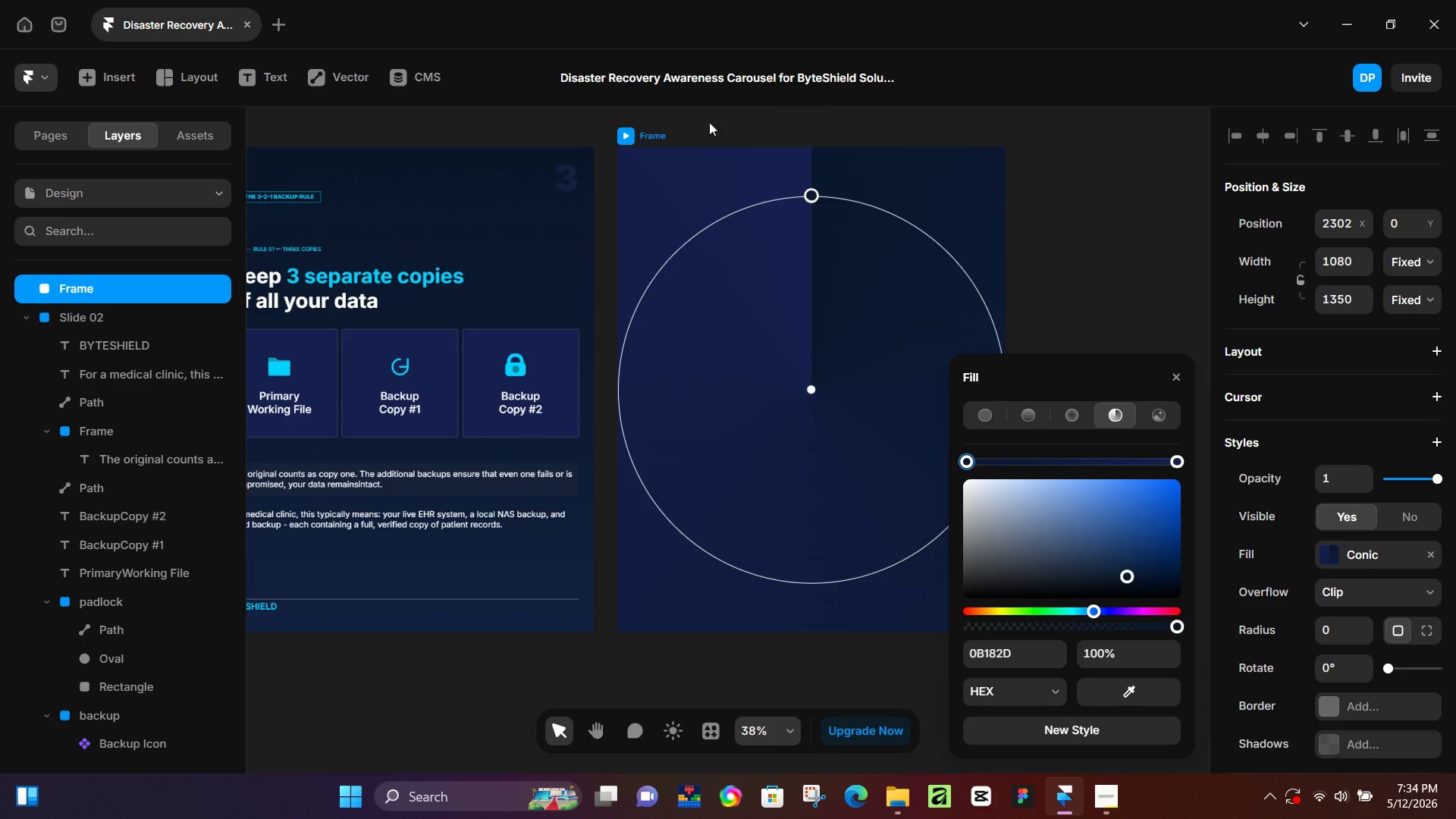 
left_click_drag(start_coordinate=[816, 194], to_coordinate=[969, 297])
 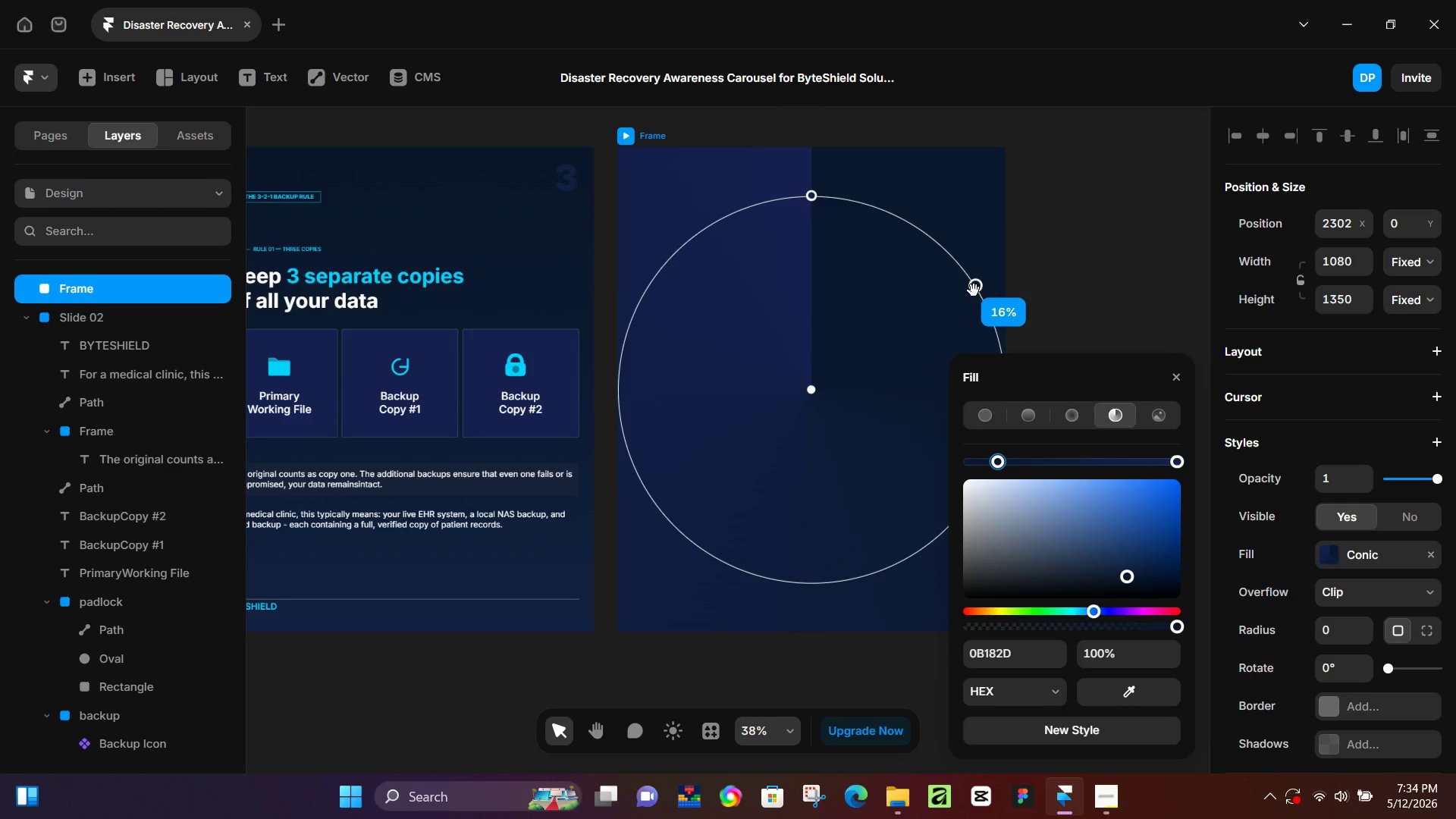 
left_click_drag(start_coordinate=[974, 290], to_coordinate=[824, 200])
 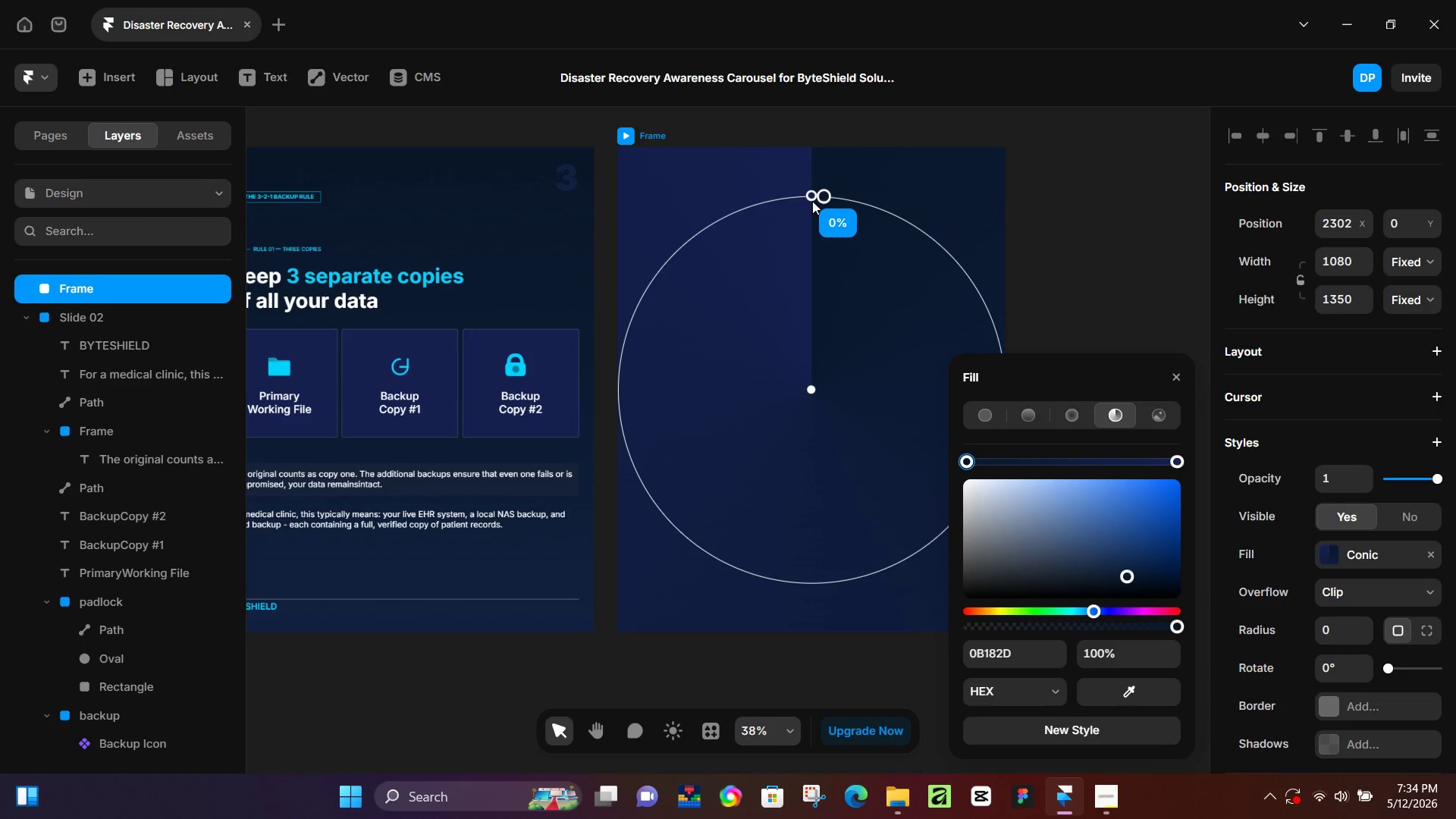 
left_click_drag(start_coordinate=[812, 201], to_coordinate=[820, 199])
 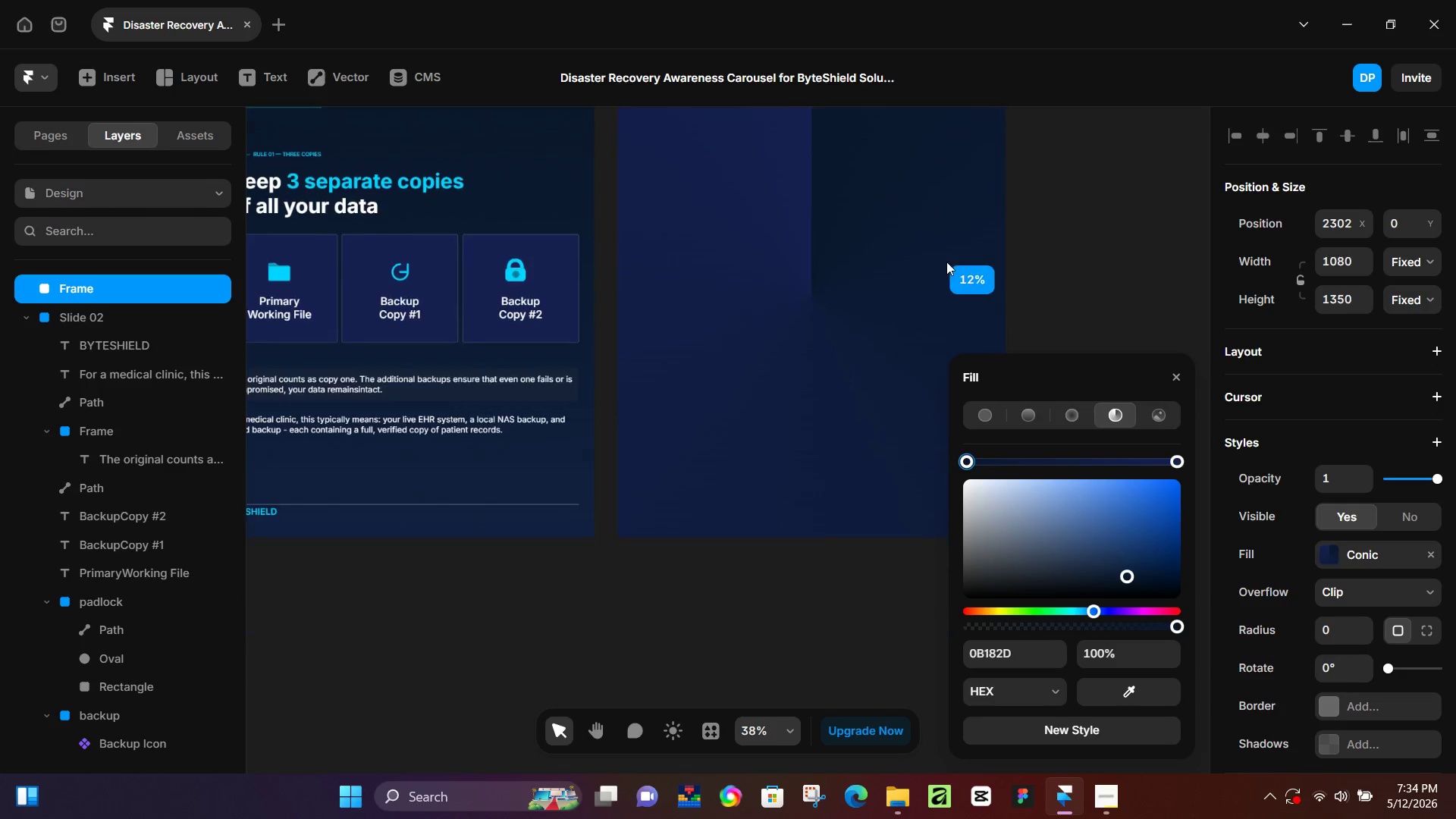 
scroll: coordinate [1018, 303], scroll_direction: down, amount: 6.0
 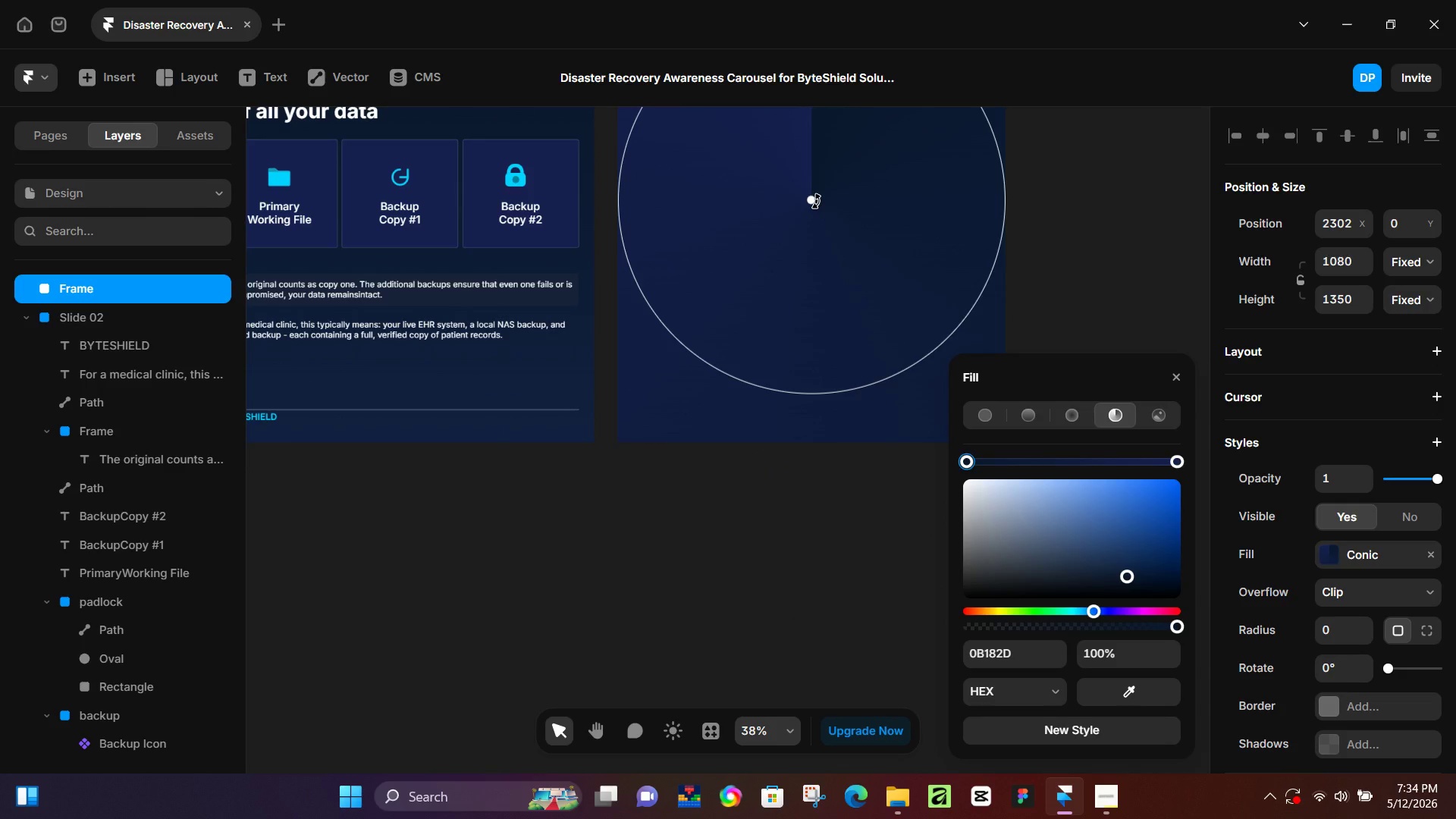 
left_click([817, 202])
 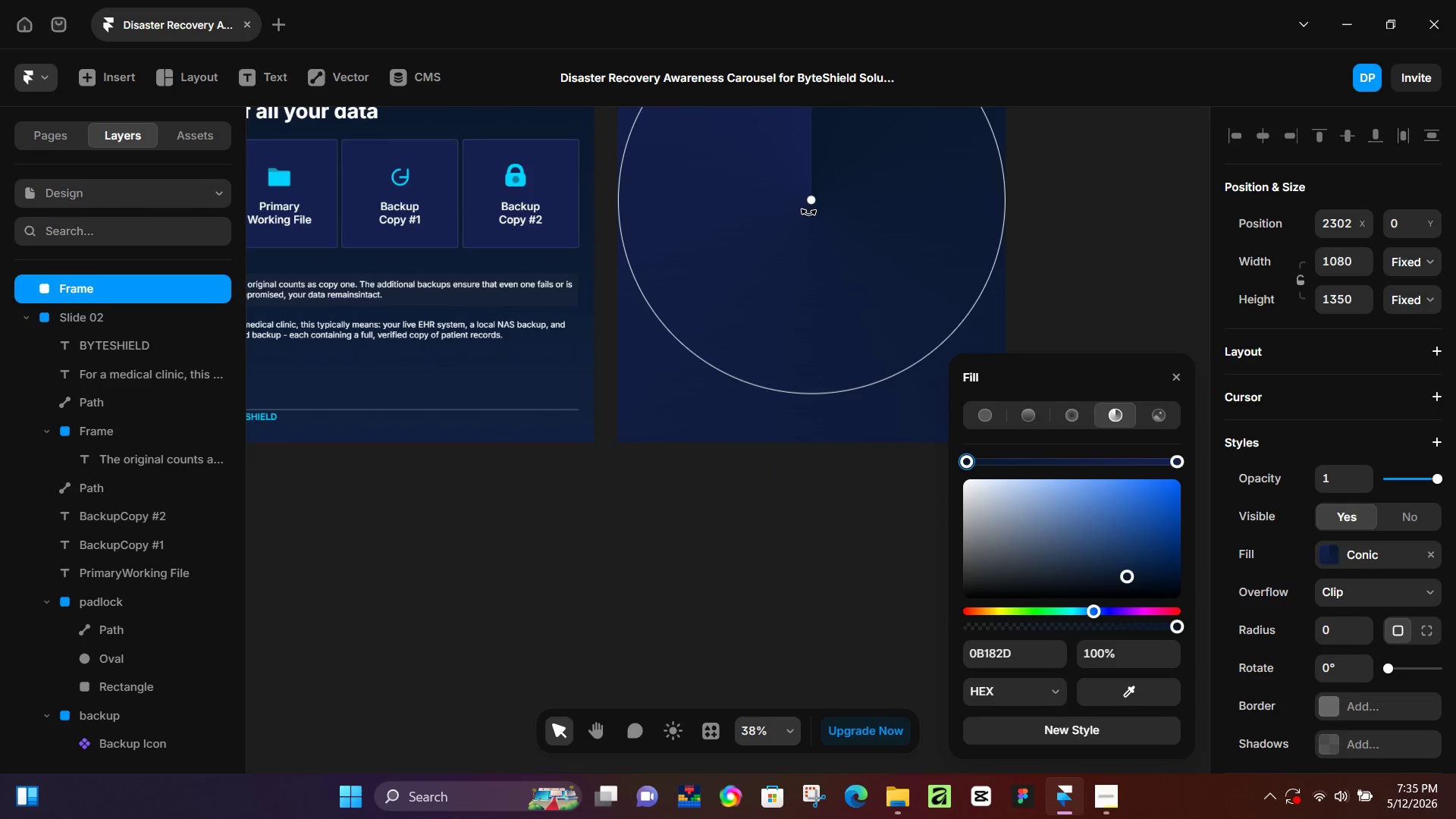 
left_click_drag(start_coordinate=[807, 212], to_coordinate=[826, 162])
 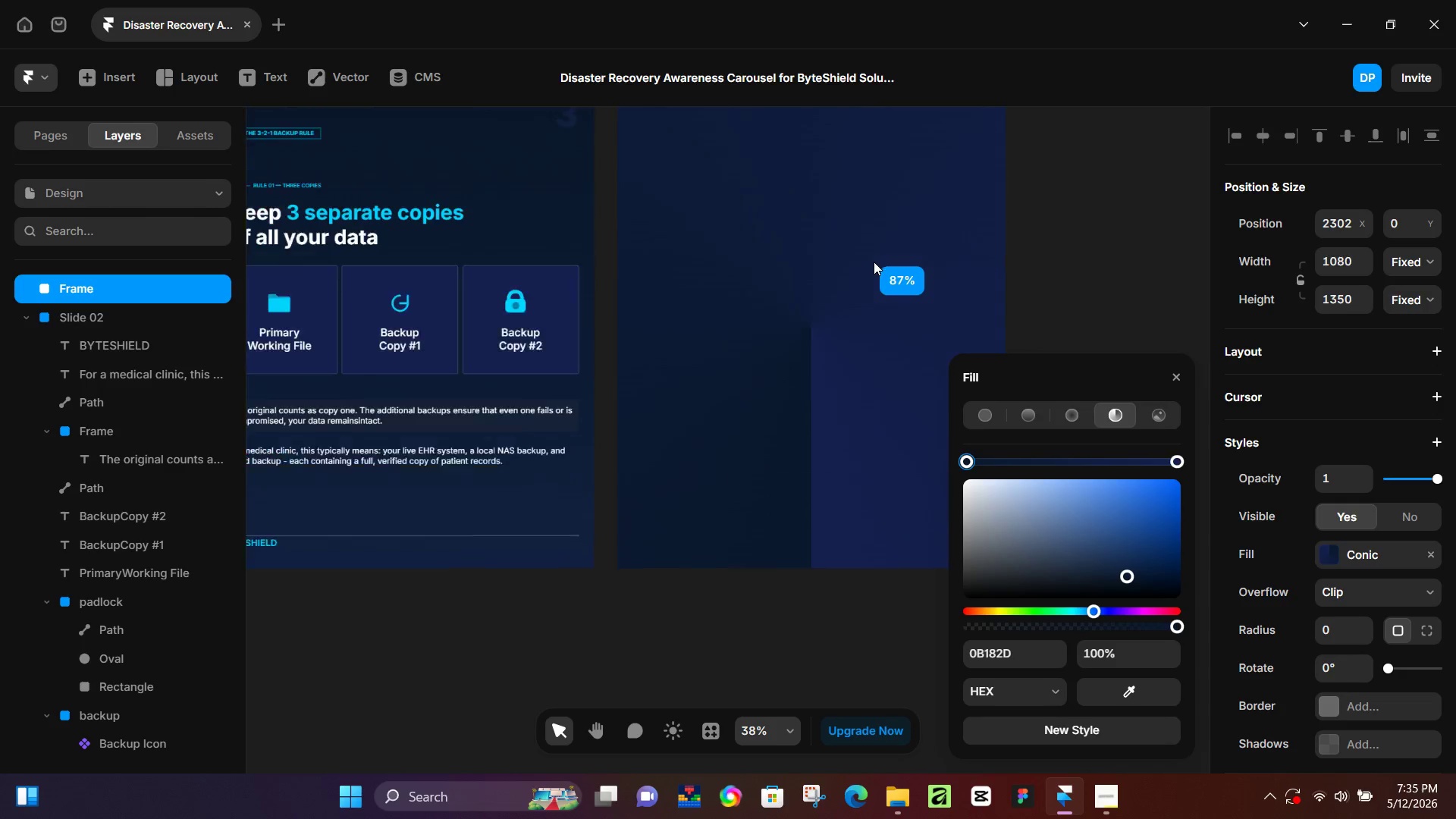 
scroll: coordinate [881, 269], scroll_direction: up, amount: 6.0
 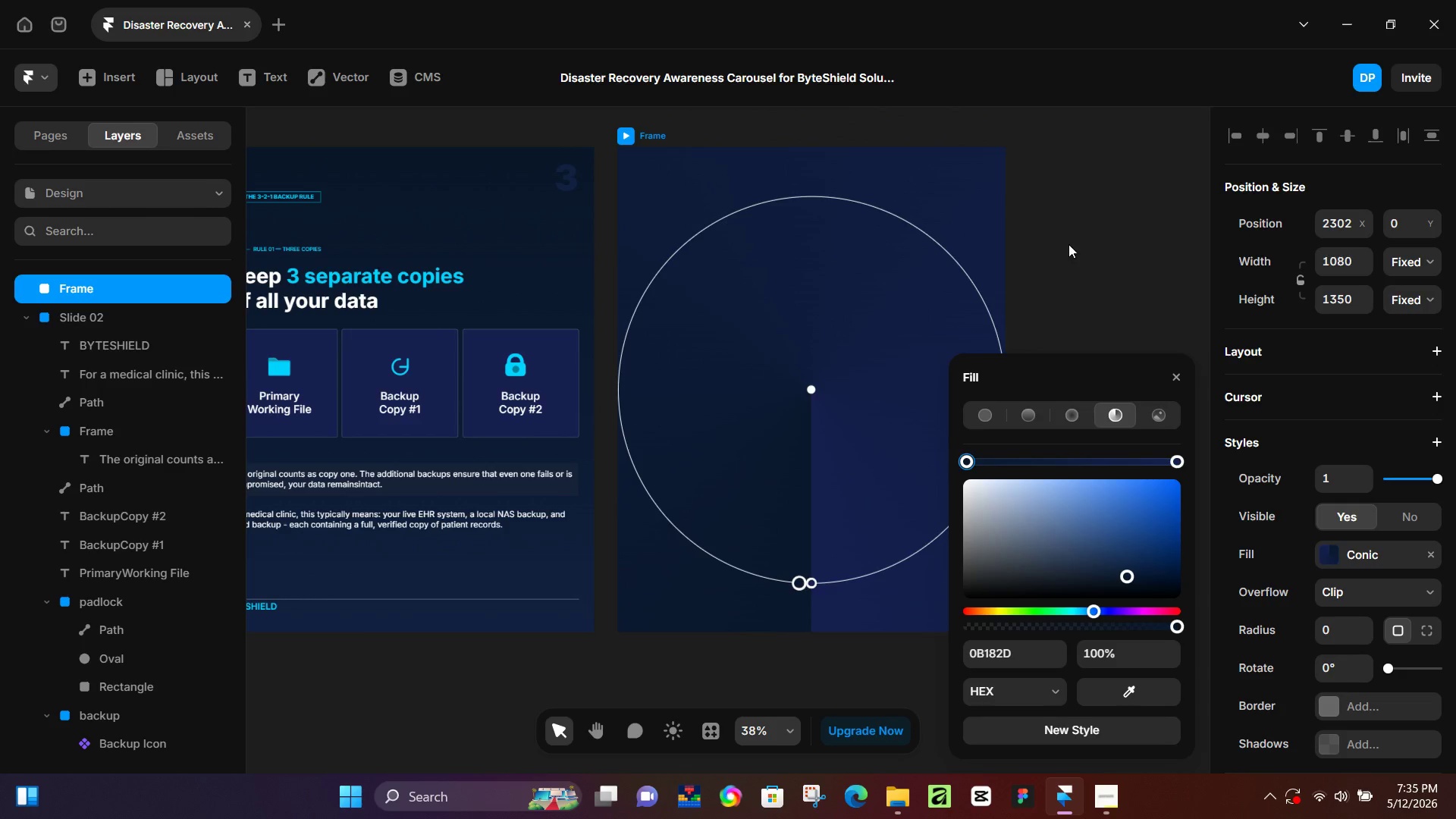 
left_click([1068, 244])
 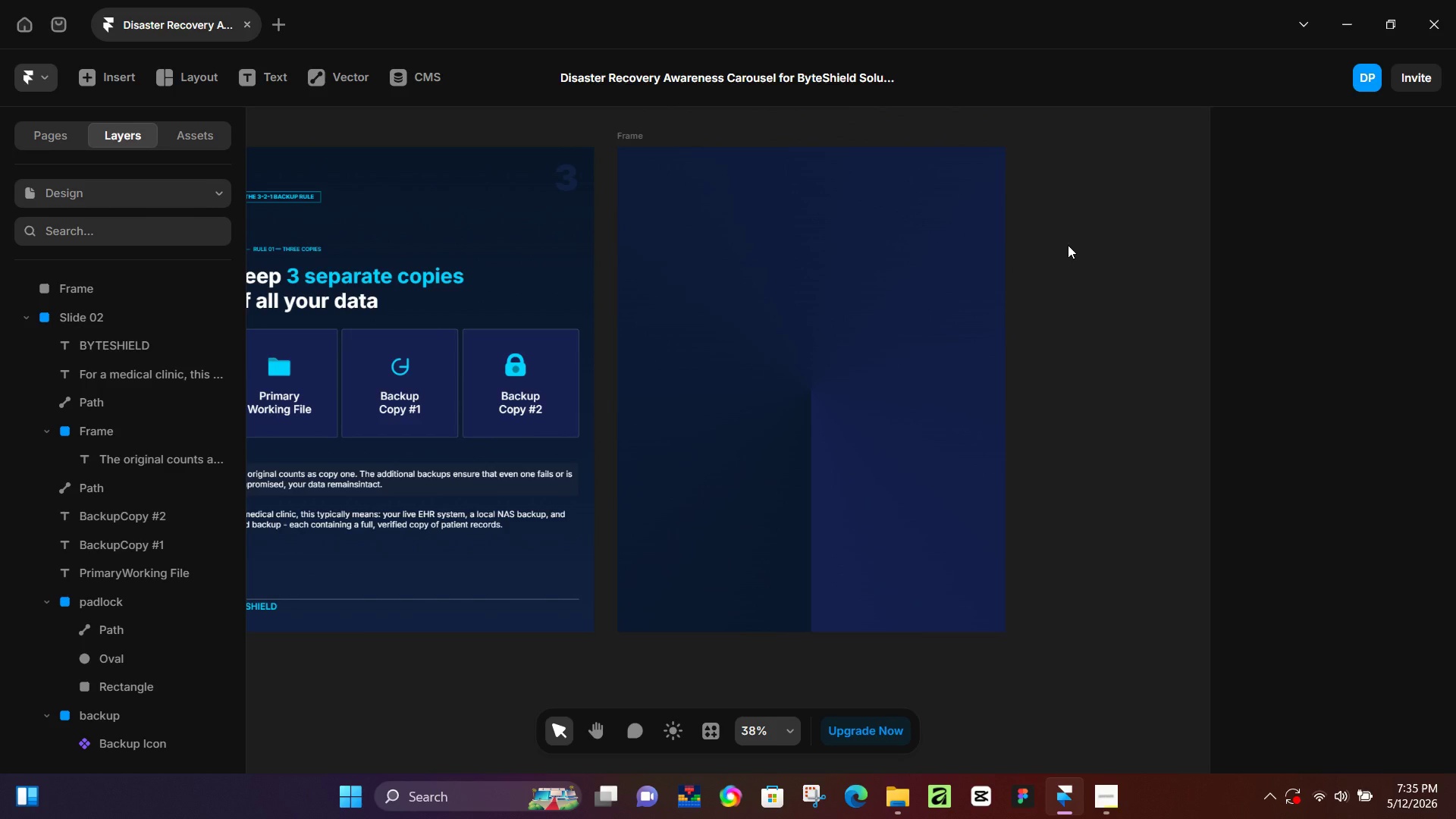 
wait(33.14)
 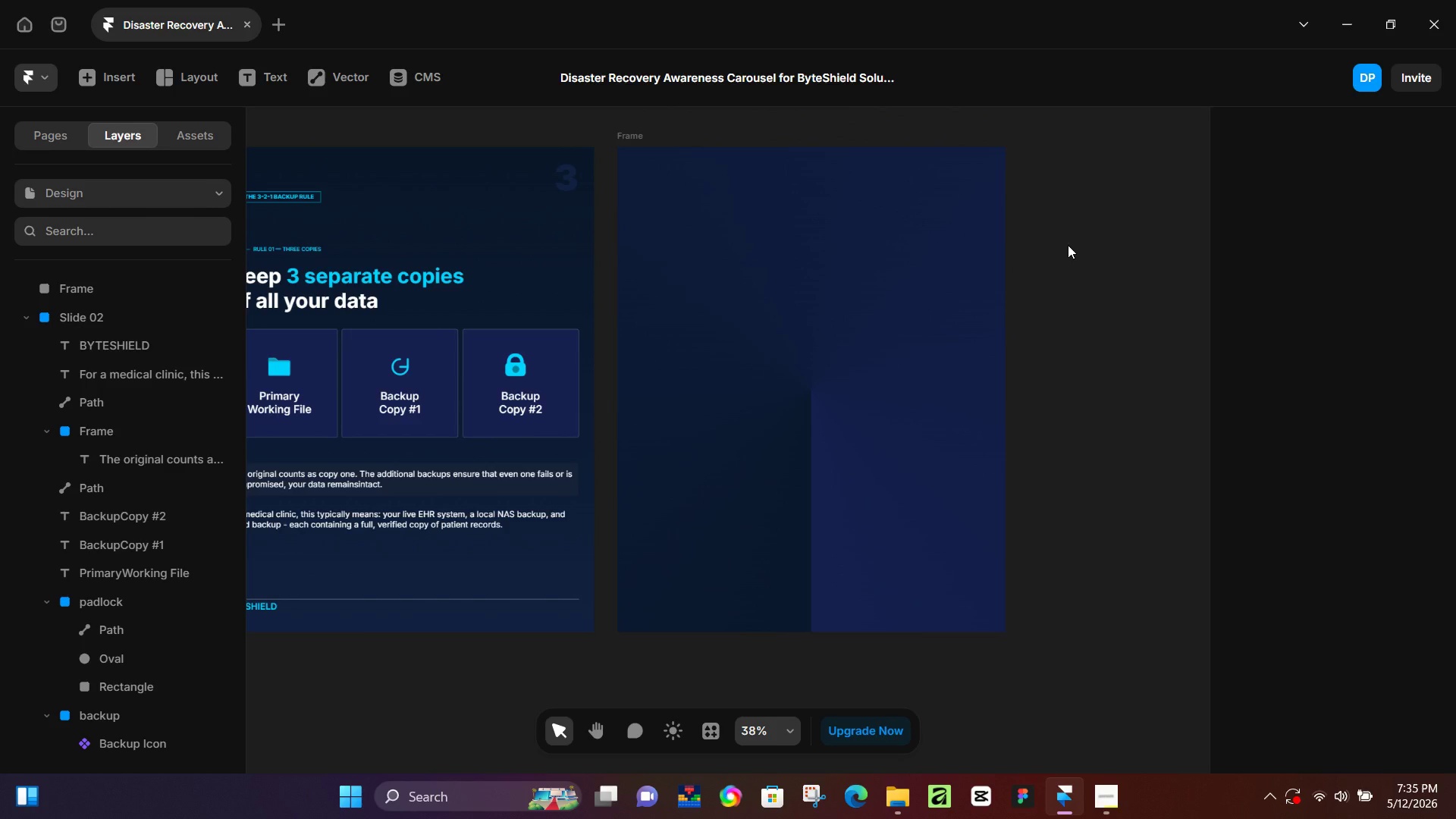 
scroll: coordinate [818, 330], scroll_direction: up, amount: 4.0
 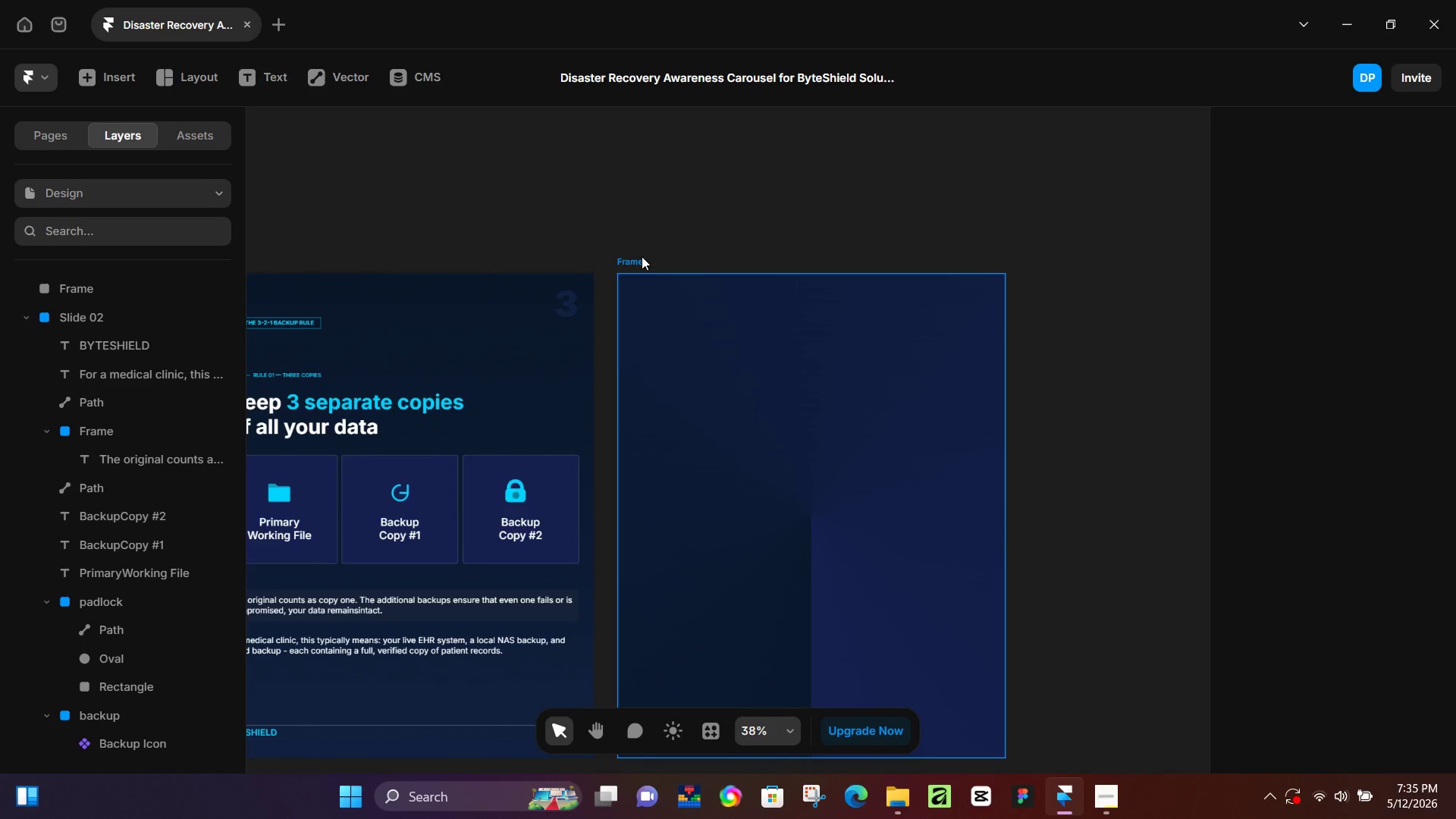 
key(Control+Z)
 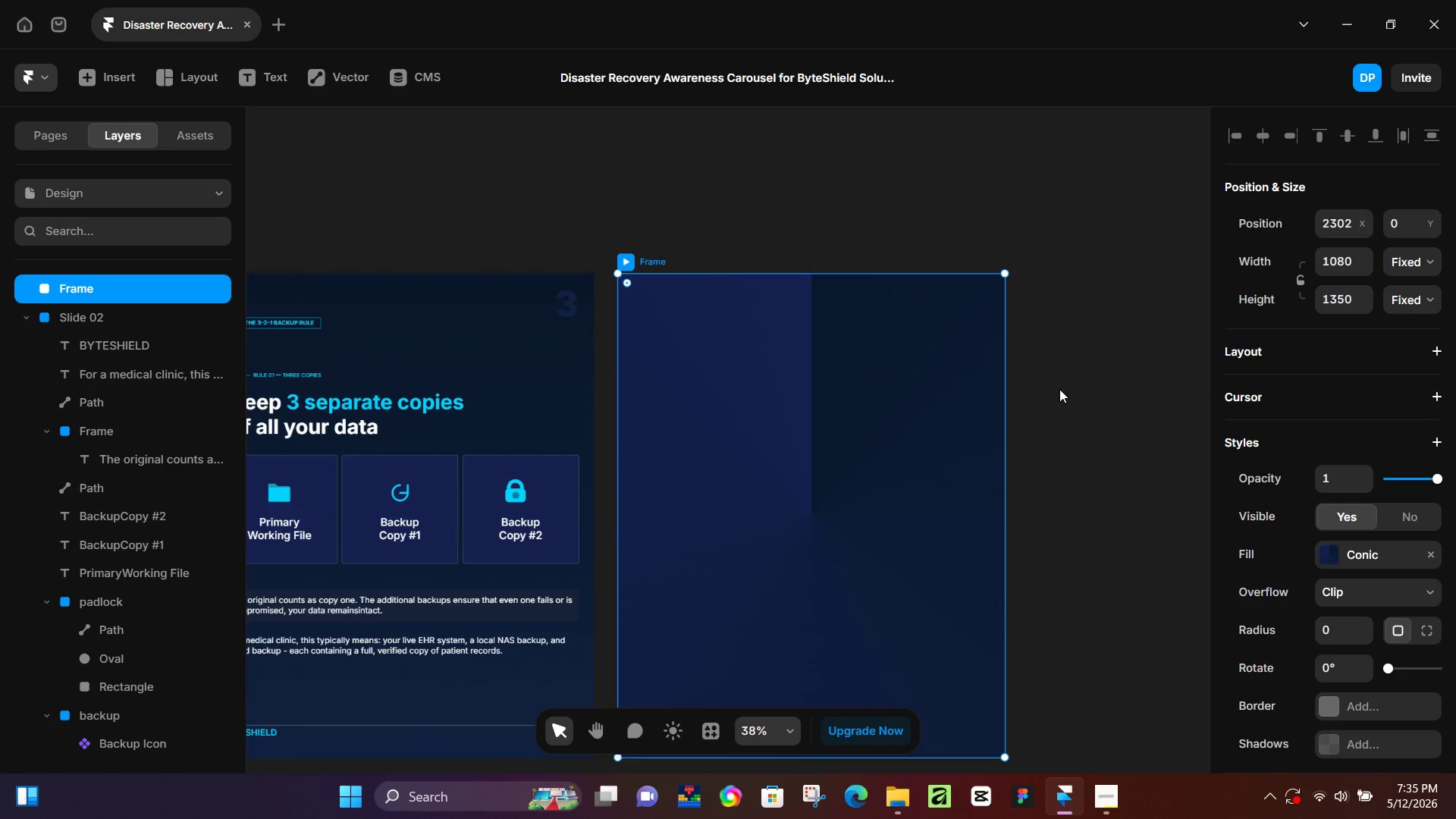 
scroll: coordinate [1059, 391], scroll_direction: down, amount: 3.0
 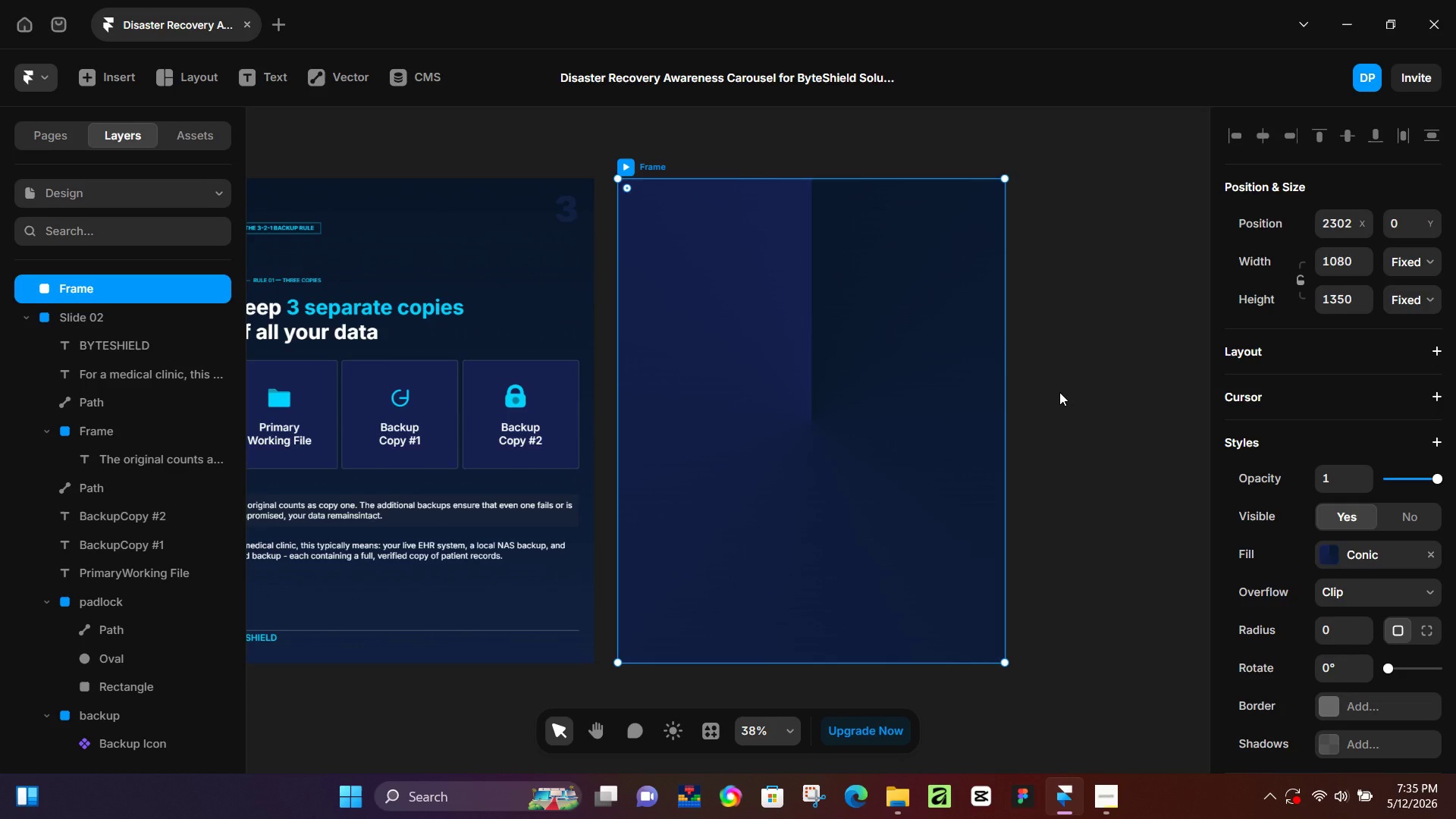 
wait(9.67)
 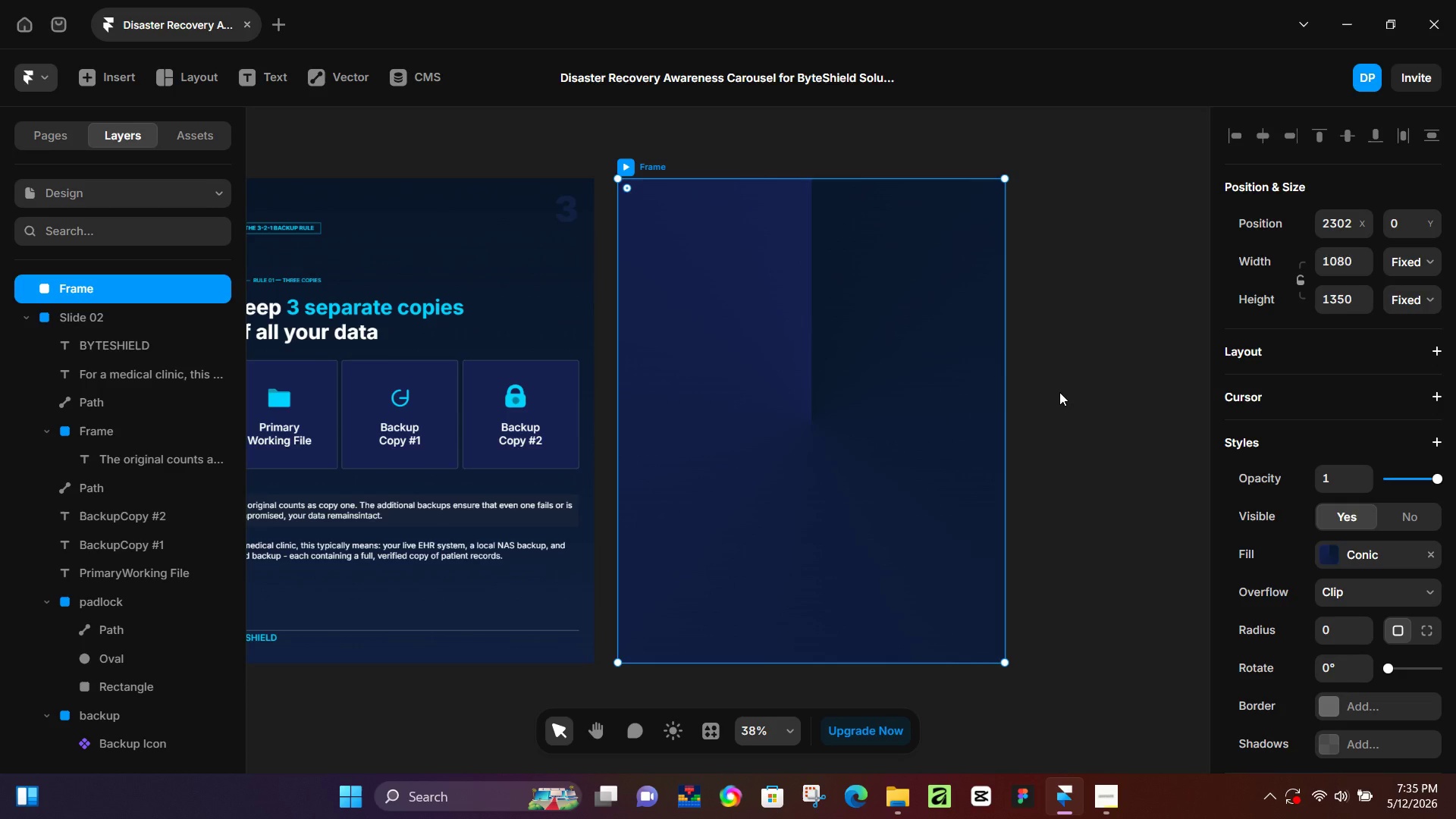 
left_click([1335, 550])
 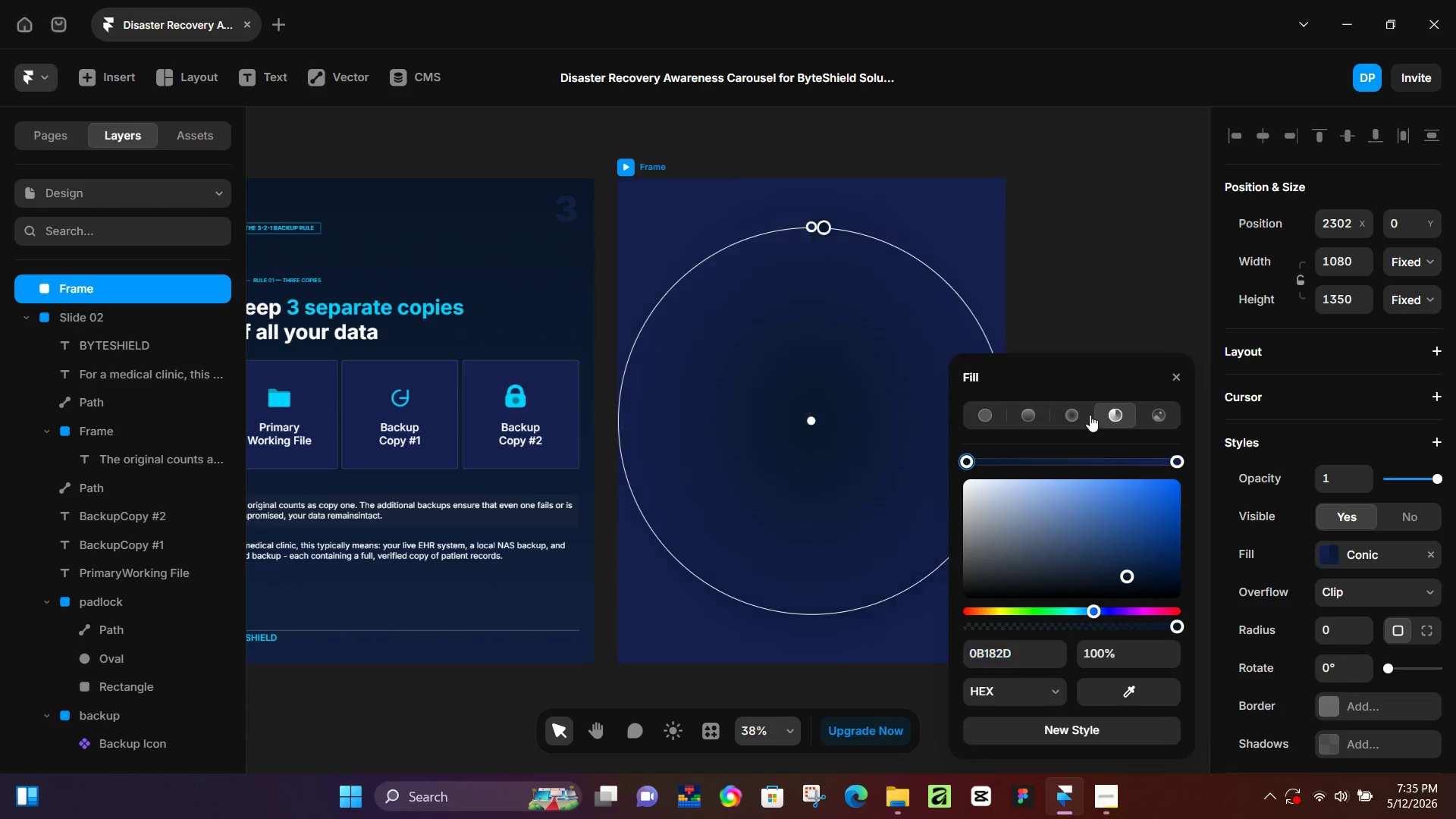 
left_click([1090, 415])
 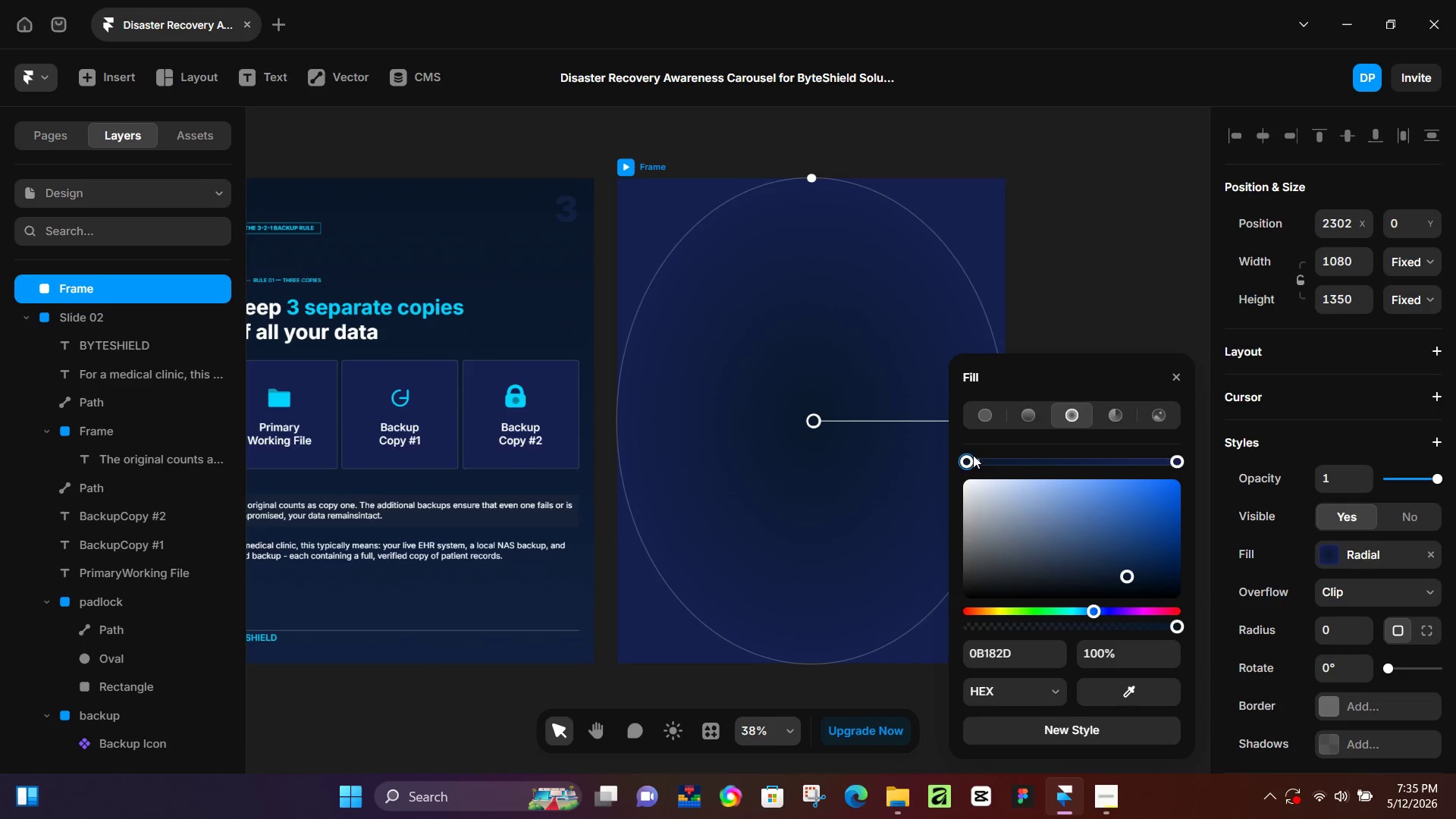 
left_click_drag(start_coordinate=[967, 460], to_coordinate=[1172, 482])
 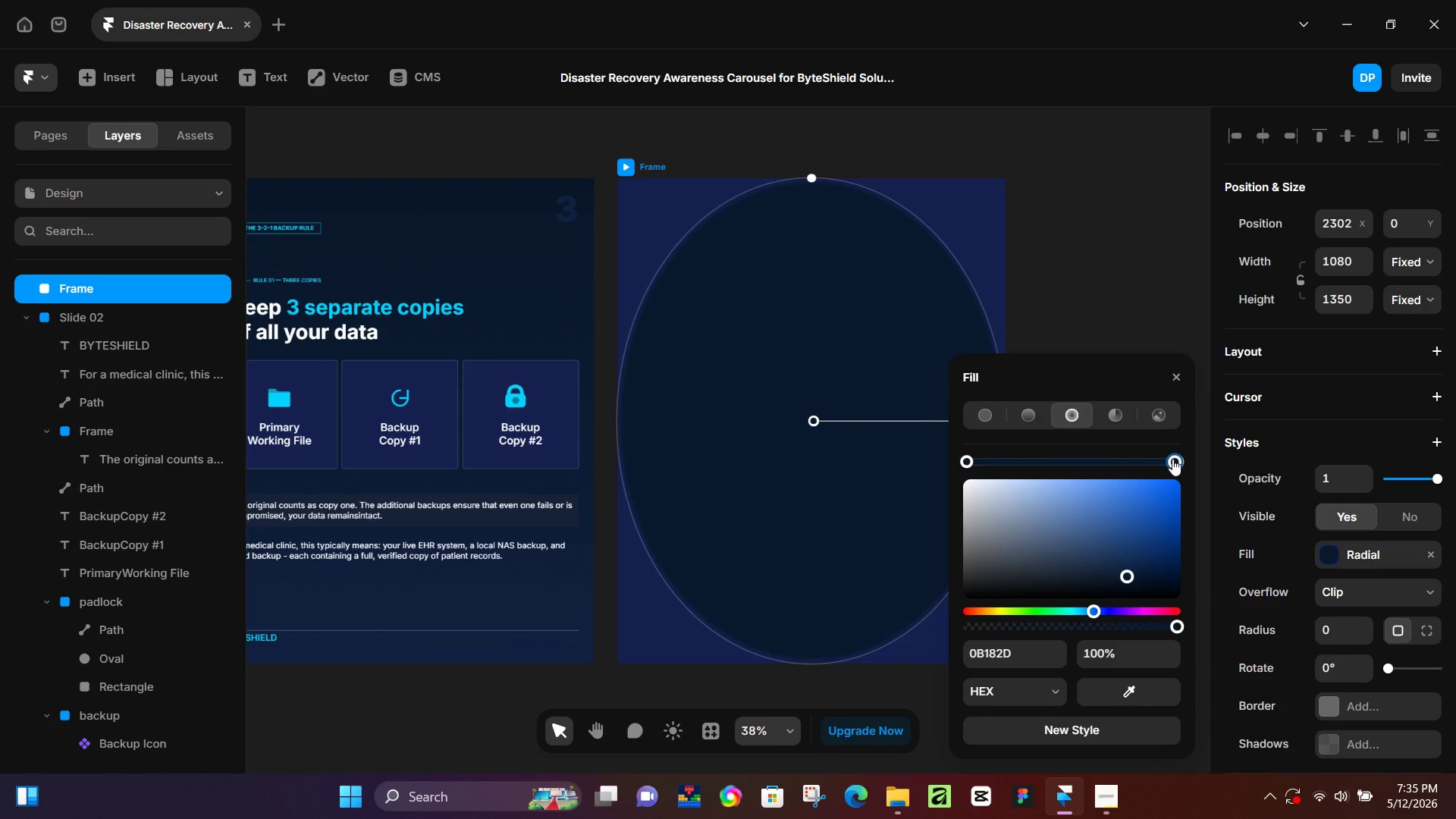 
left_click_drag(start_coordinate=[1172, 459], to_coordinate=[1015, 469])
 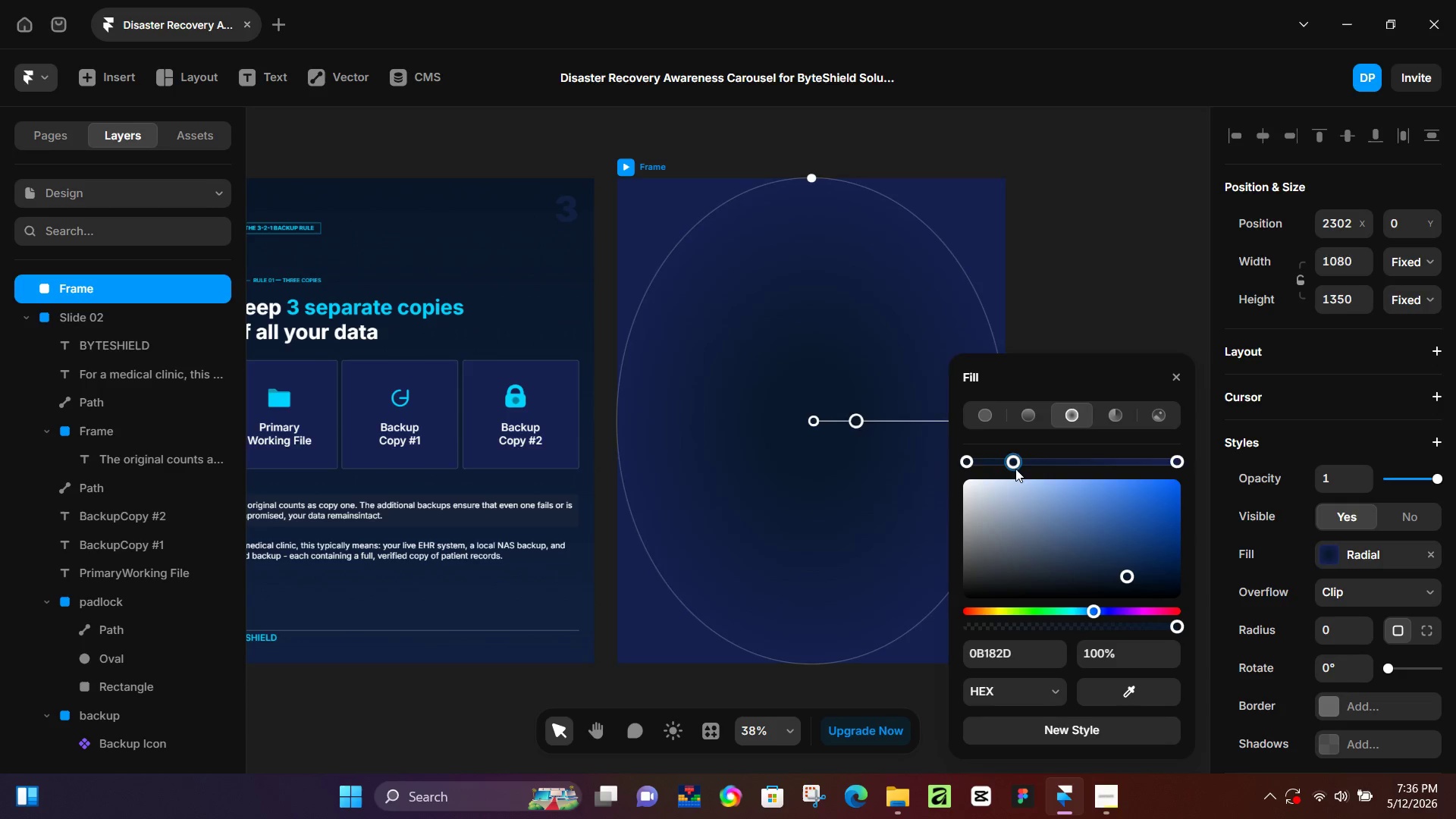 
key(Control+Z)
 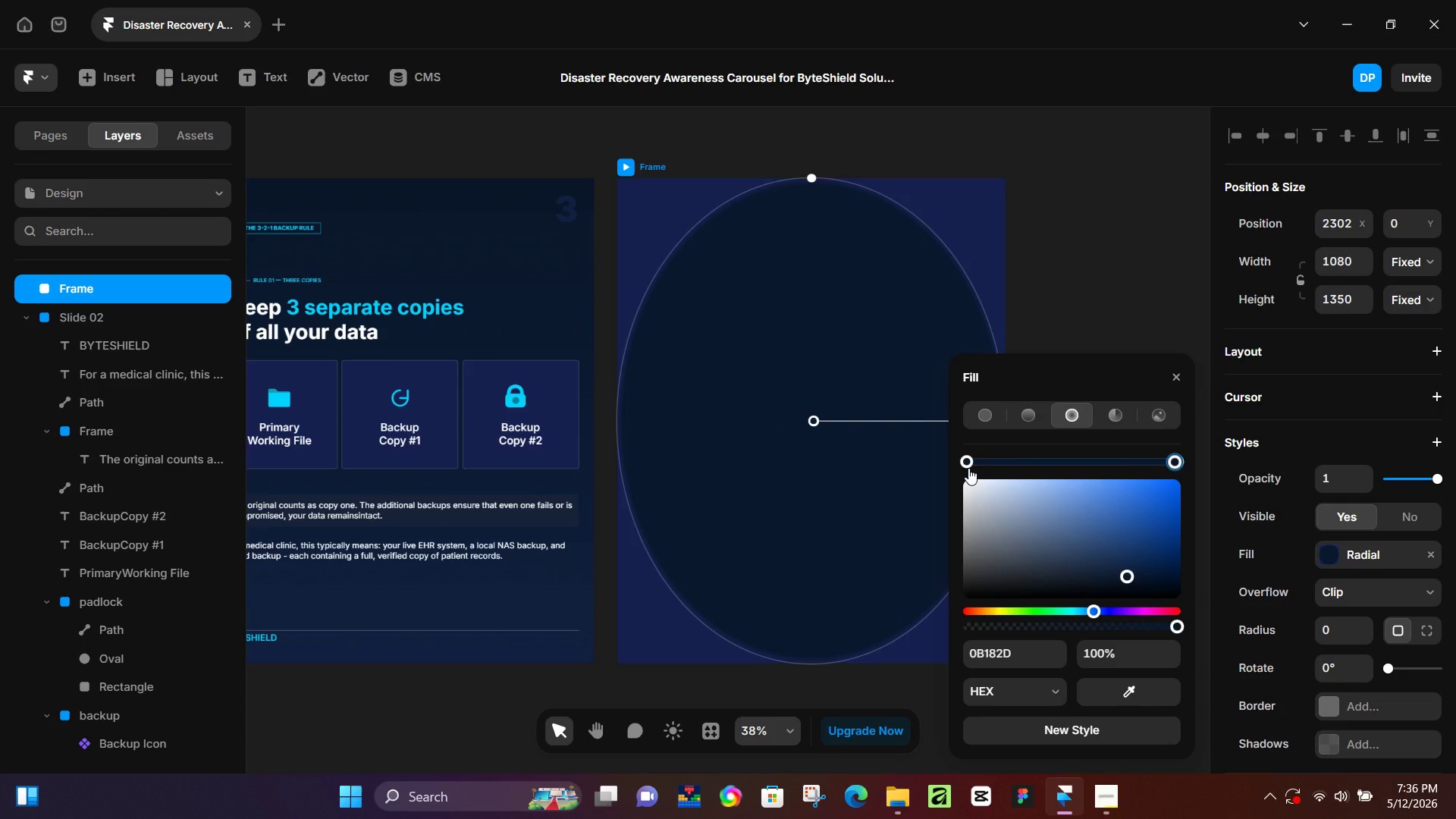 
hold_key(key=ControlLeft, duration=0.41)
 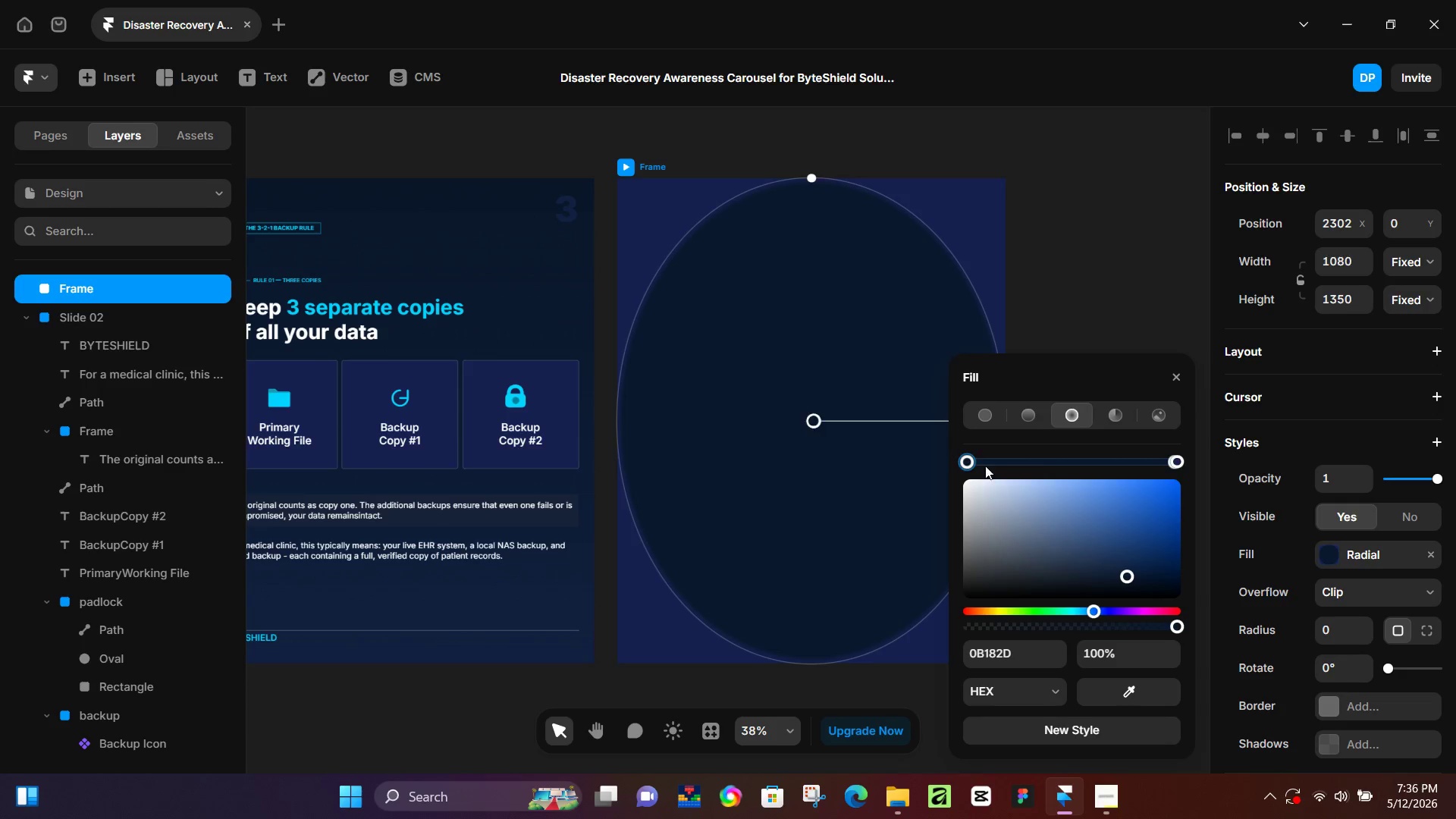 
left_click_drag(start_coordinate=[968, 468], to_coordinate=[1131, 469])
 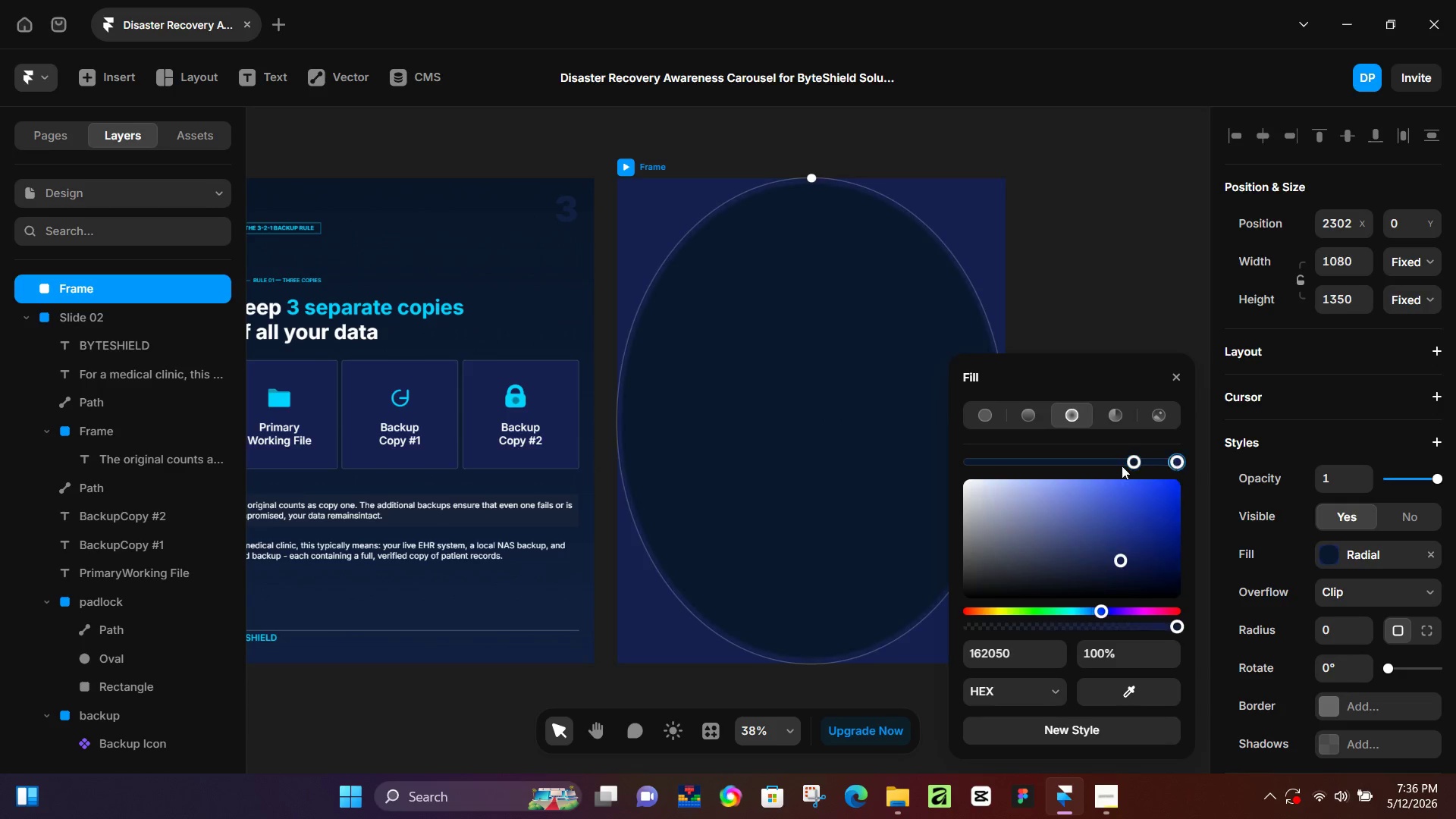 
left_click_drag(start_coordinate=[1178, 466], to_coordinate=[1108, 466])
 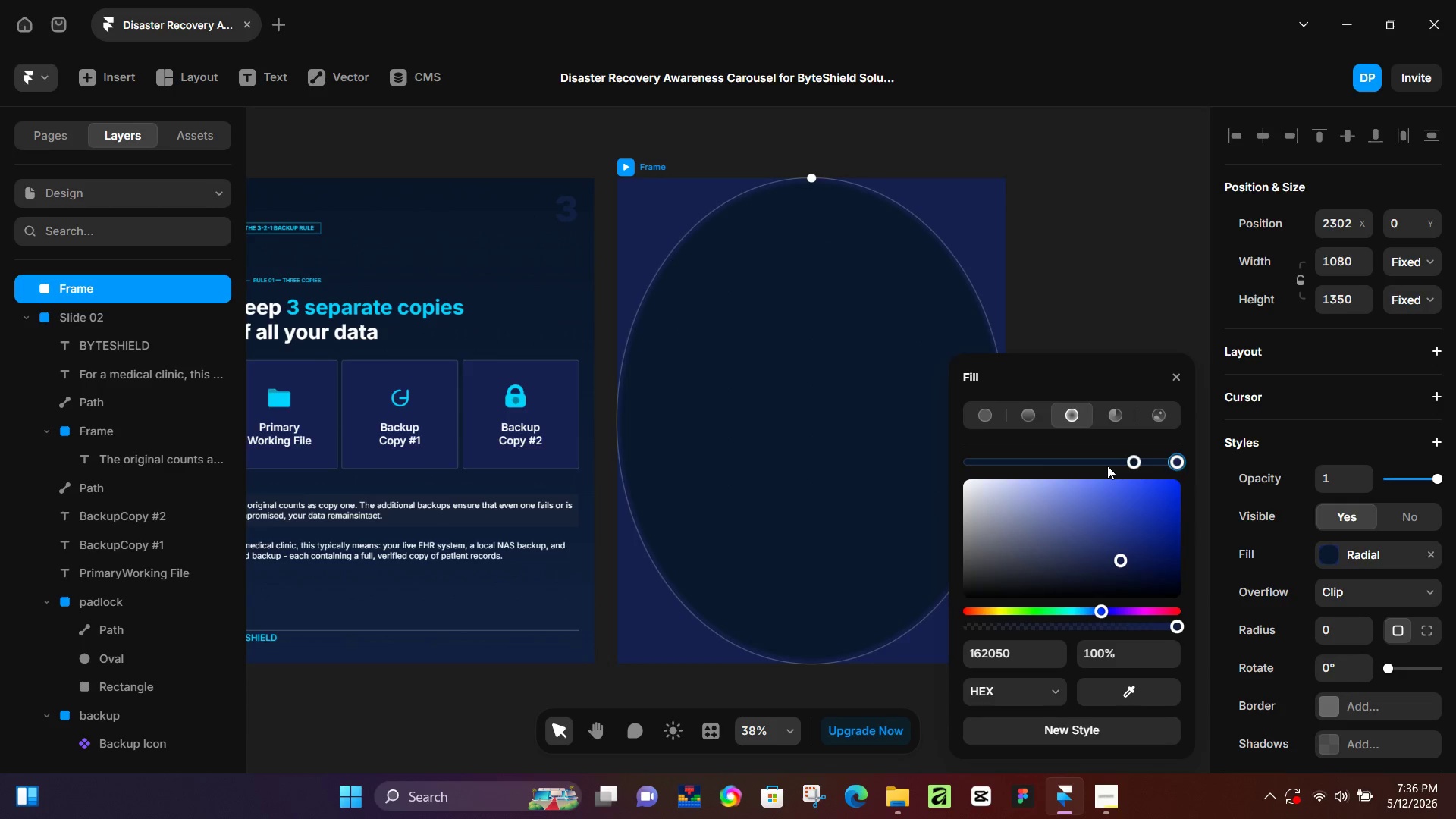 
key(Control+Z)
 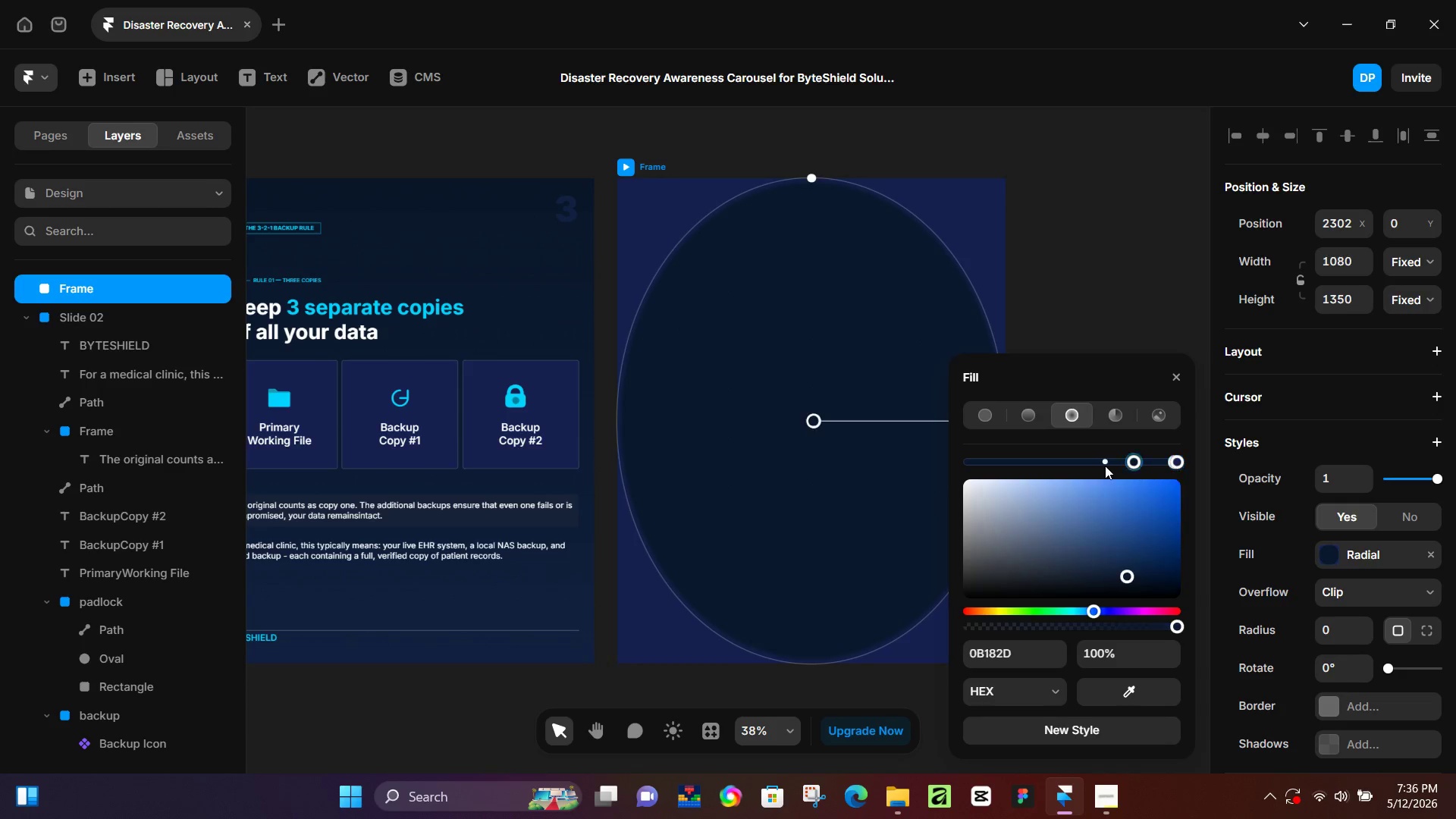 
key(Control+Z)
 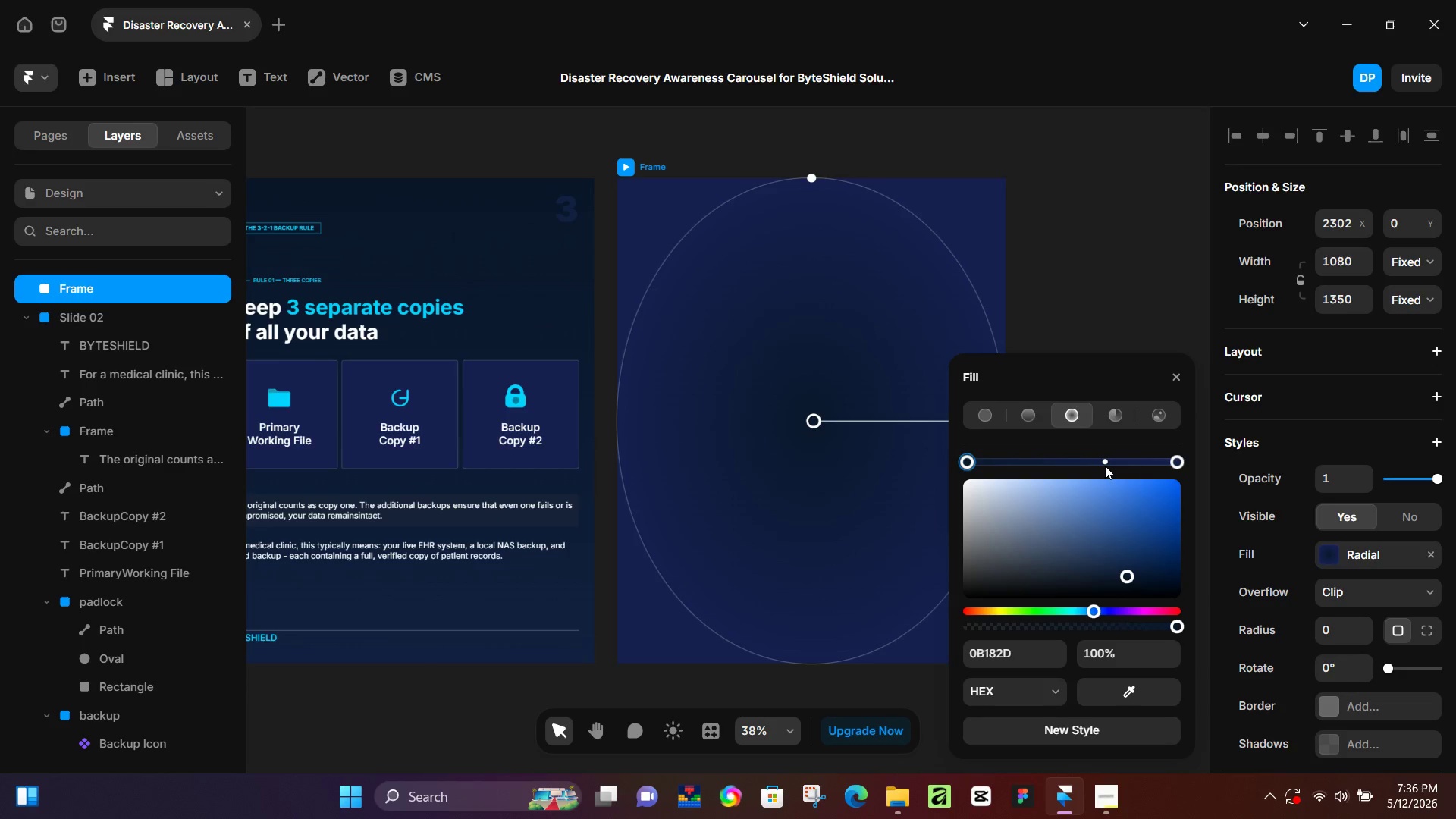 
key(Control+Z)
 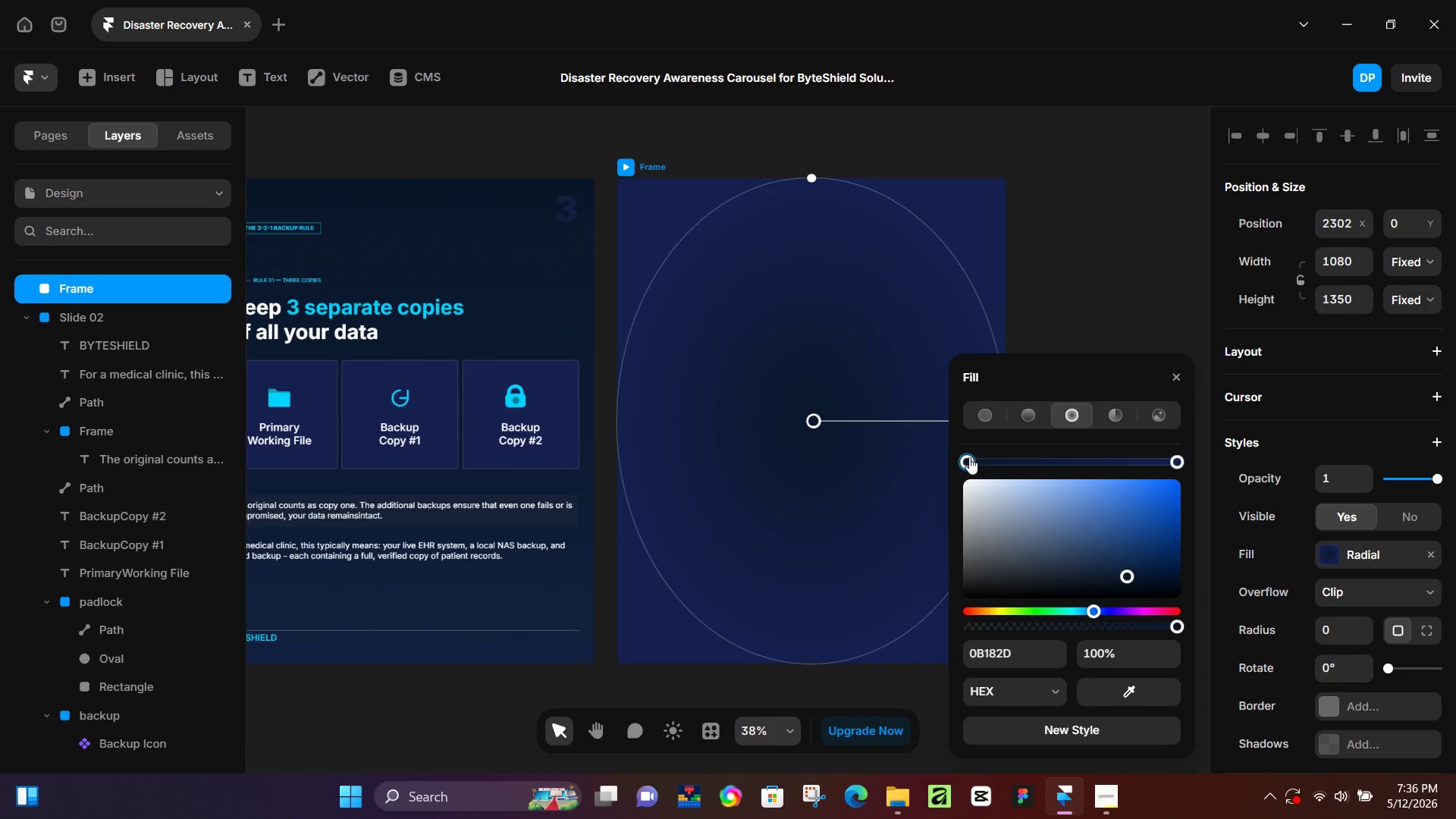 
left_click_drag(start_coordinate=[969, 460], to_coordinate=[1107, 460])
 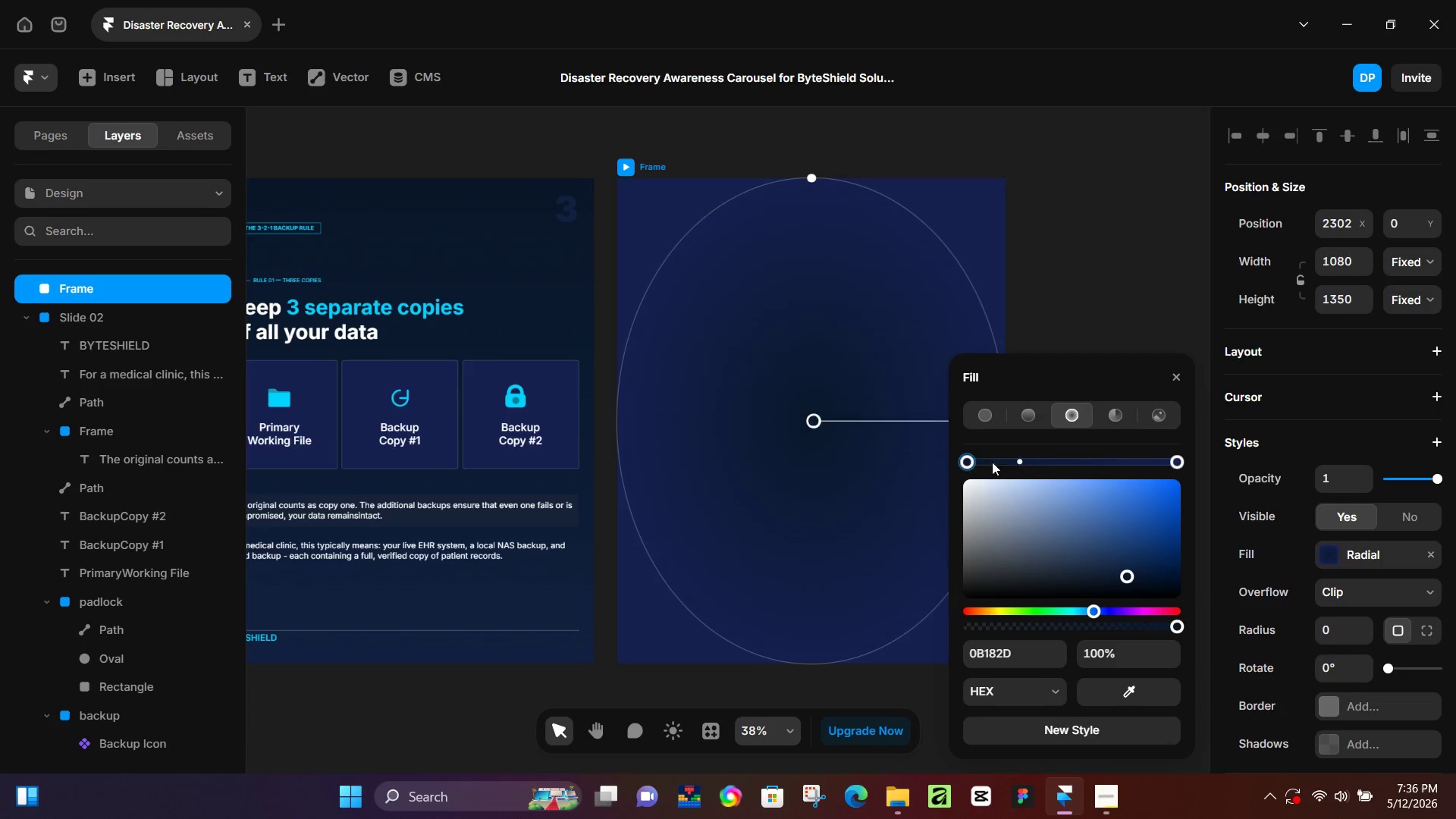 
key(Control+ControlLeft)
 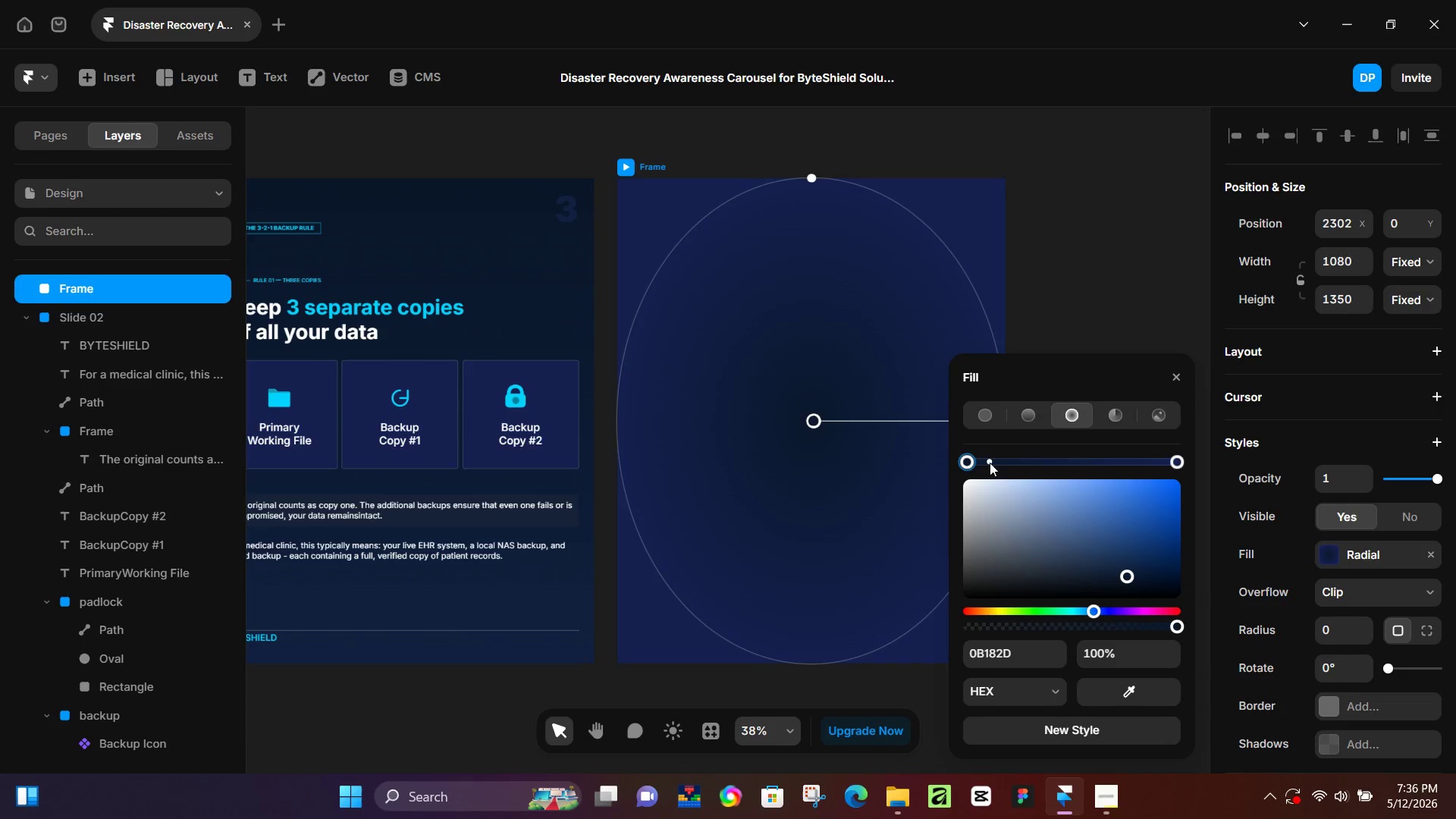 
key(Control+Z)
 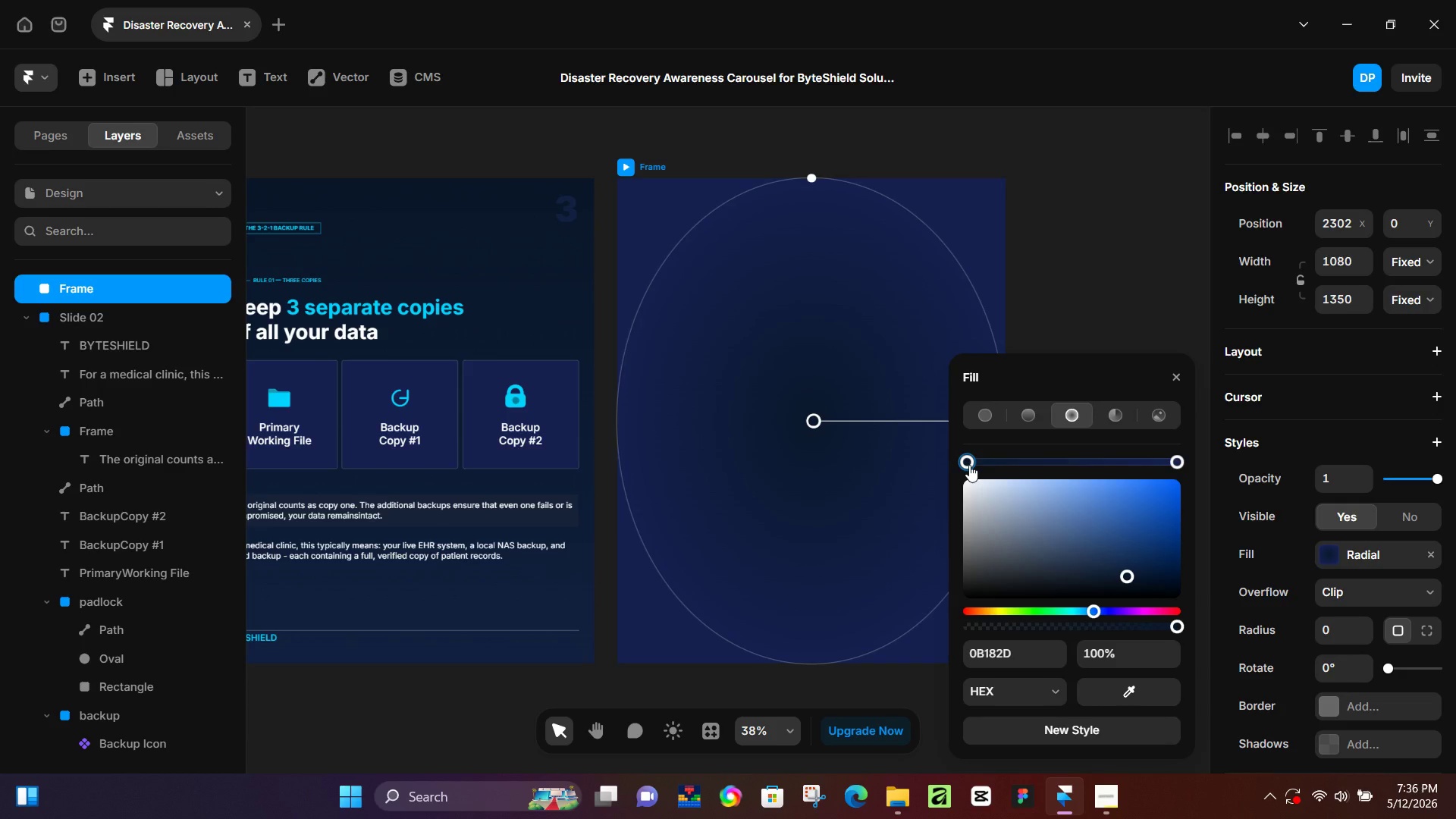 
left_click([969, 465])
 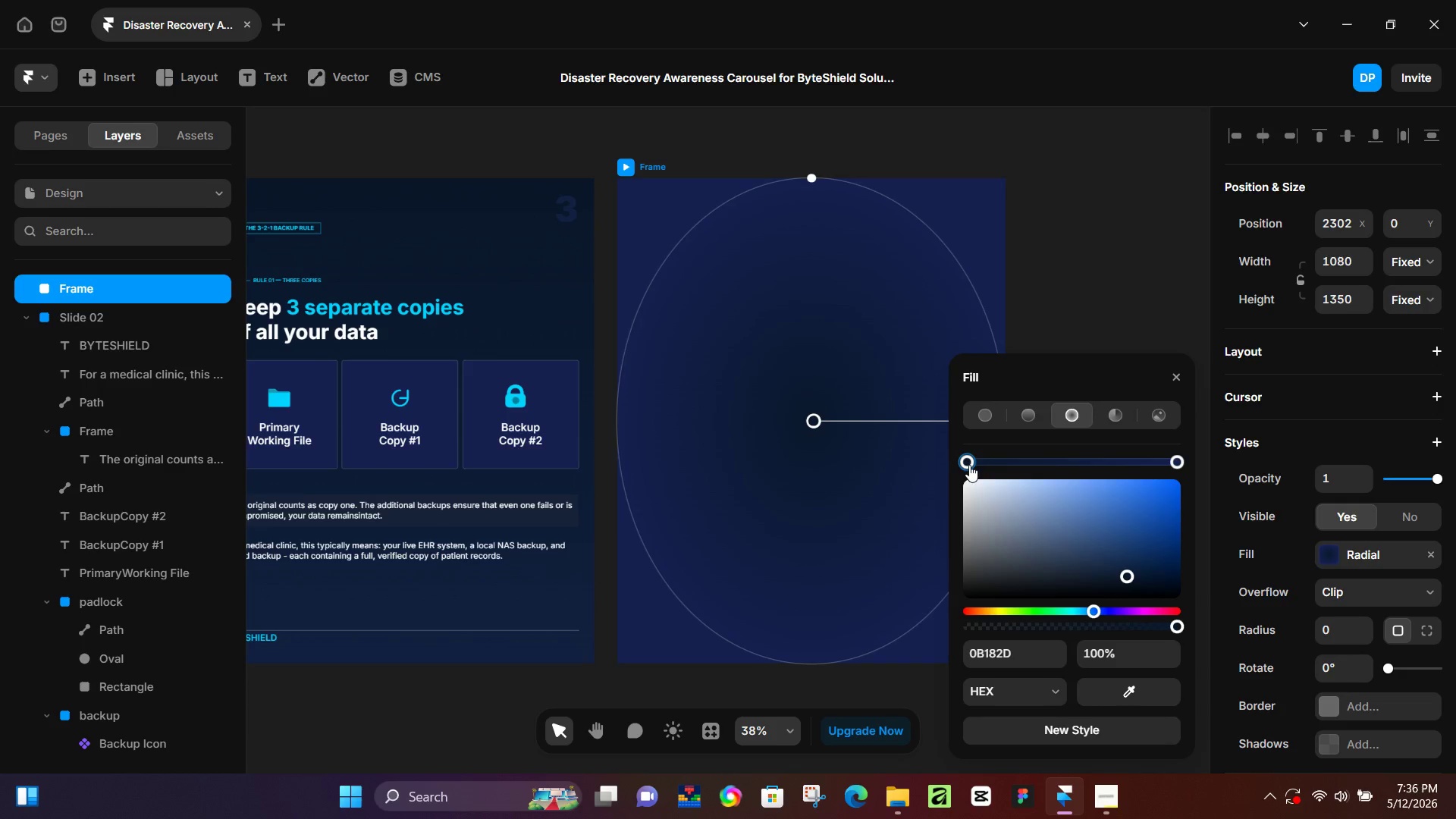 
left_click_drag(start_coordinate=[969, 465], to_coordinate=[921, 472])
 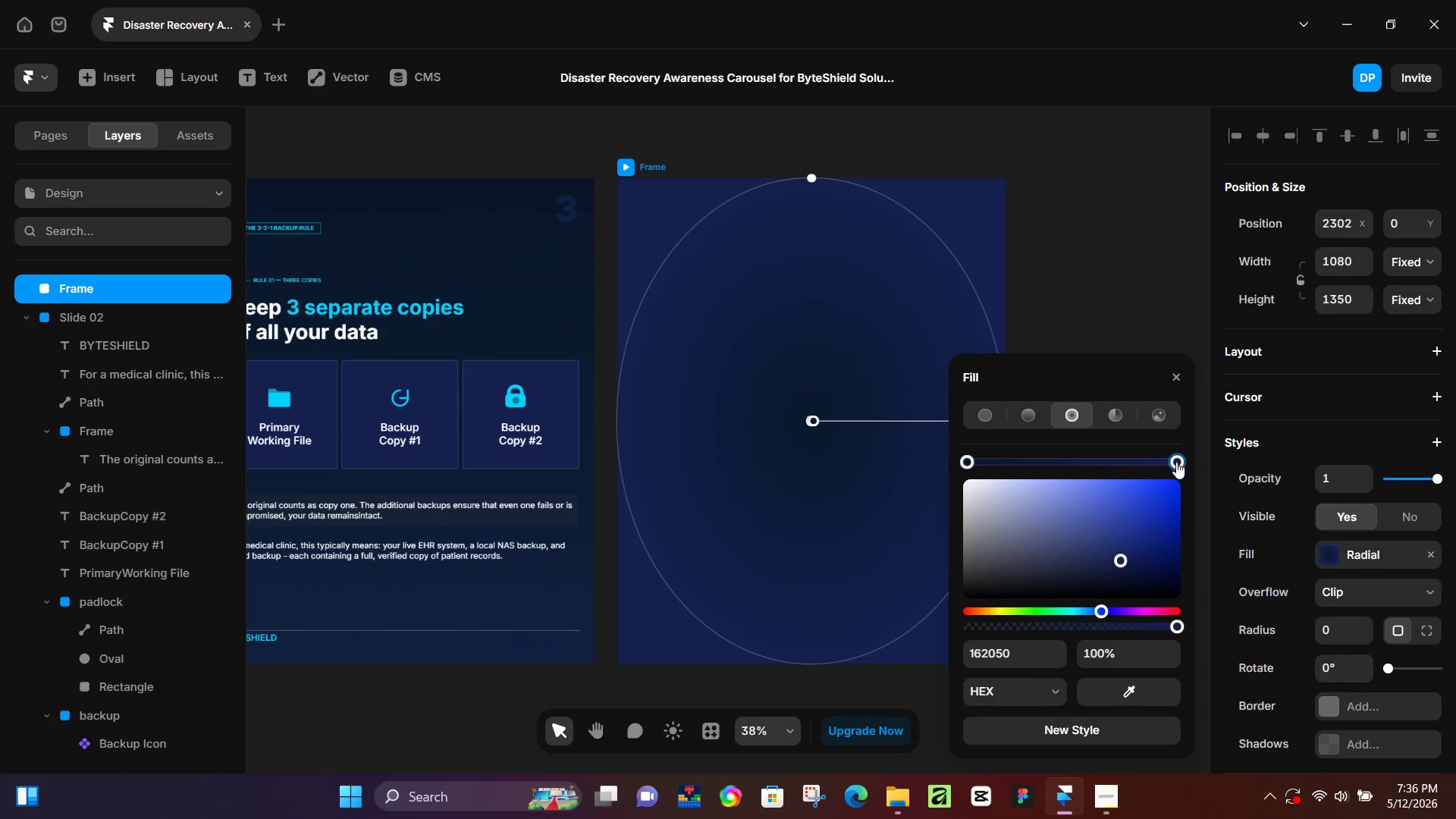 
left_click_drag(start_coordinate=[1180, 462], to_coordinate=[1028, 464])
 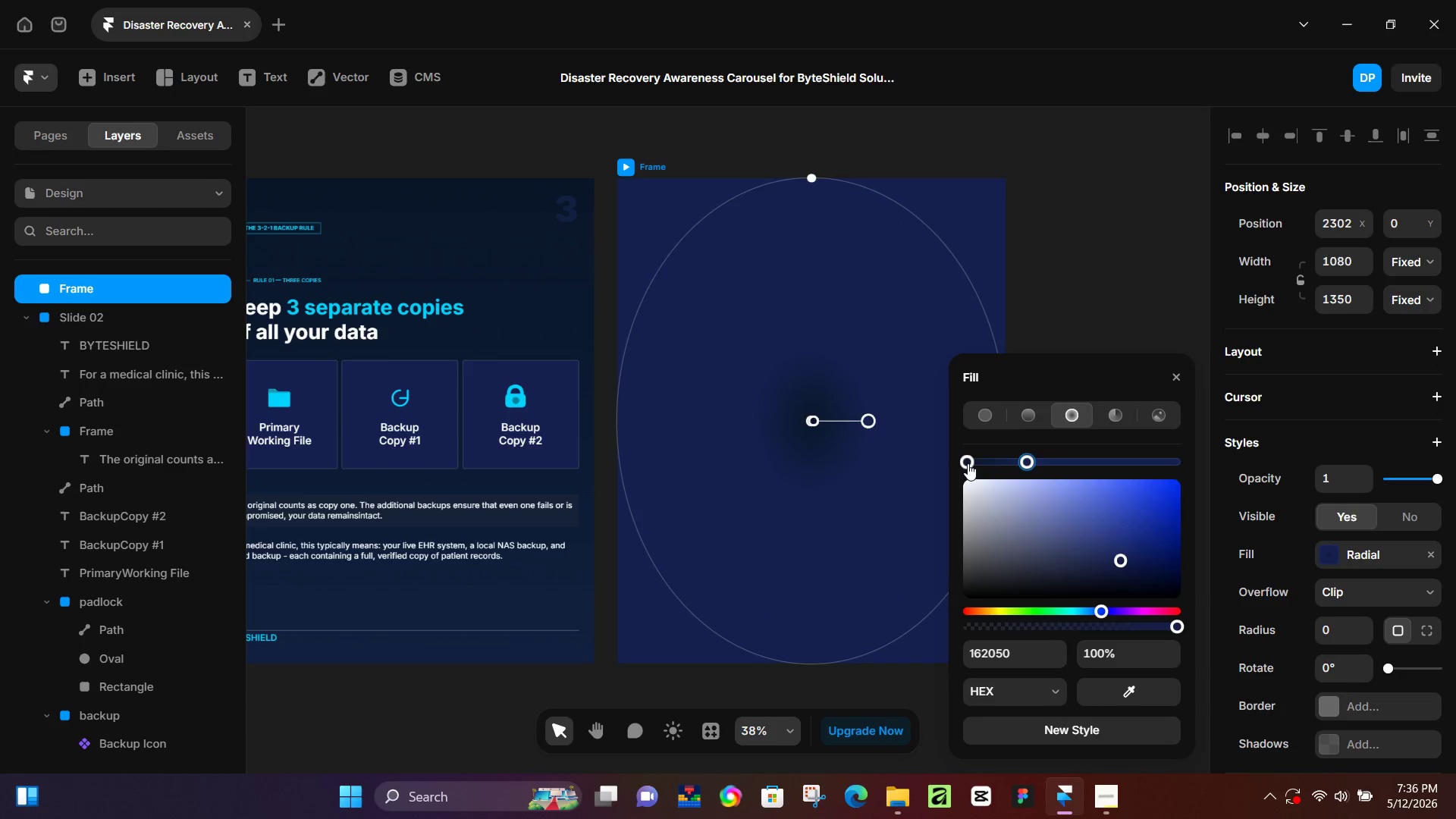 
left_click_drag(start_coordinate=[967, 463], to_coordinate=[1209, 479])
 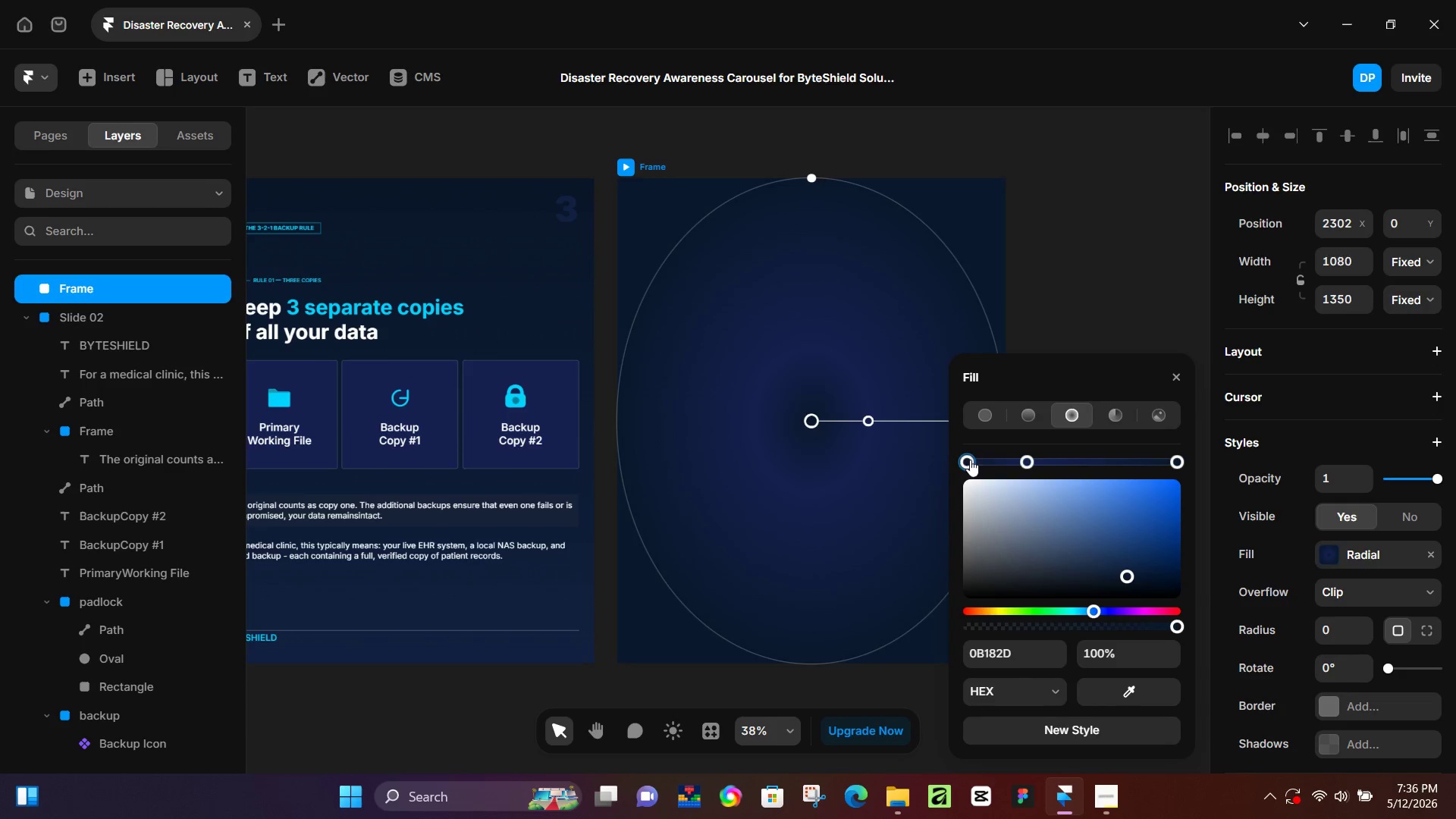 
left_click_drag(start_coordinate=[966, 460], to_coordinate=[1277, 472])
 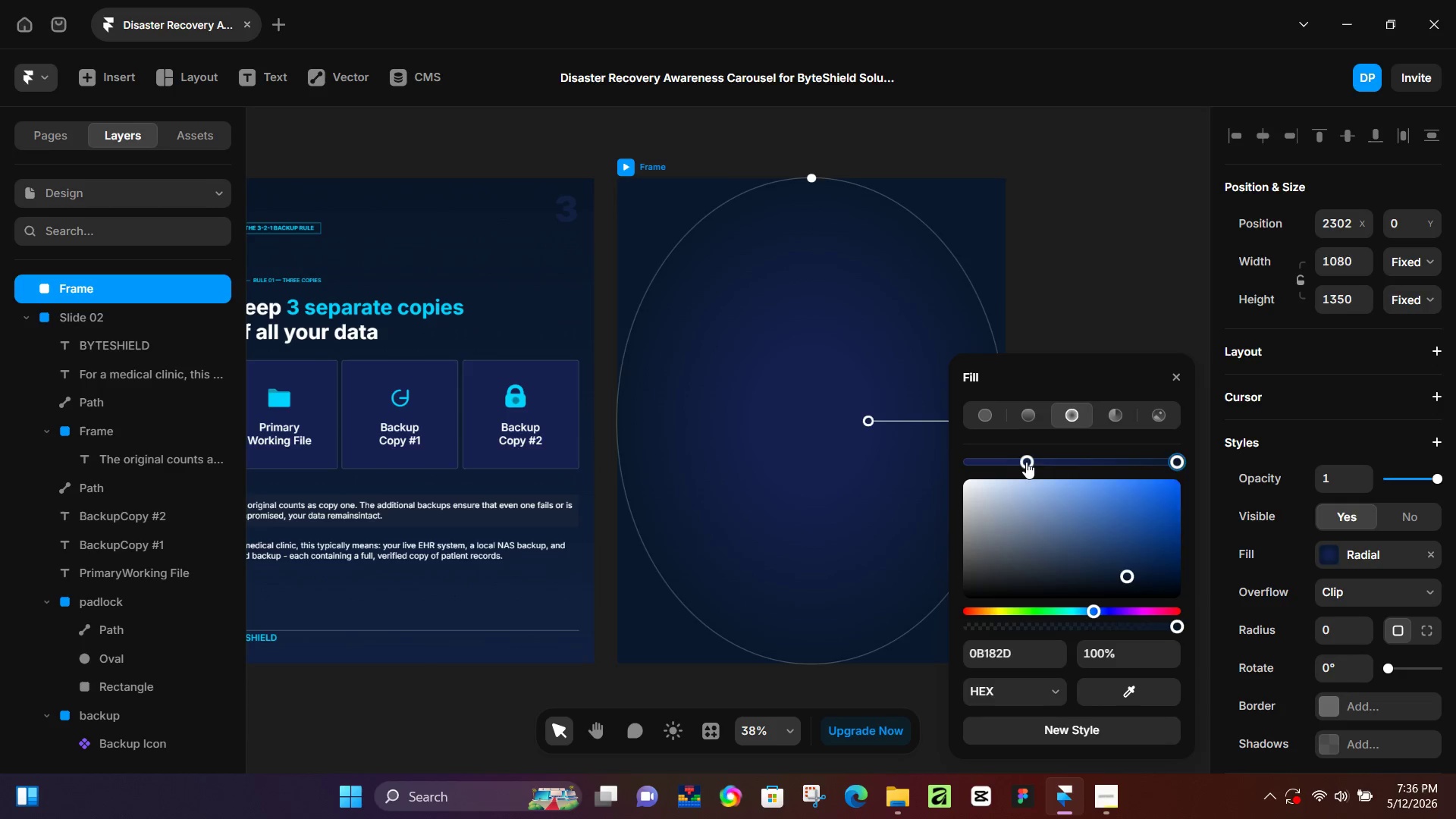 
left_click_drag(start_coordinate=[1026, 462], to_coordinate=[926, 463])
 